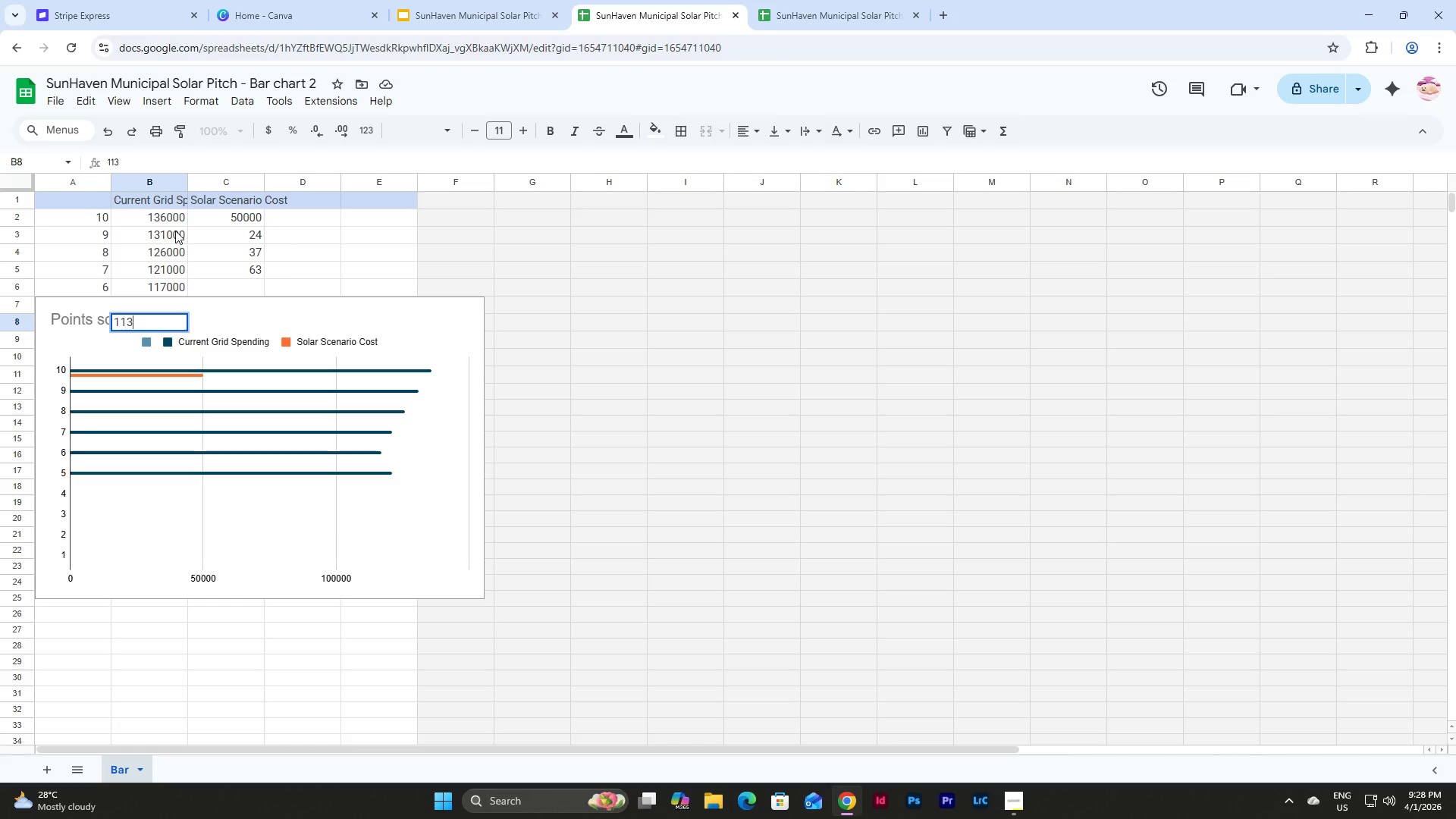 
key(Numpad0)
 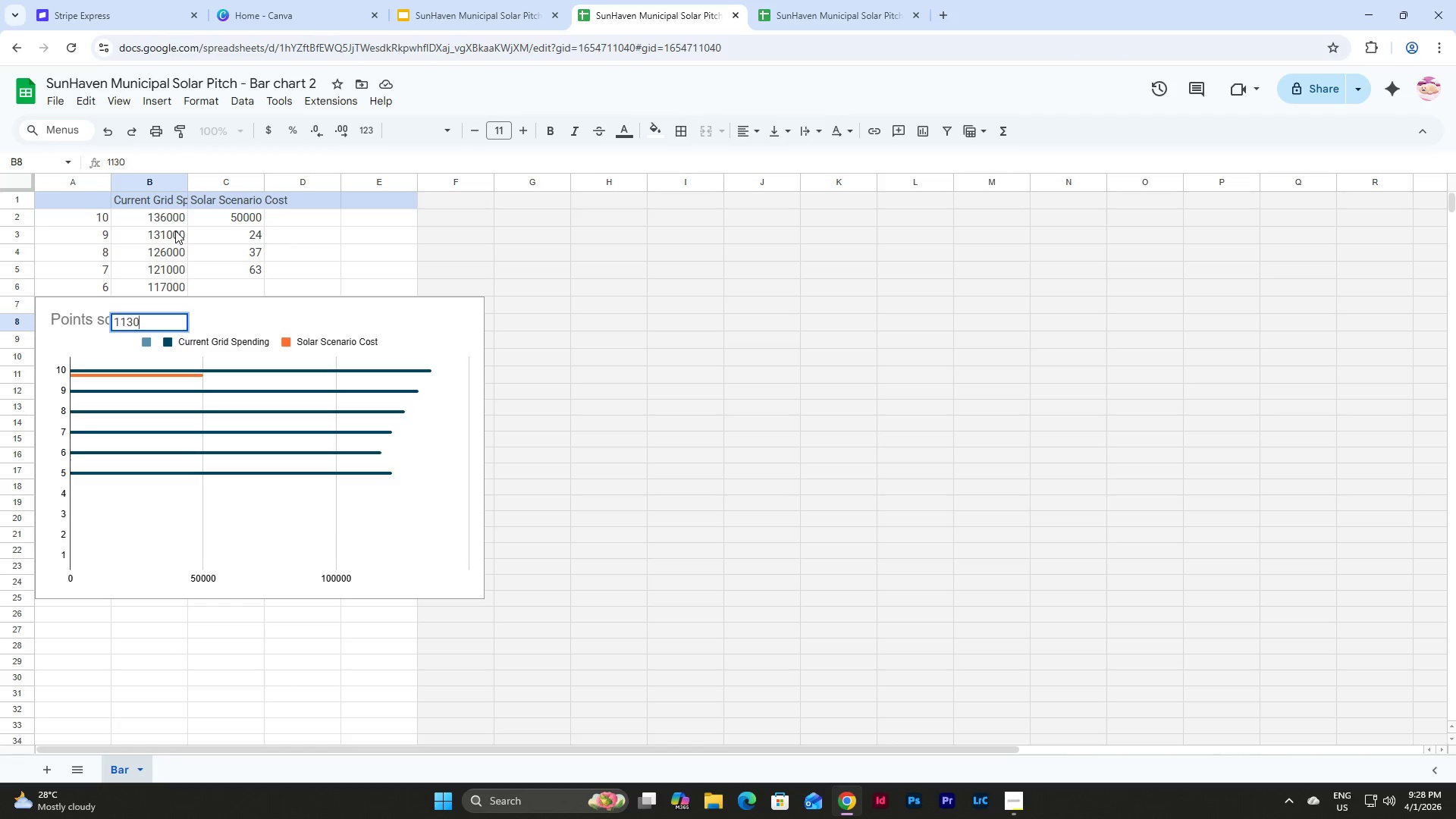 
key(Numpad0)
 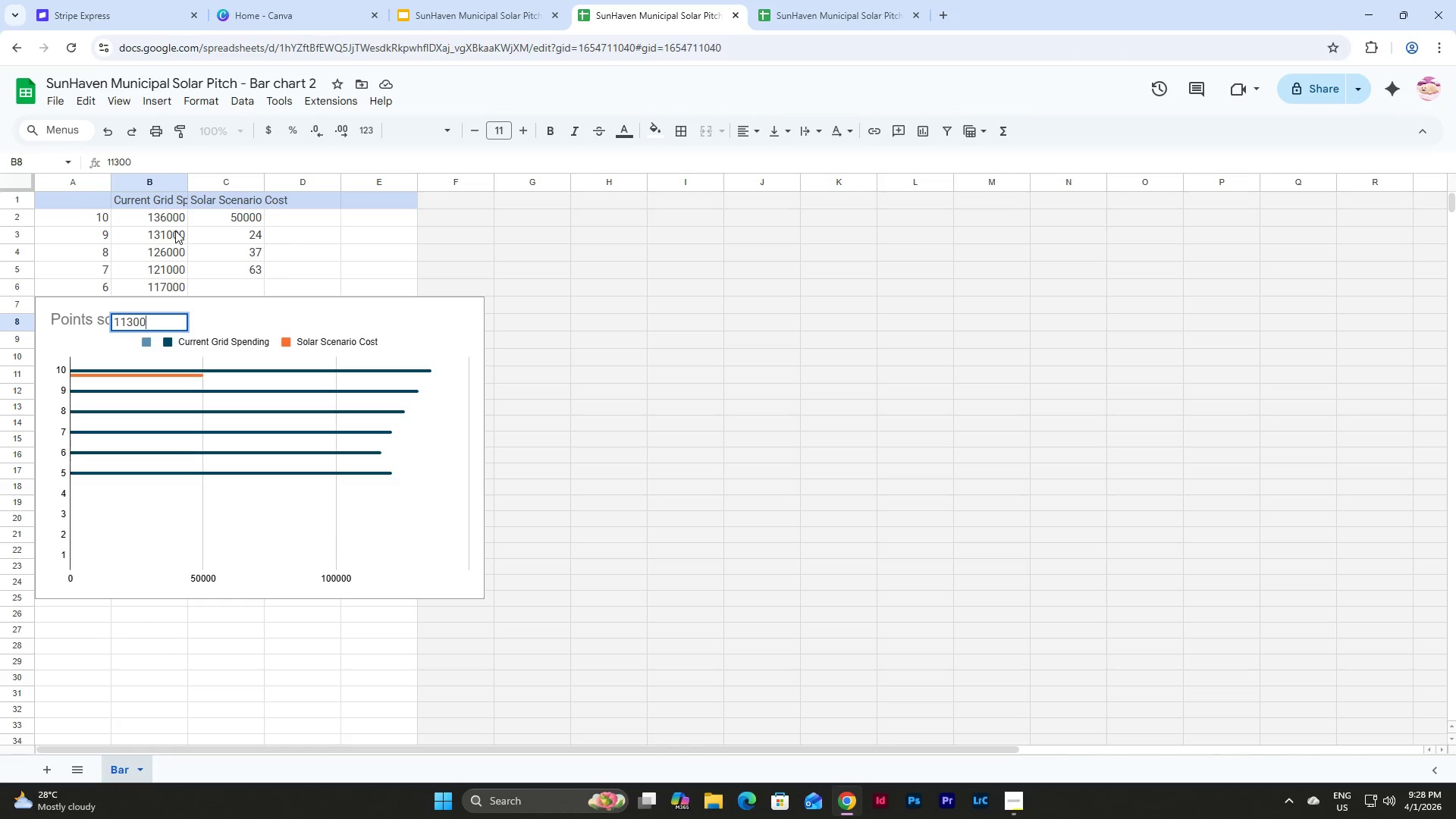 
key(Numpad0)
 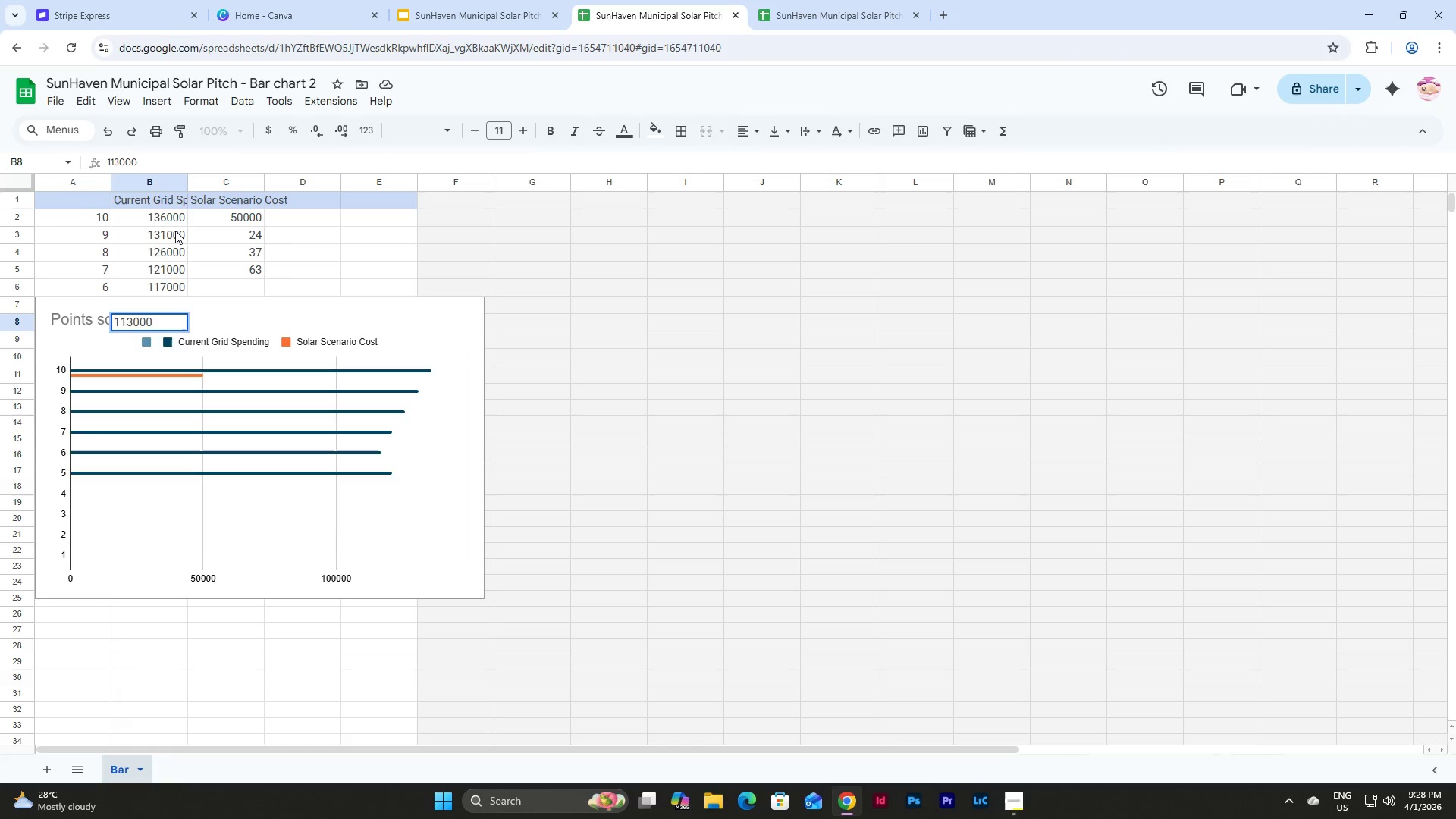 
key(NumpadEnter)
 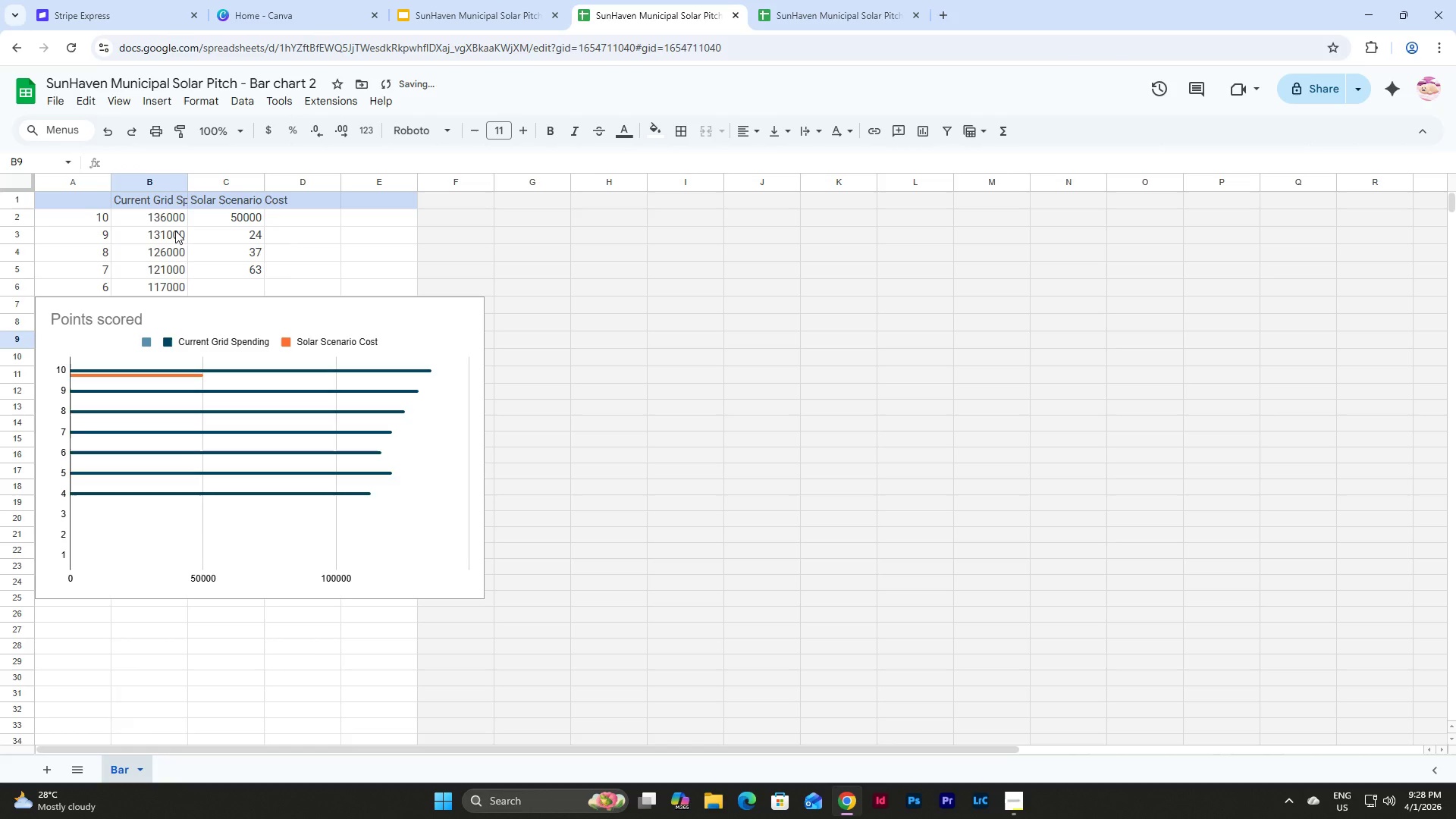 
key(Numpad1)
 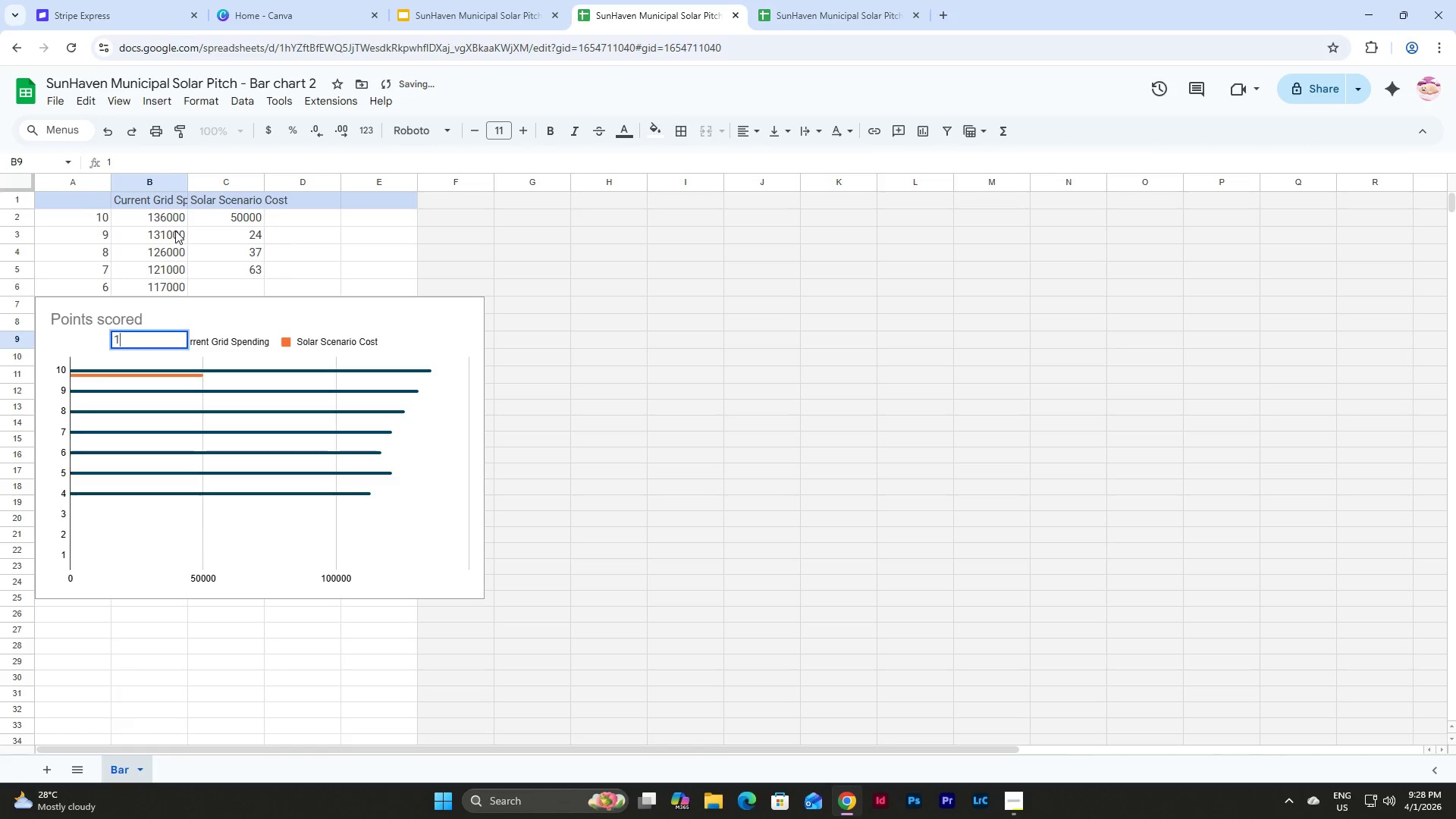 
key(Numpad0)
 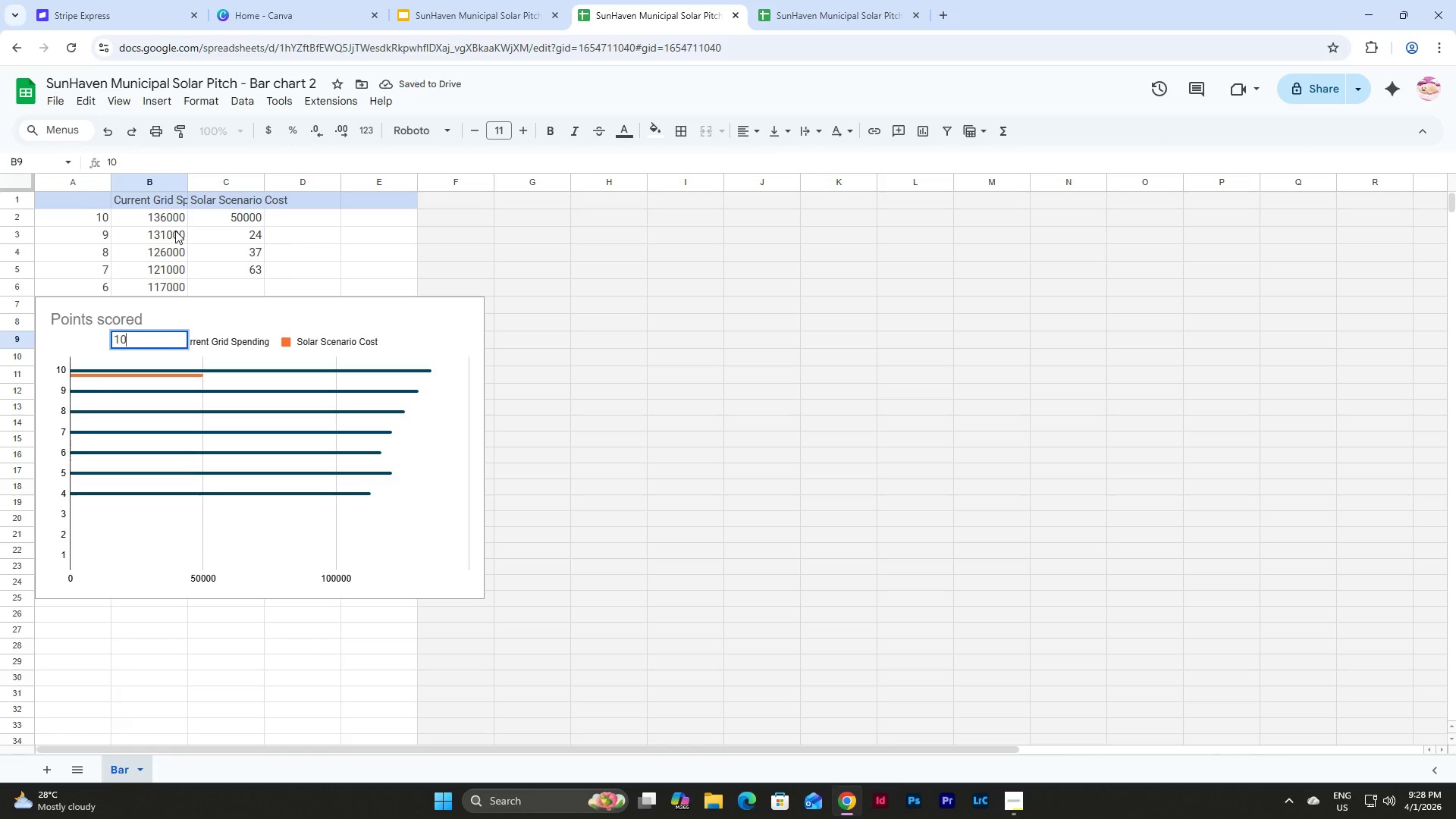 
key(Numpad9)
 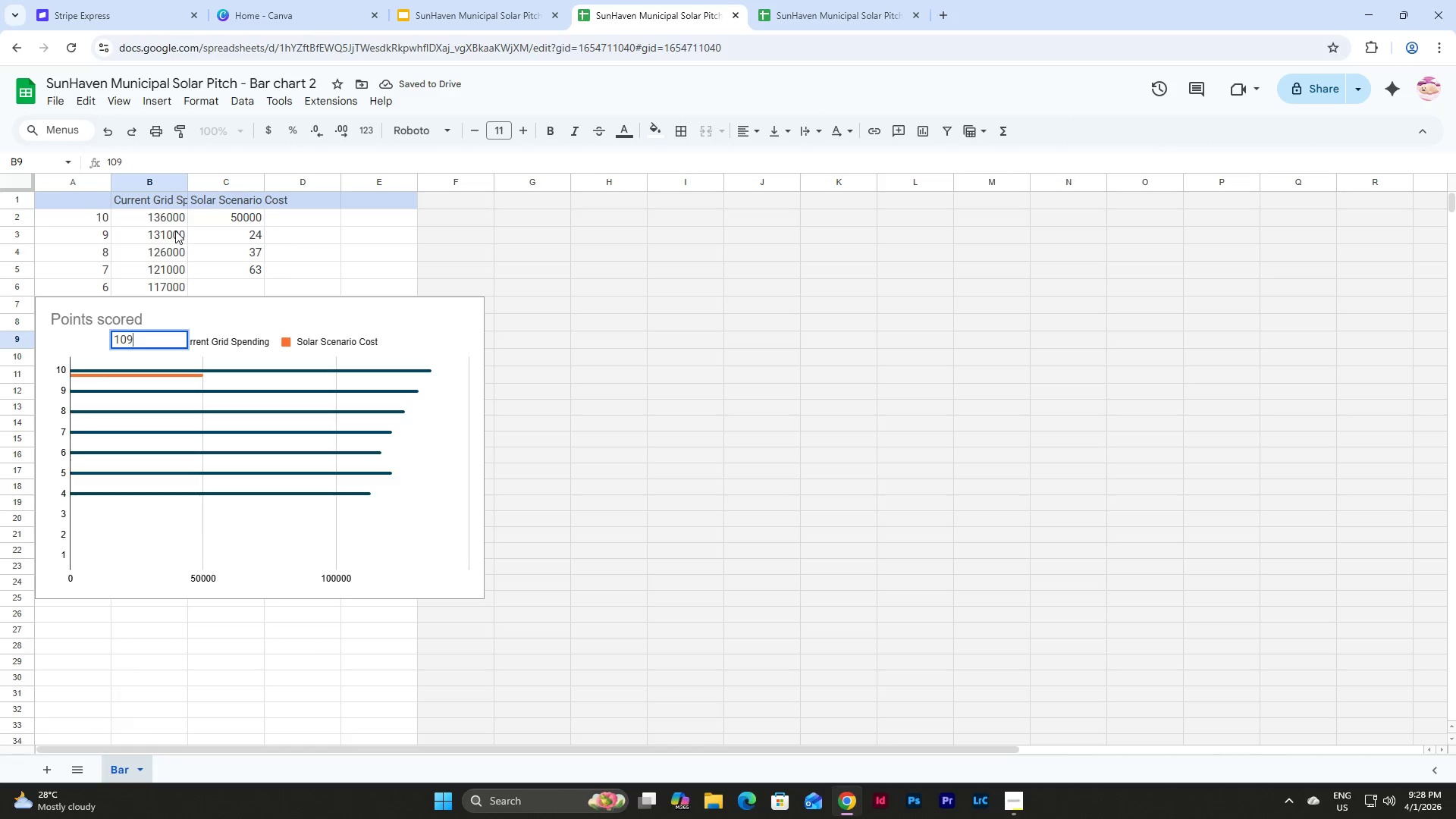 
key(Numpad0)
 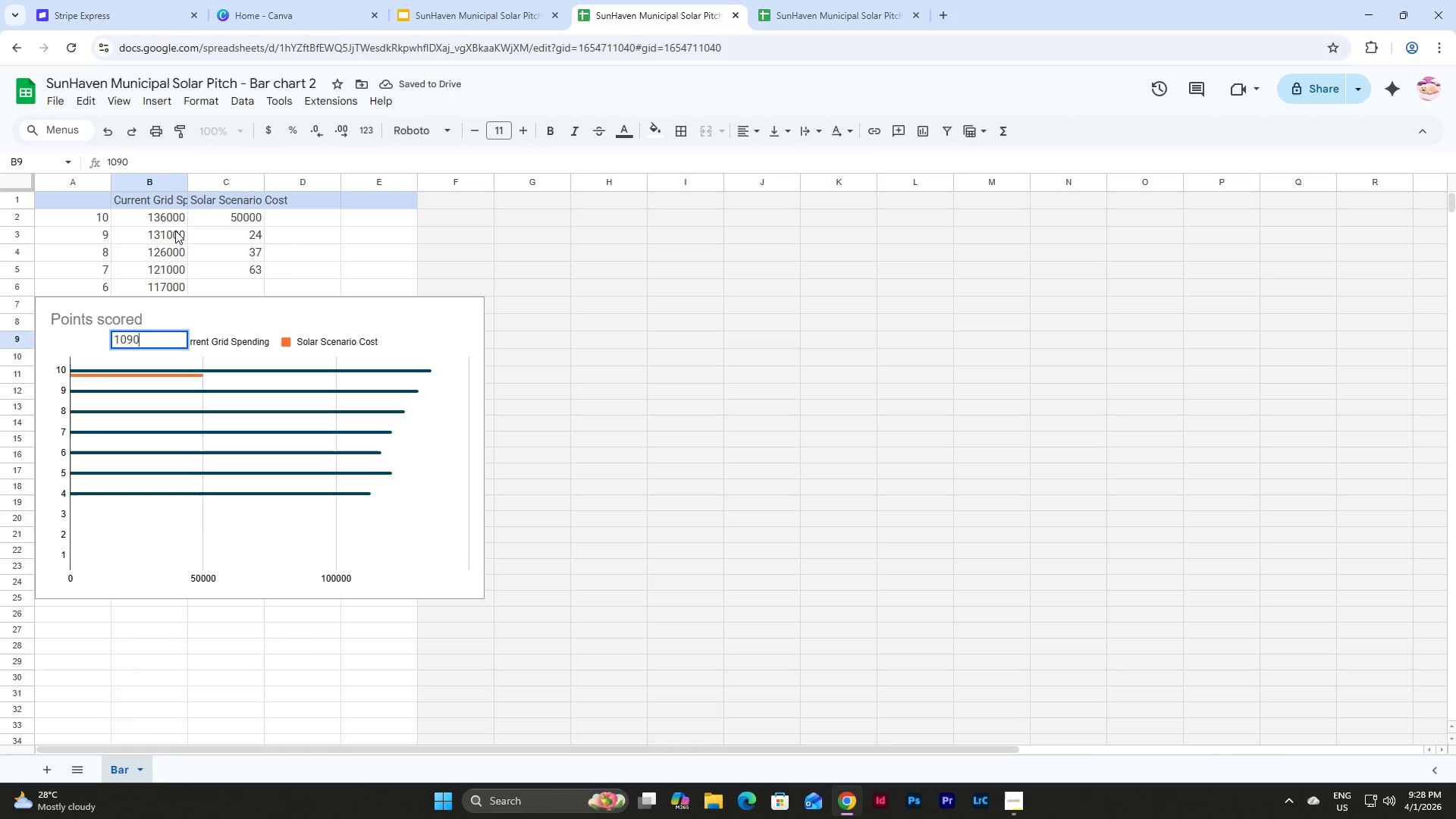 
key(Numpad0)
 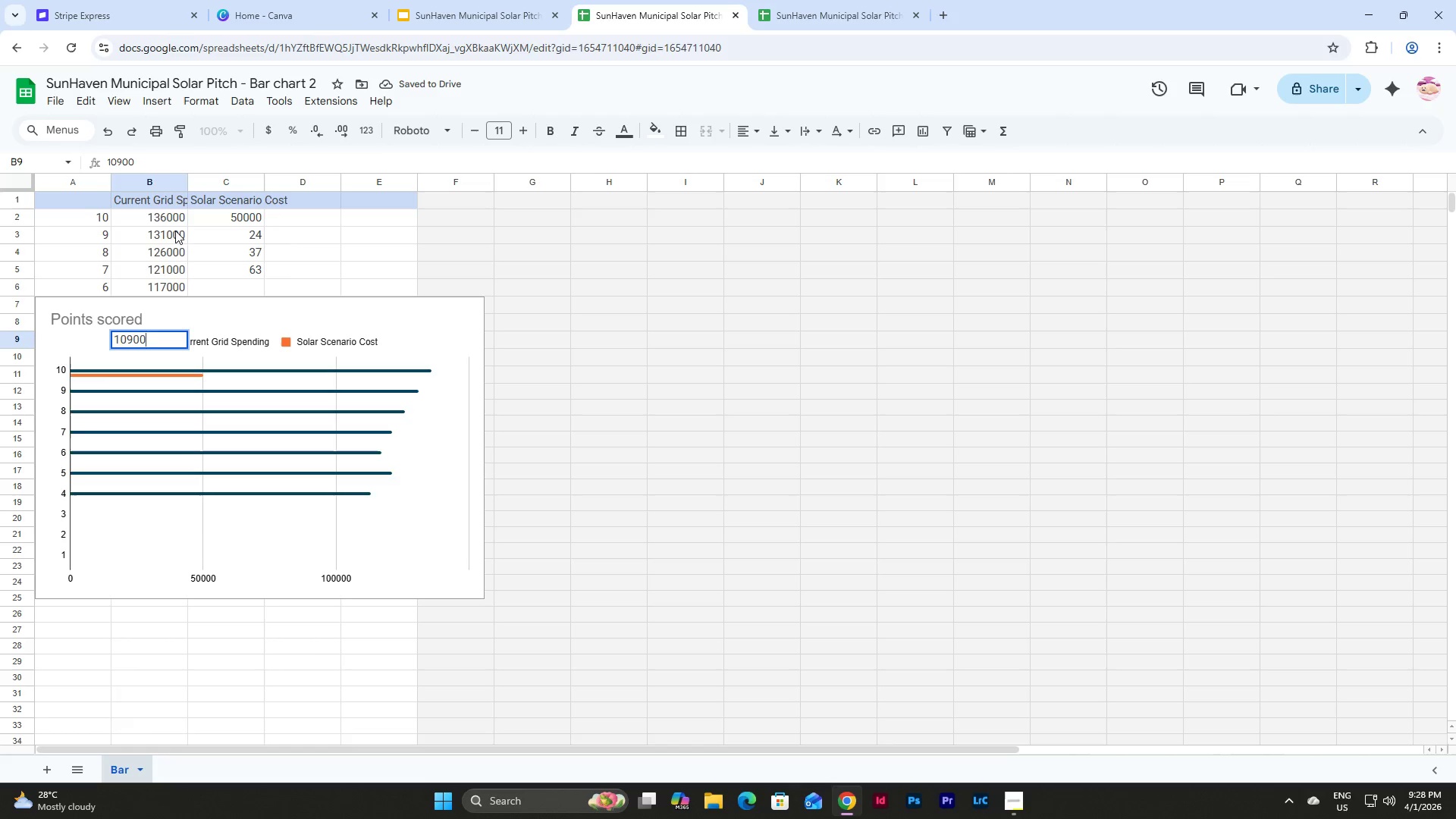 
key(Numpad0)
 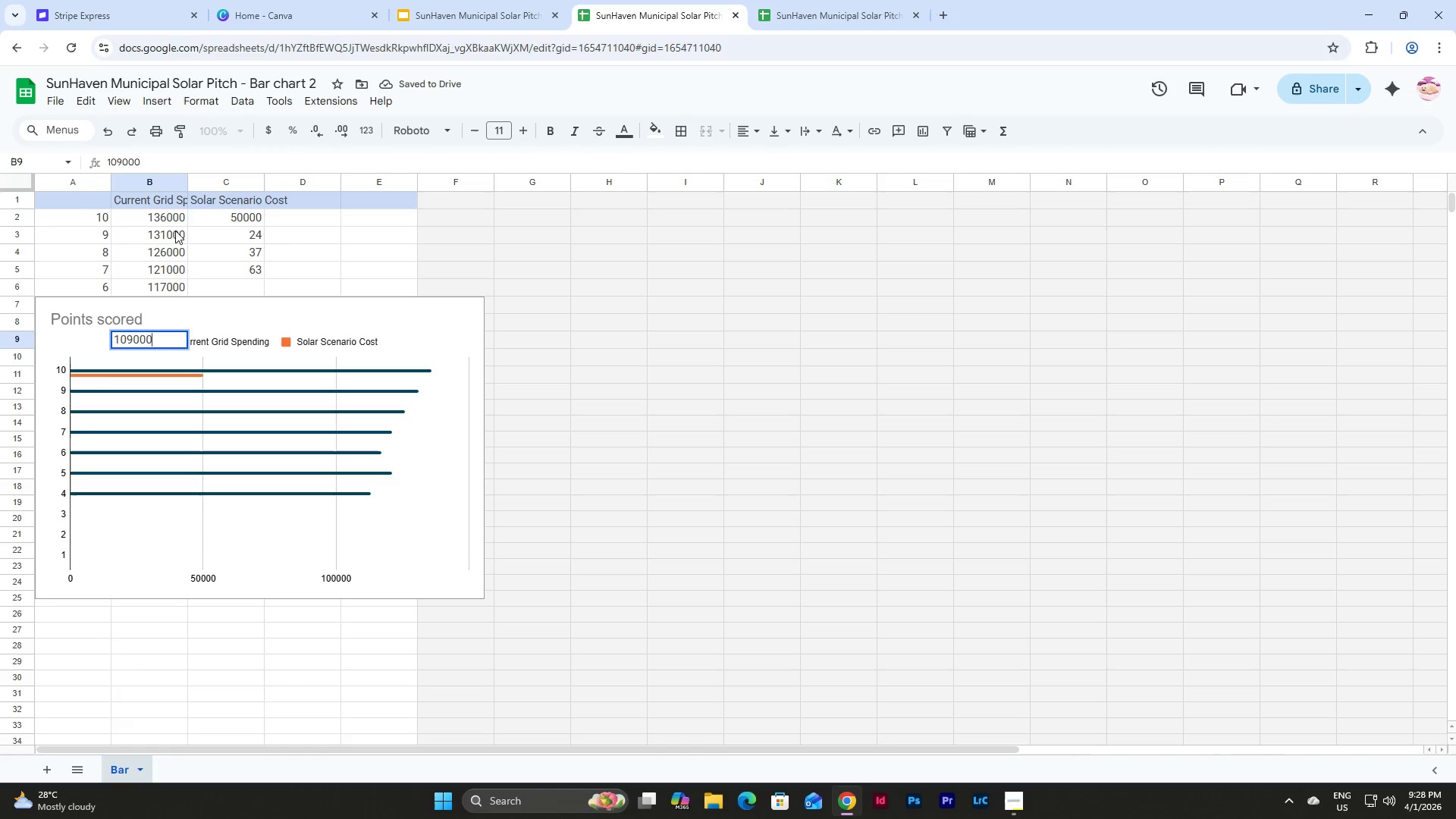 
key(NumpadEnter)
 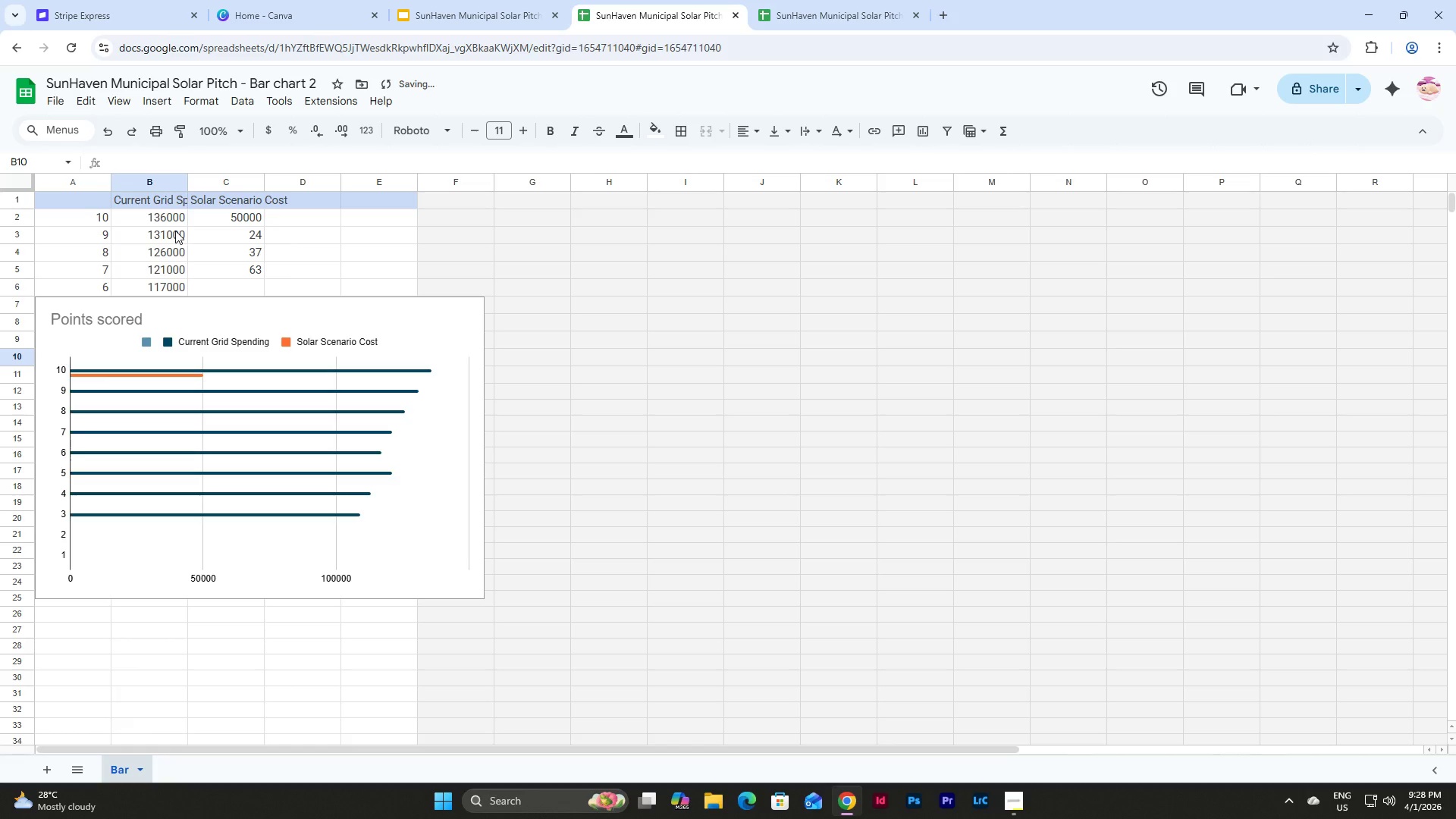 
key(Numpad1)
 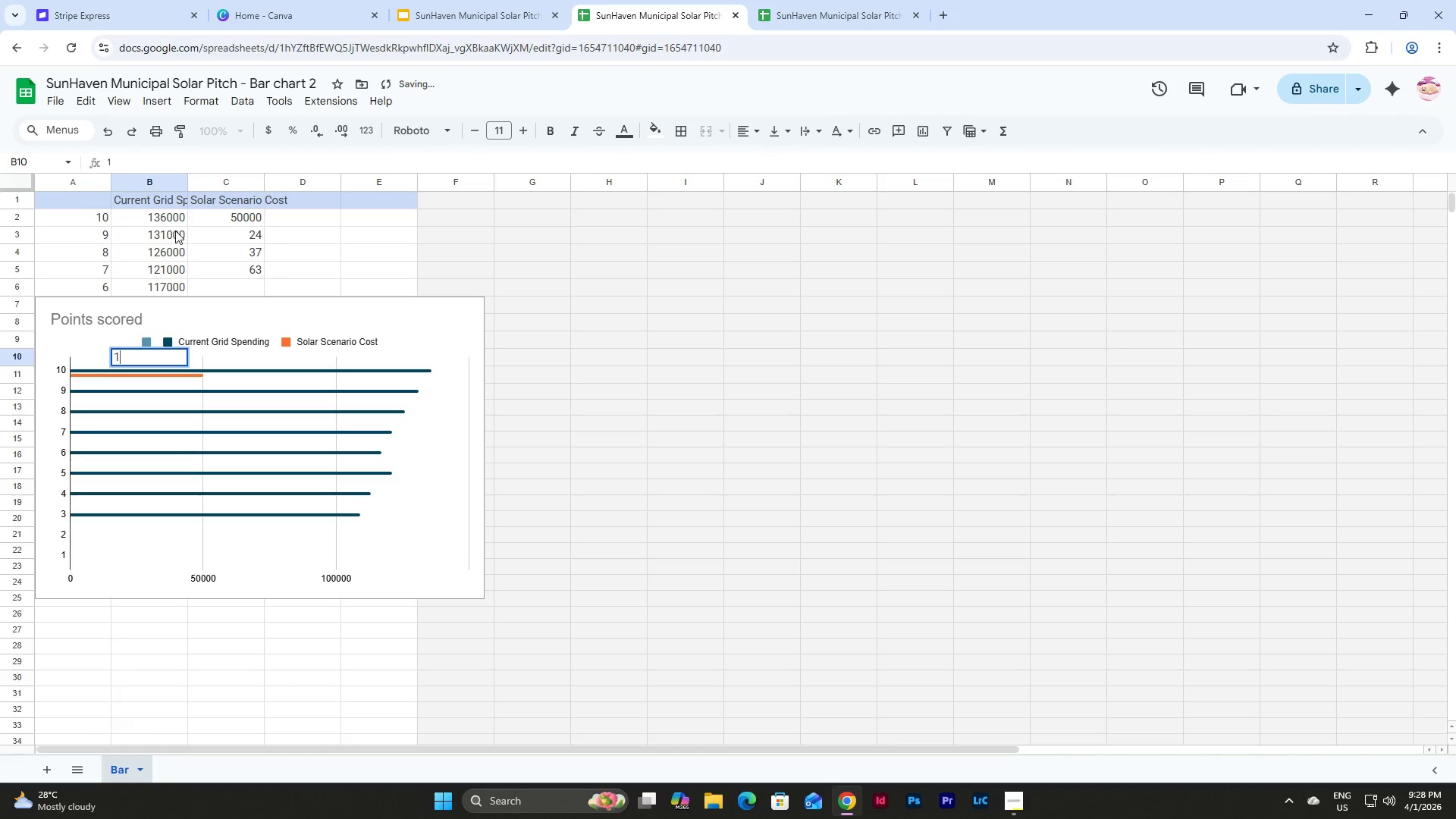 
key(Numpad0)
 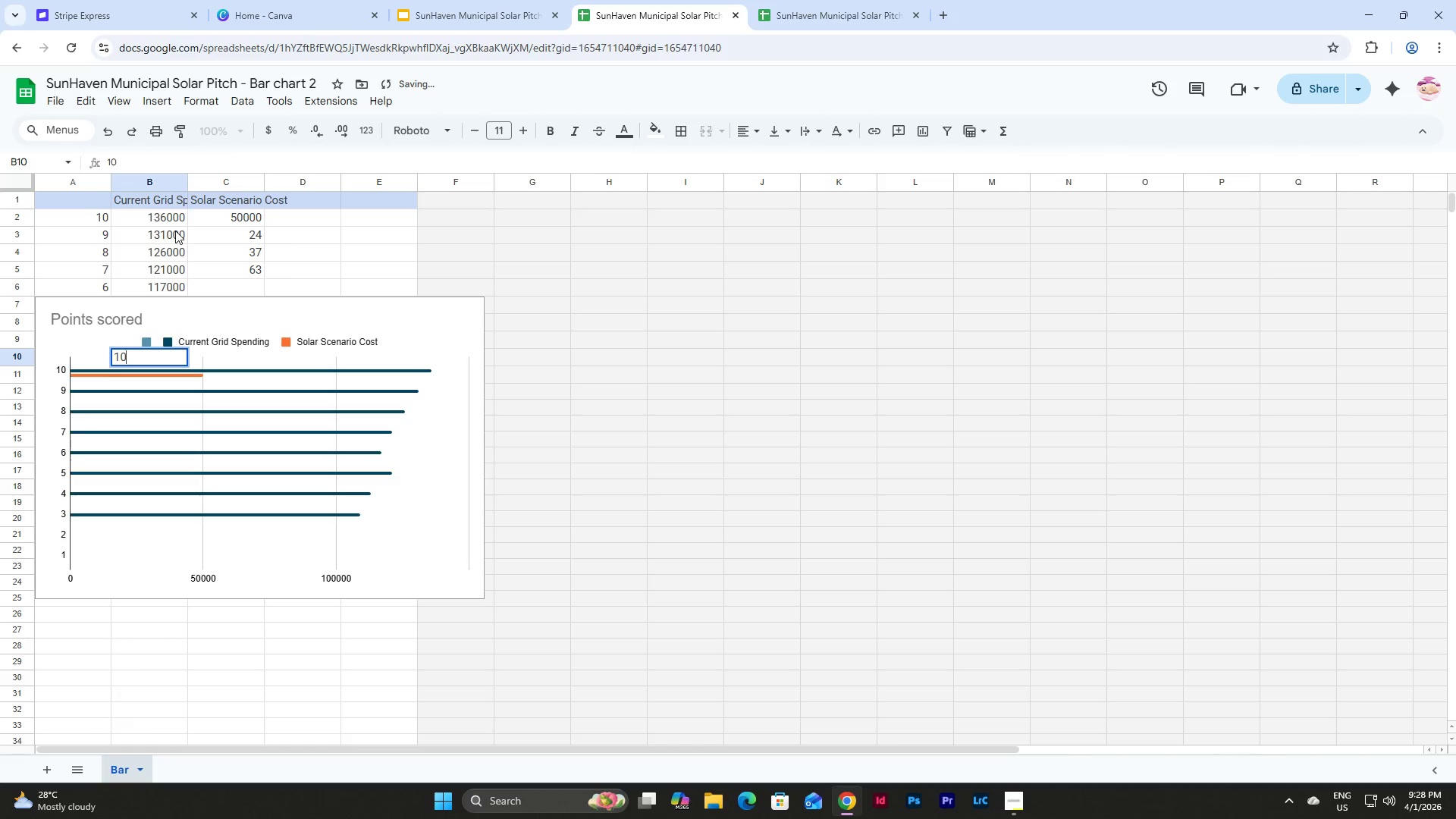 
key(Numpad6)
 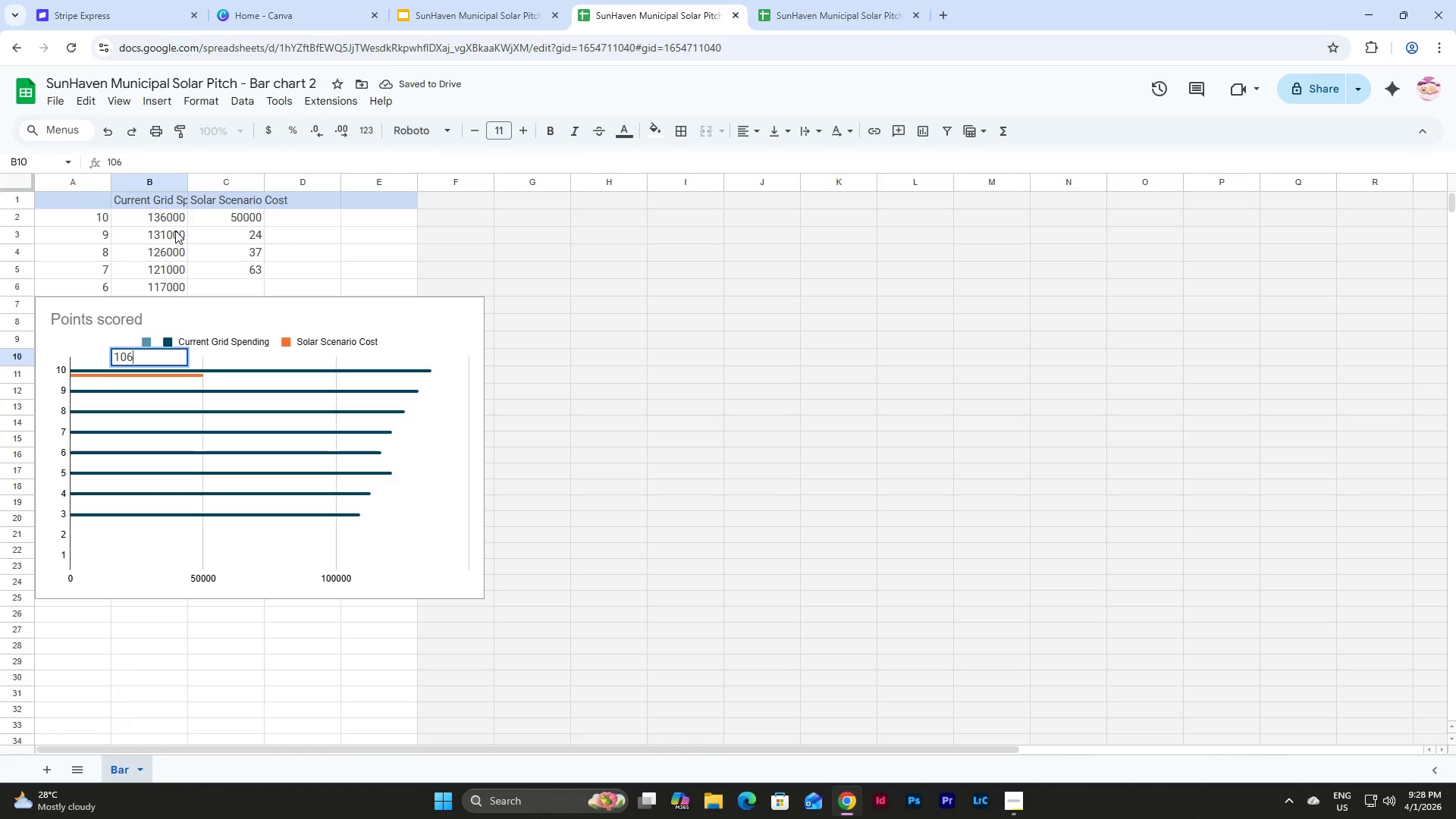 
key(Numpad0)
 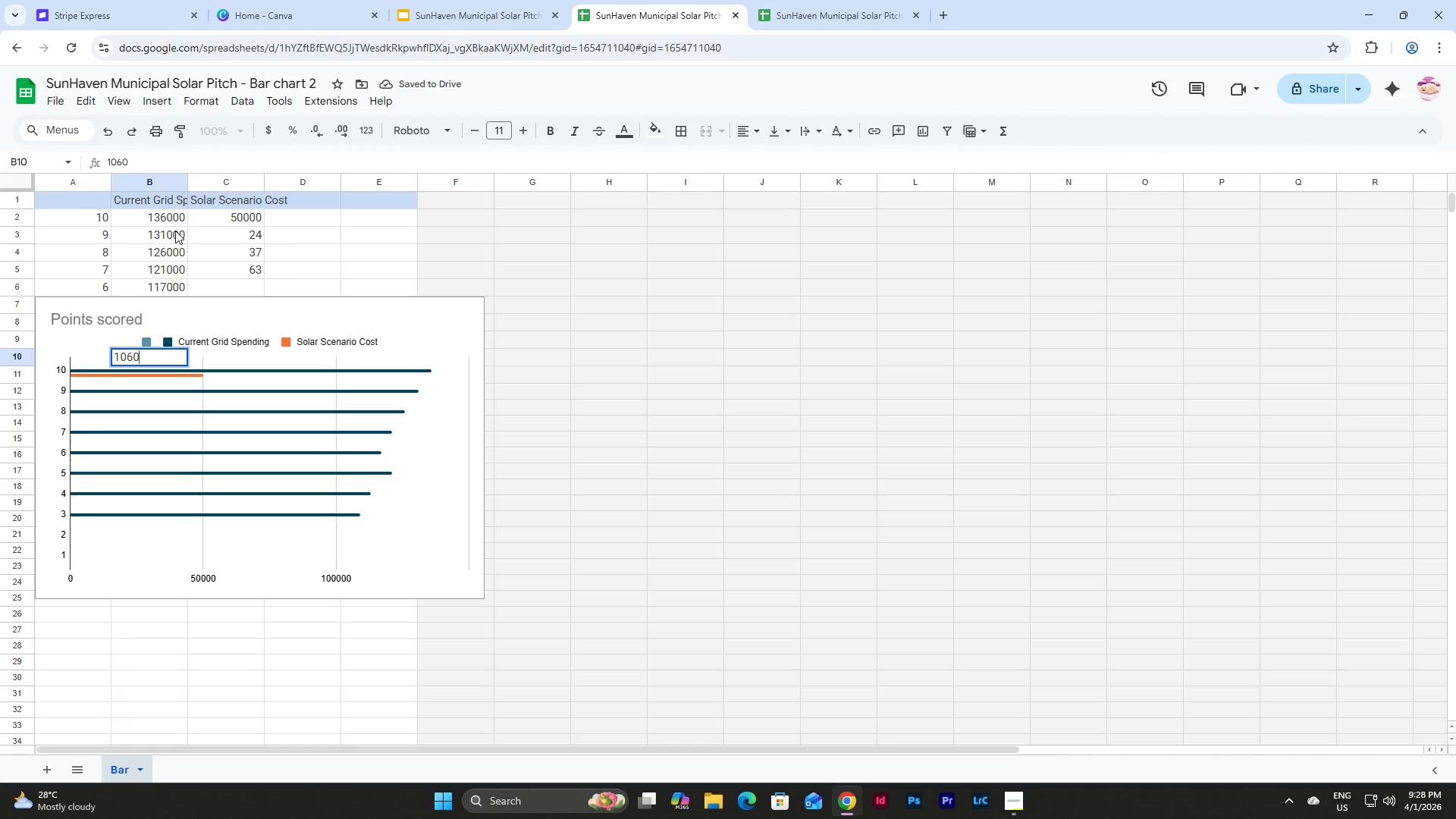 
key(Numpad0)
 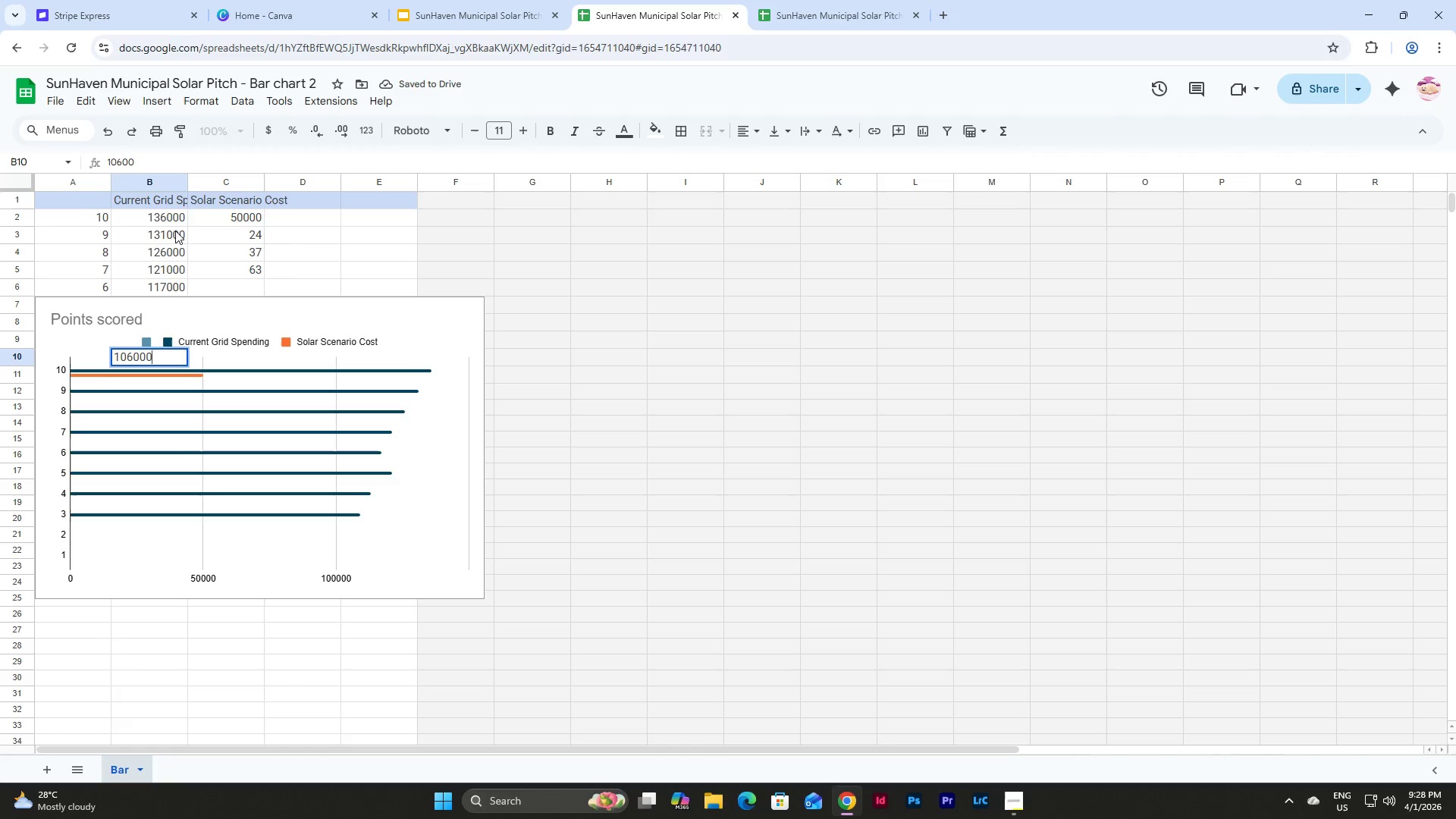 
key(Numpad0)
 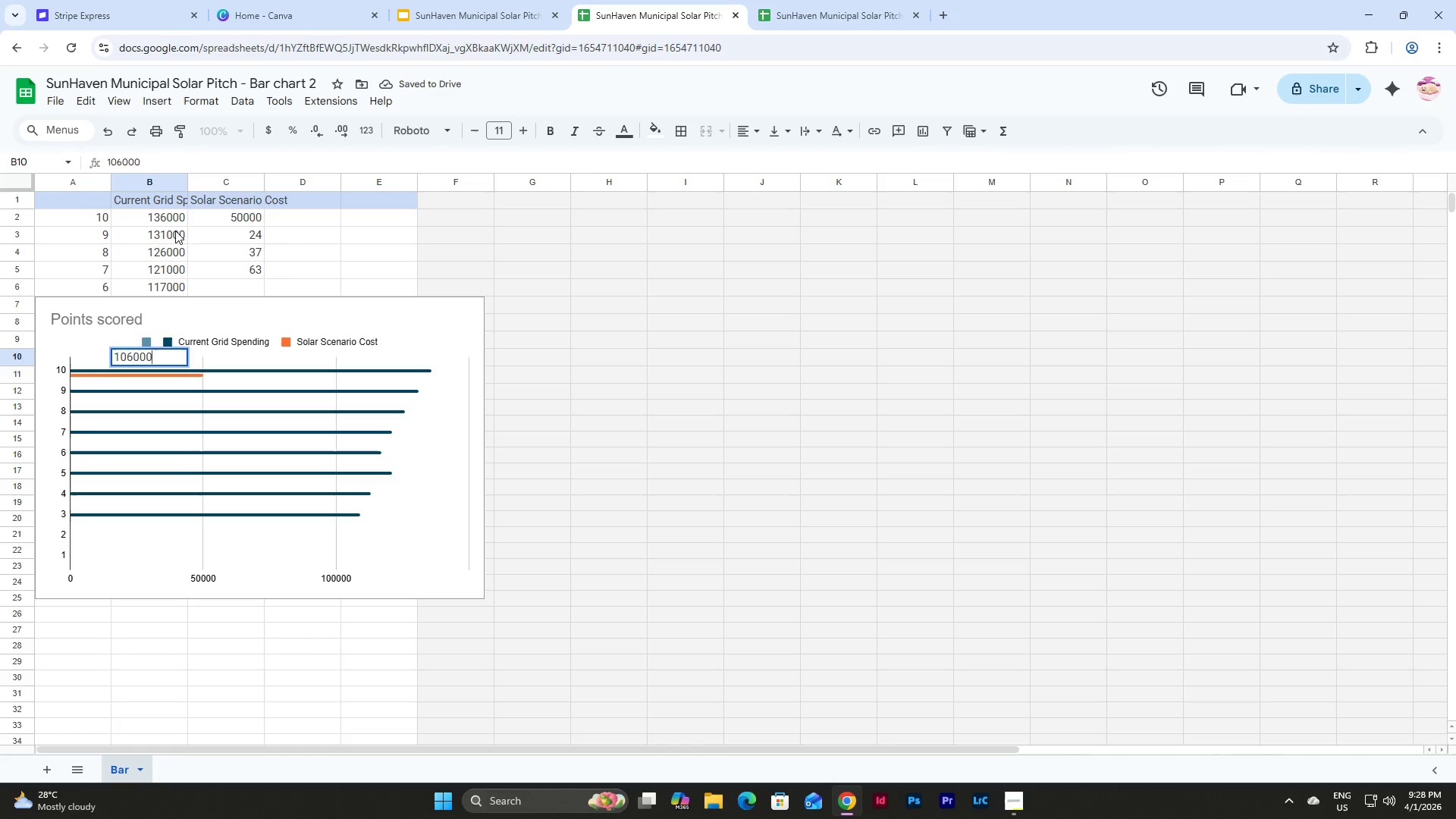 
key(NumpadEnter)
 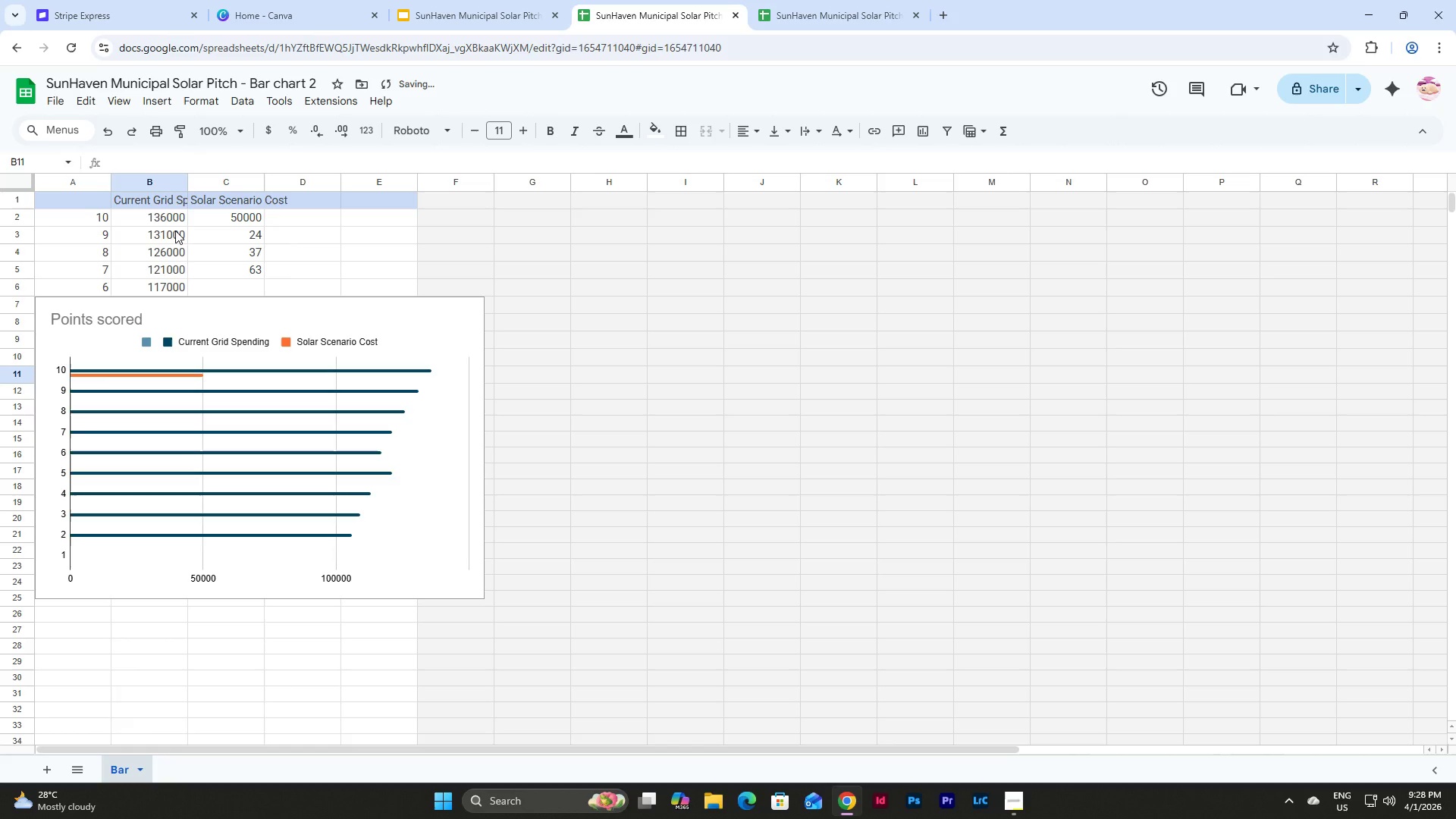 
key(Numpad1)
 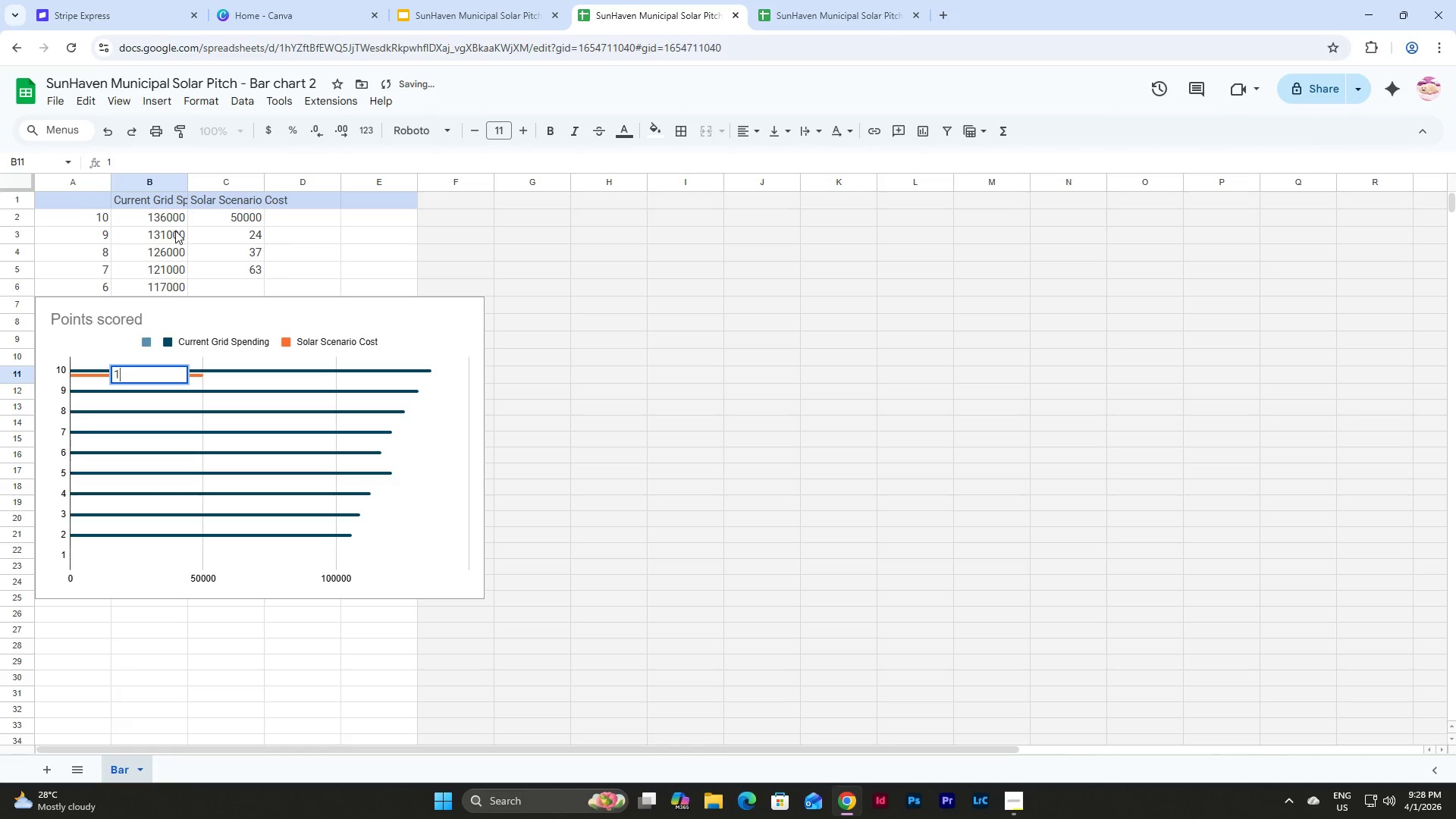 
key(Numpad0)
 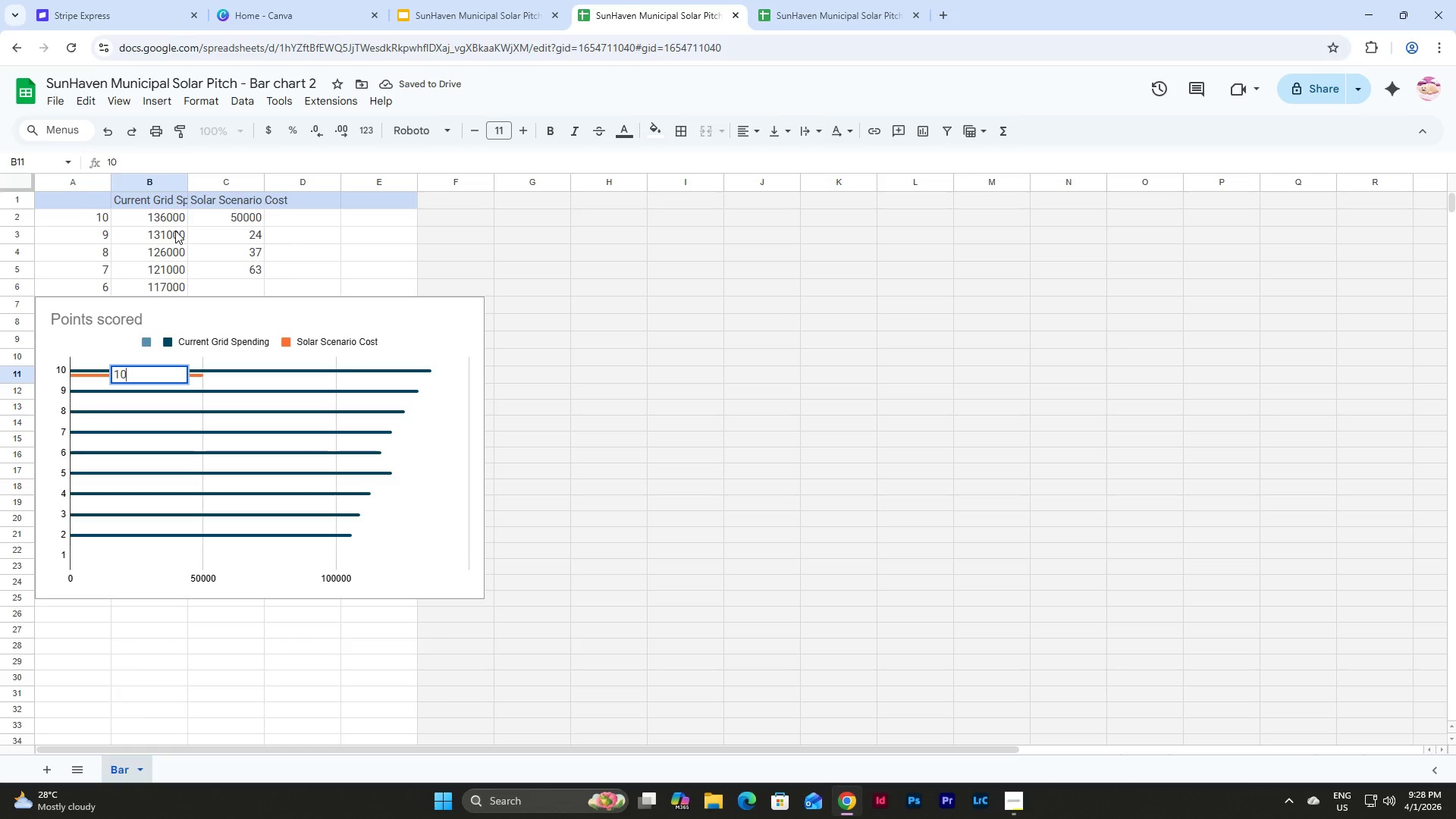 
key(Numpad3)
 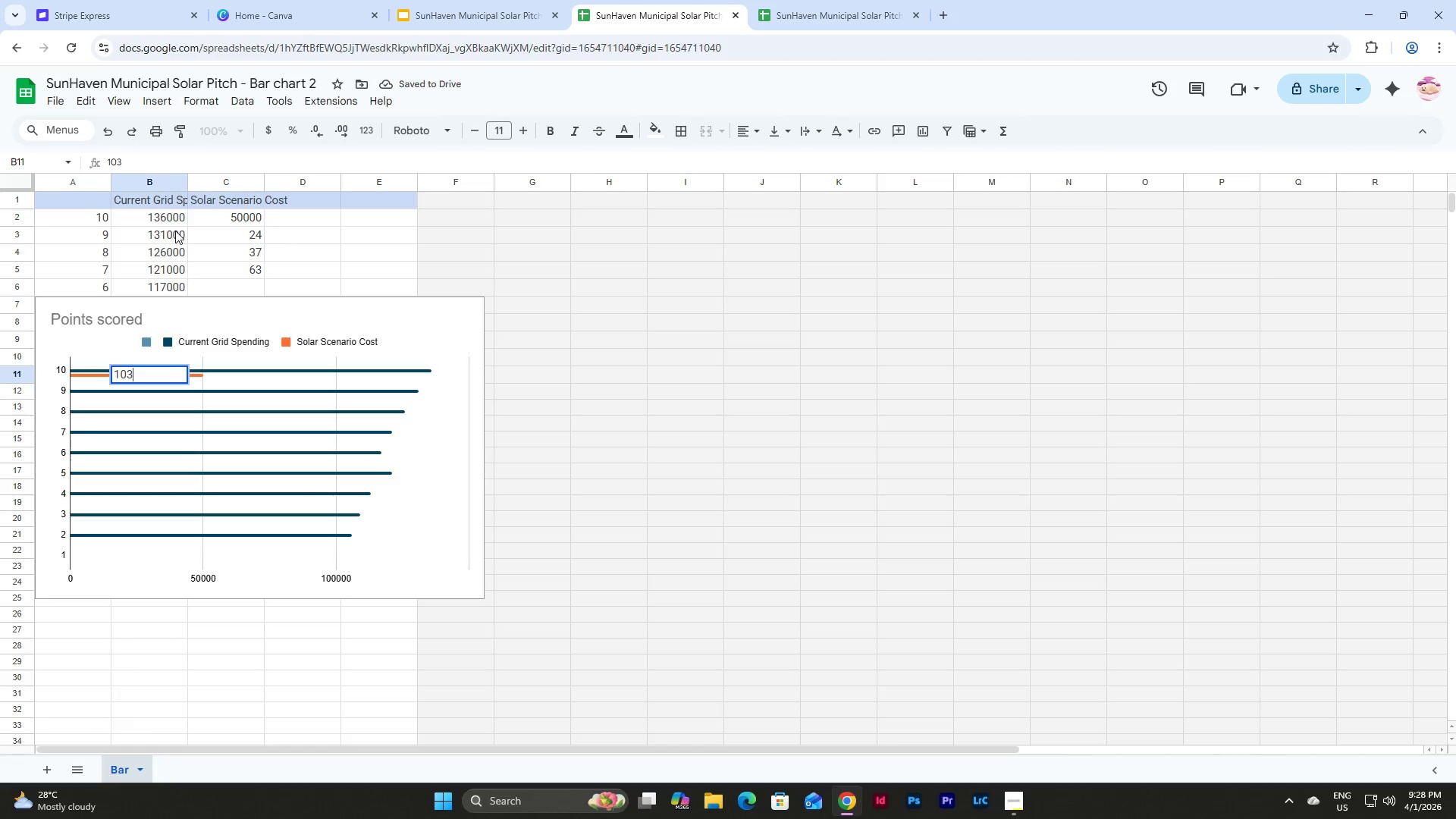 
key(Numpad0)
 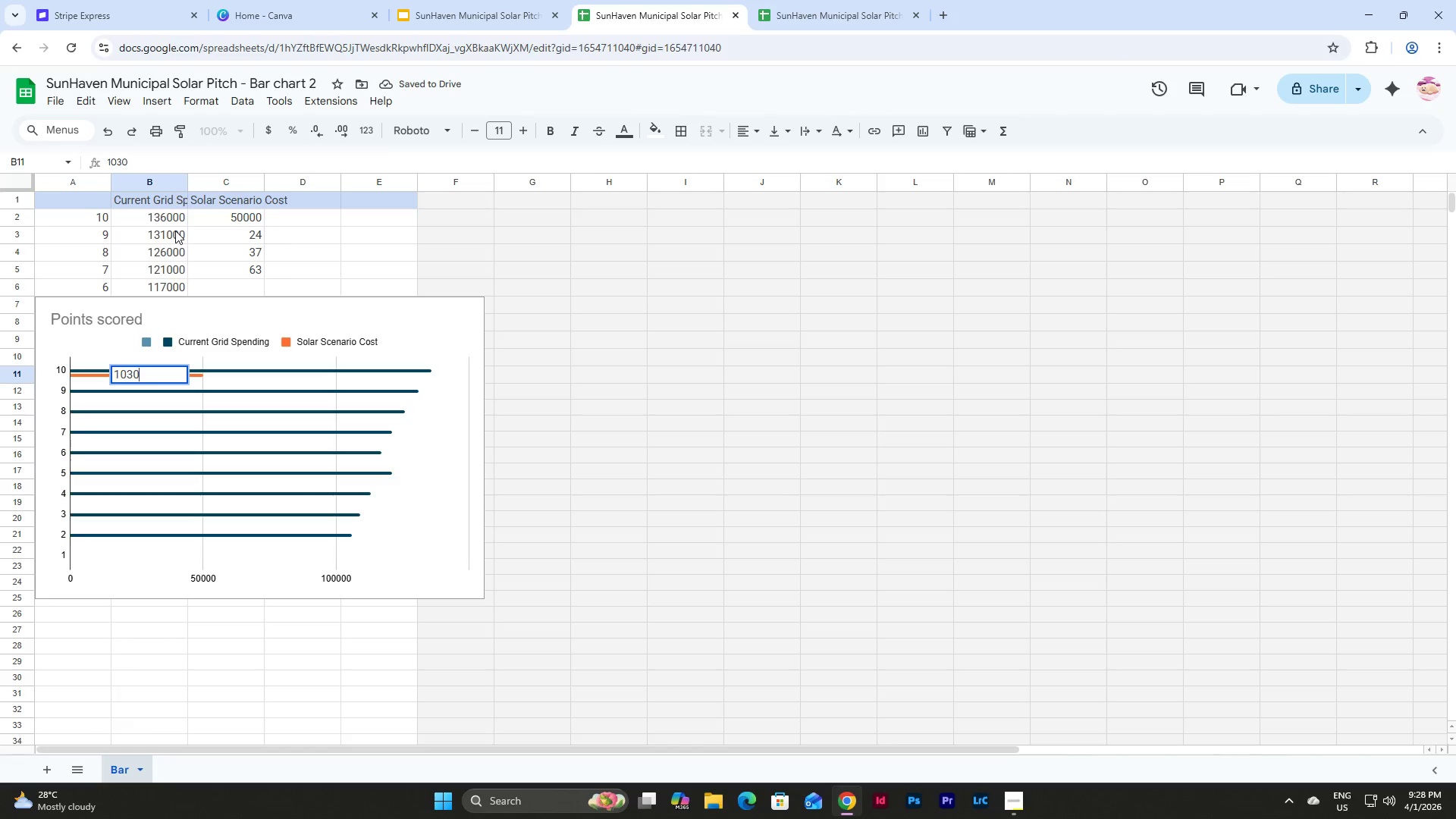 
key(Numpad0)
 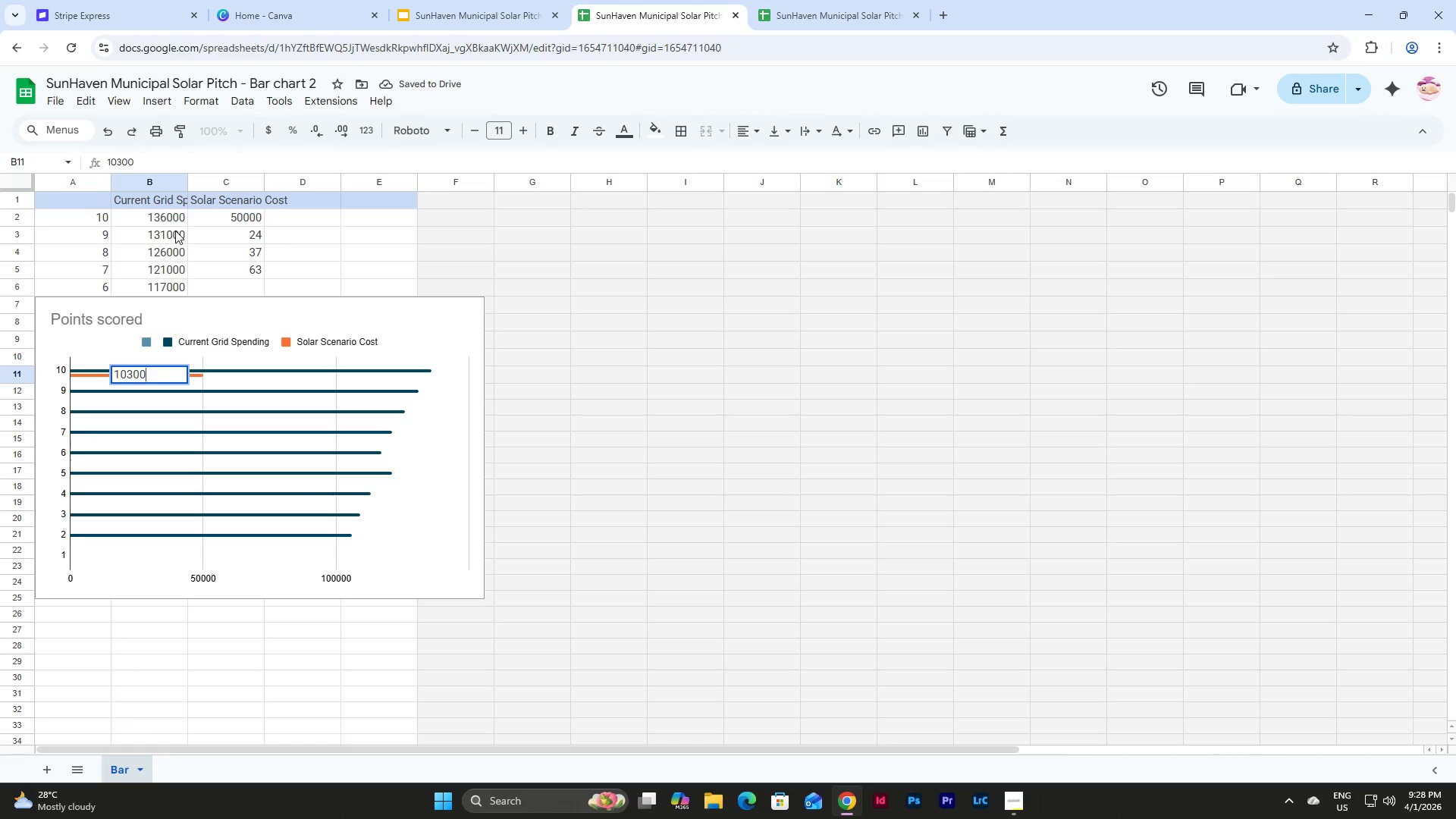 
key(Numpad0)
 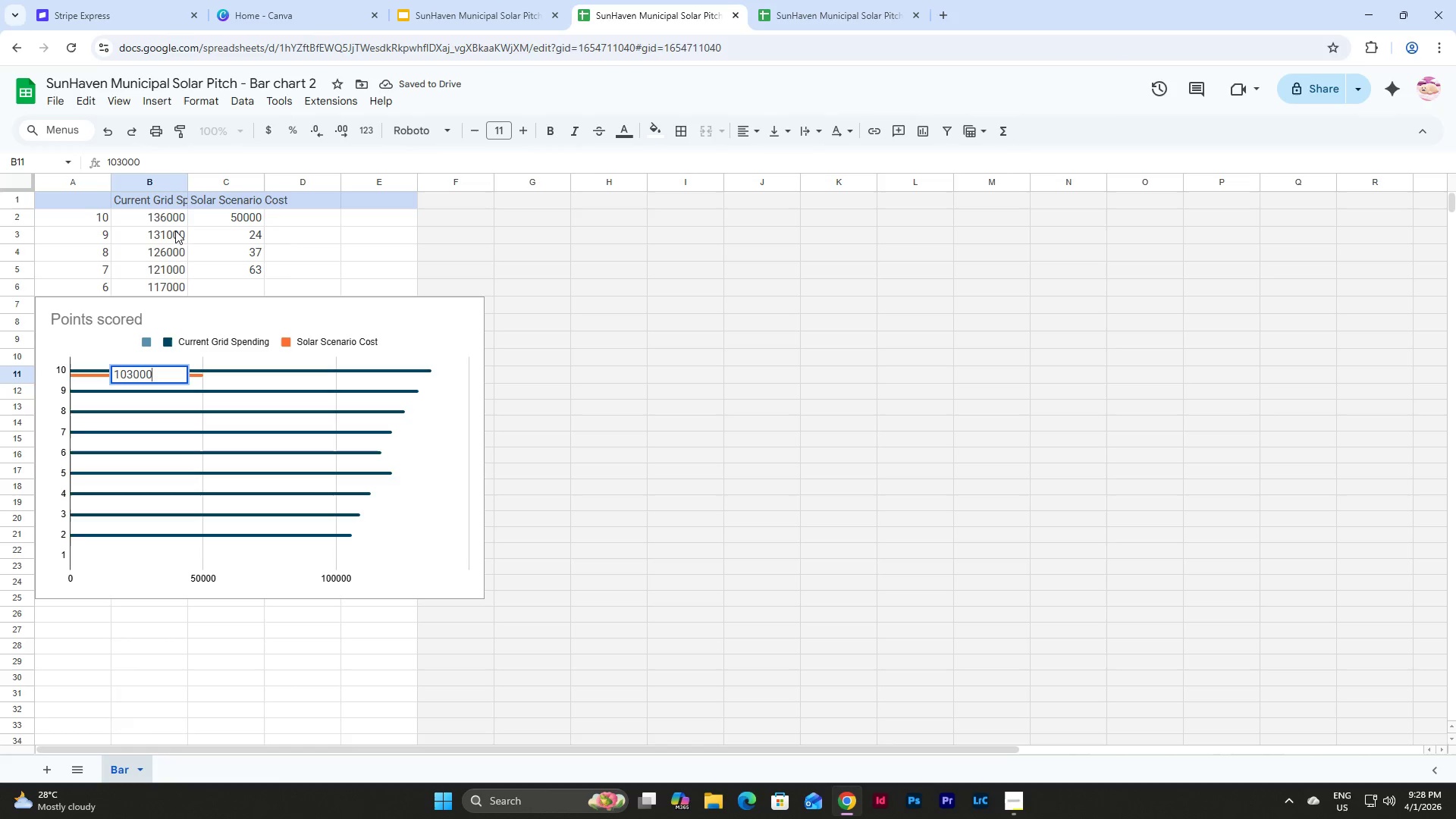 
key(NumpadEnter)
 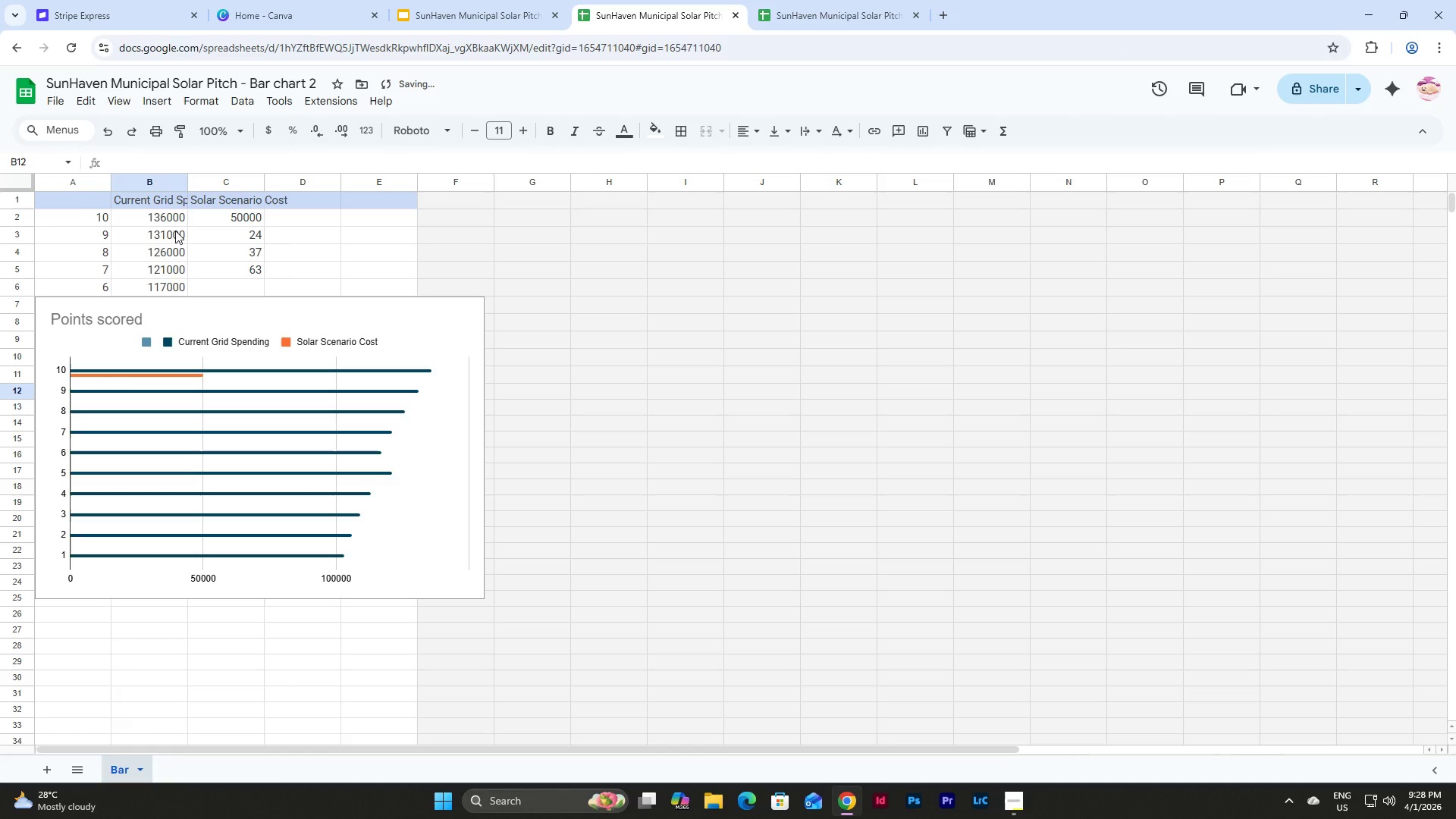 
key(Numpad1)
 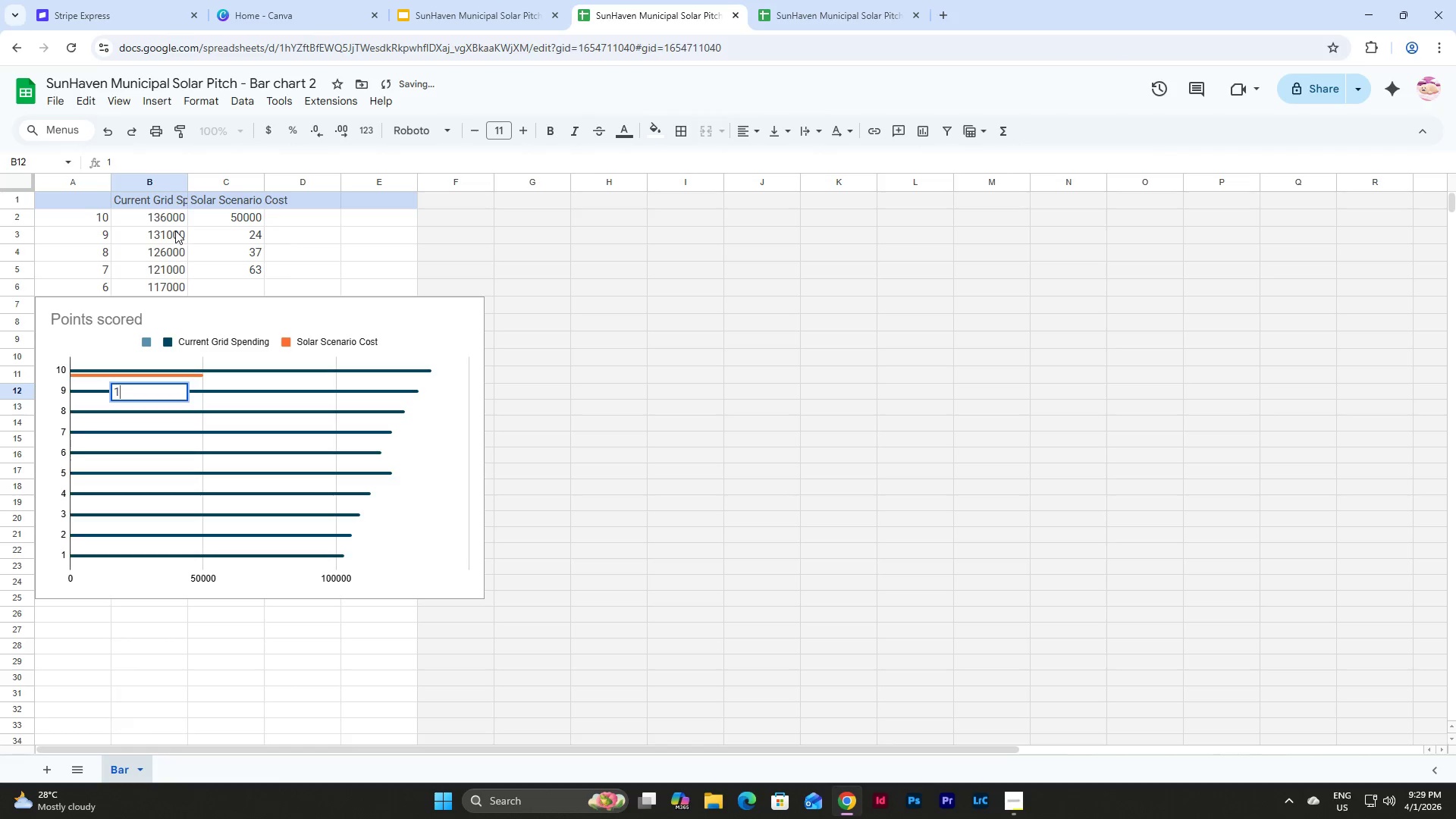 
key(Numpad0)
 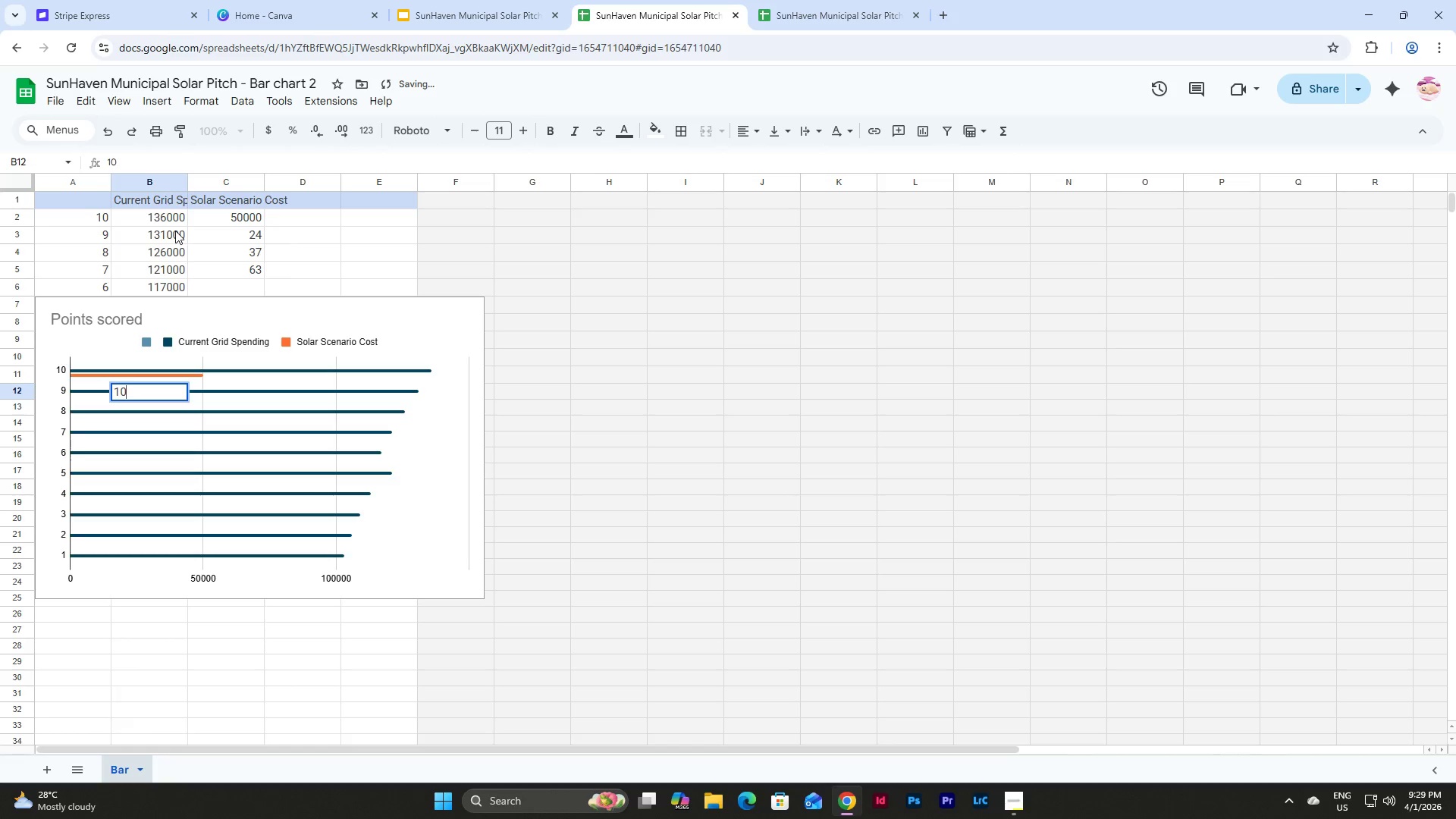 
key(Numpad0)
 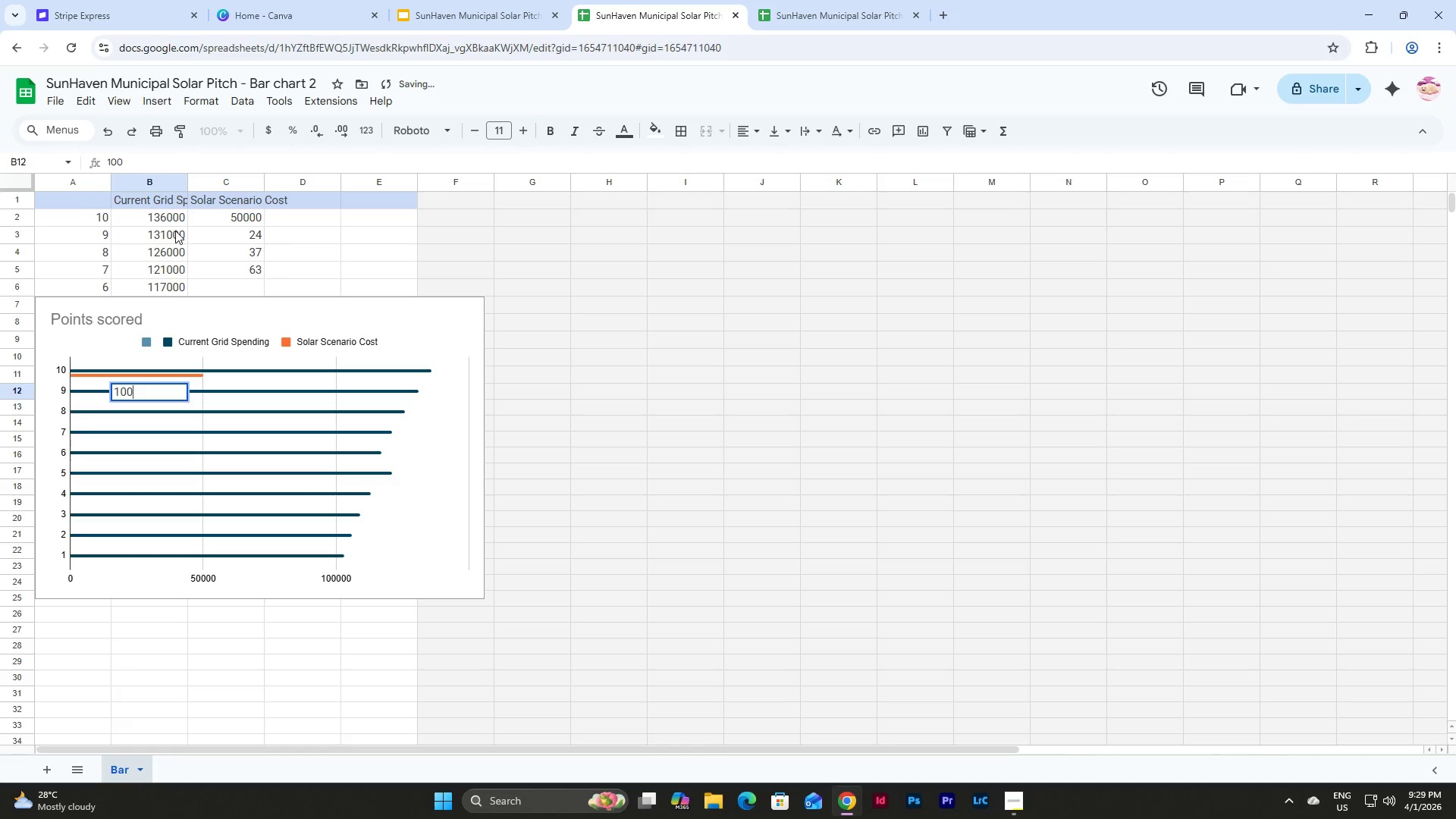 
key(Numpad0)
 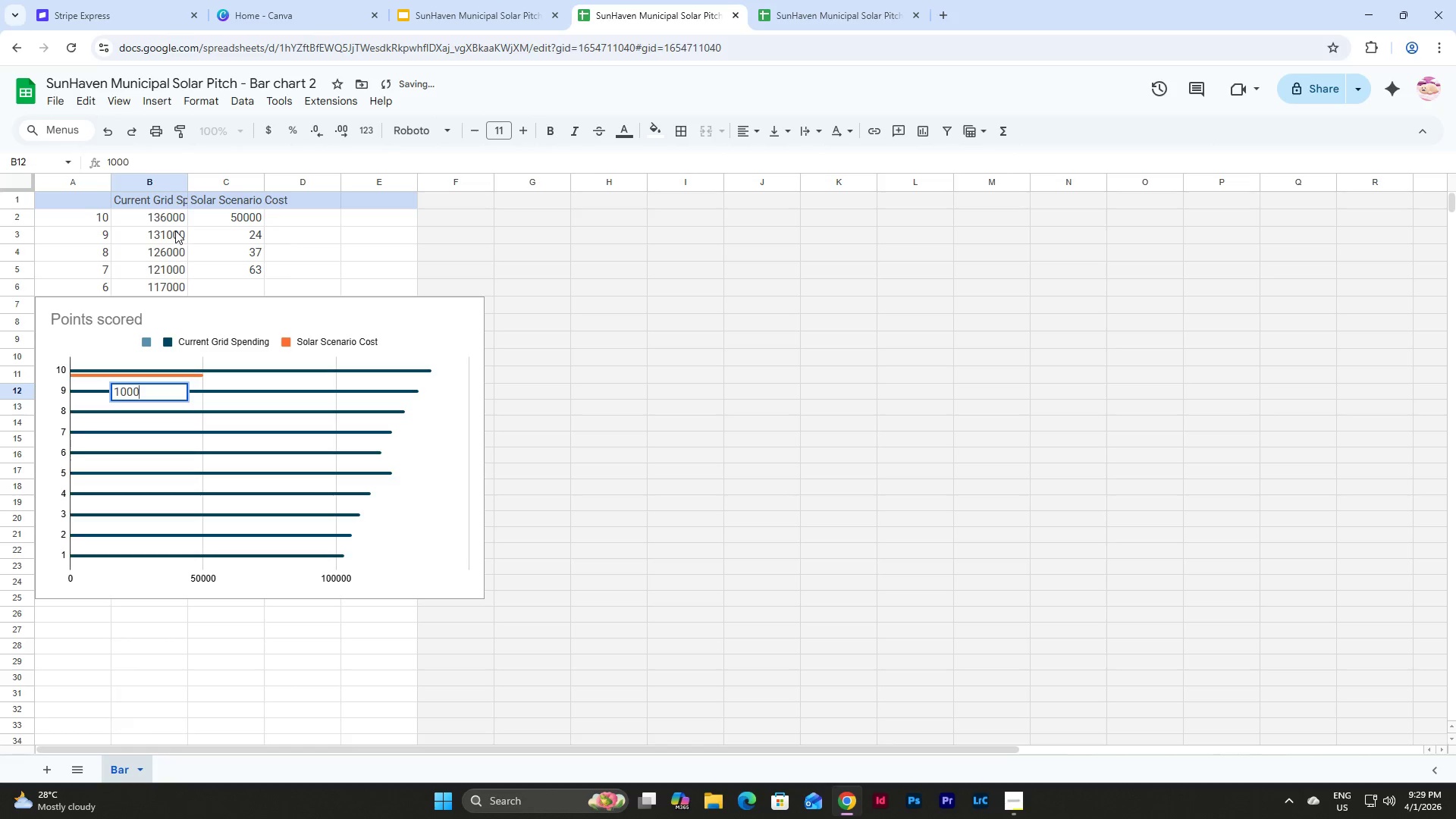 
key(Numpad0)
 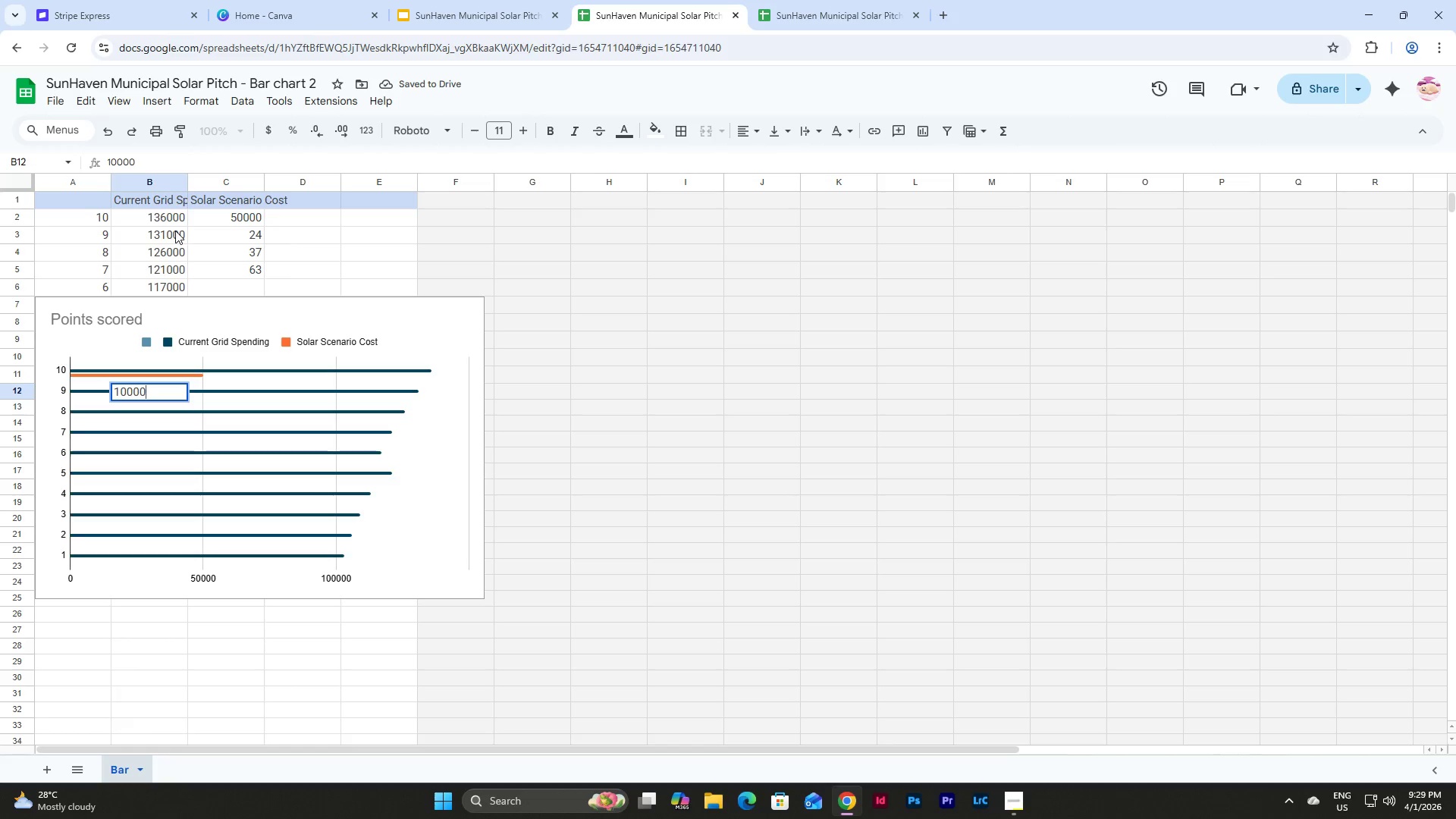 
key(Numpad0)
 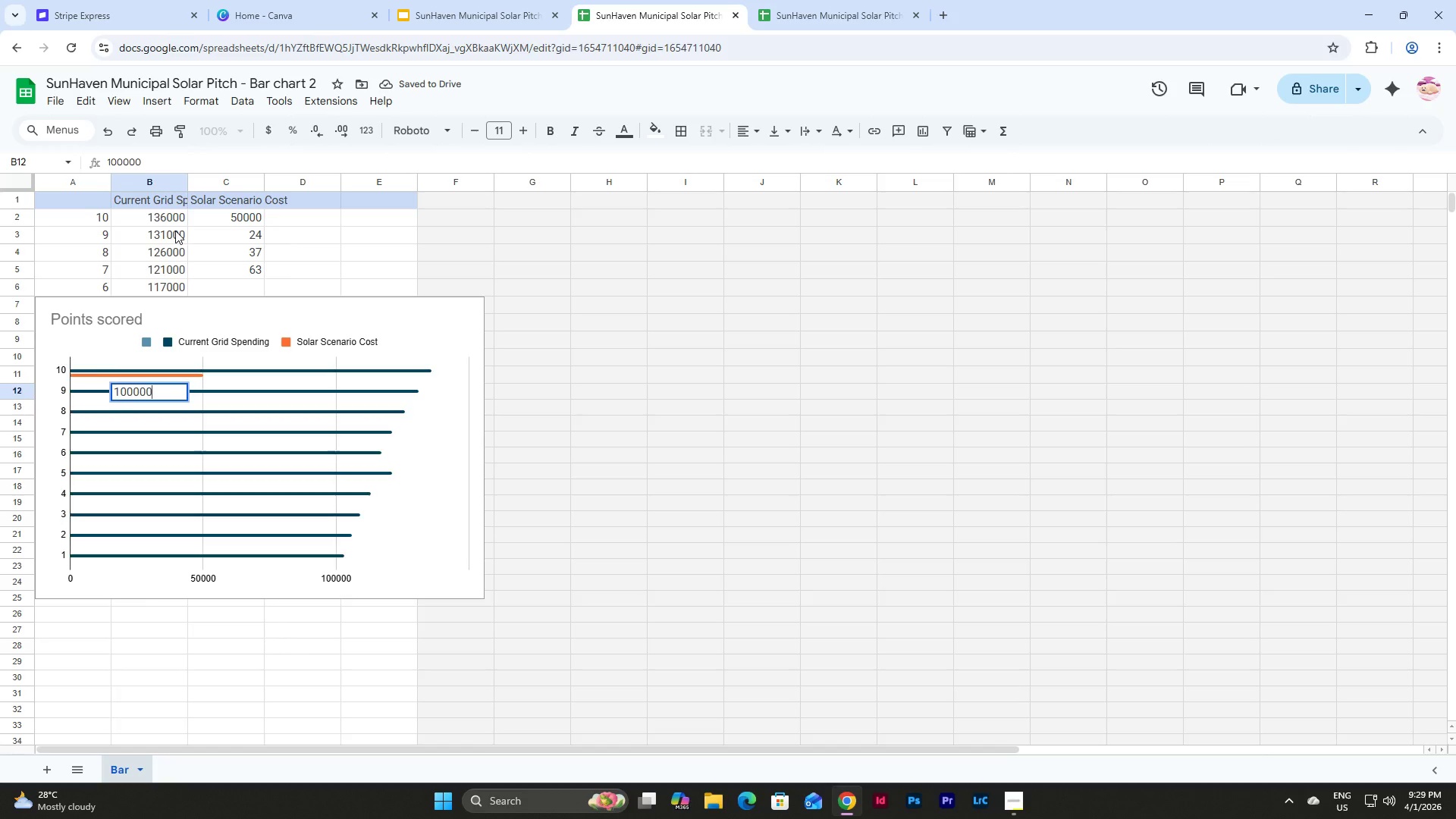 
key(NumpadEnter)
 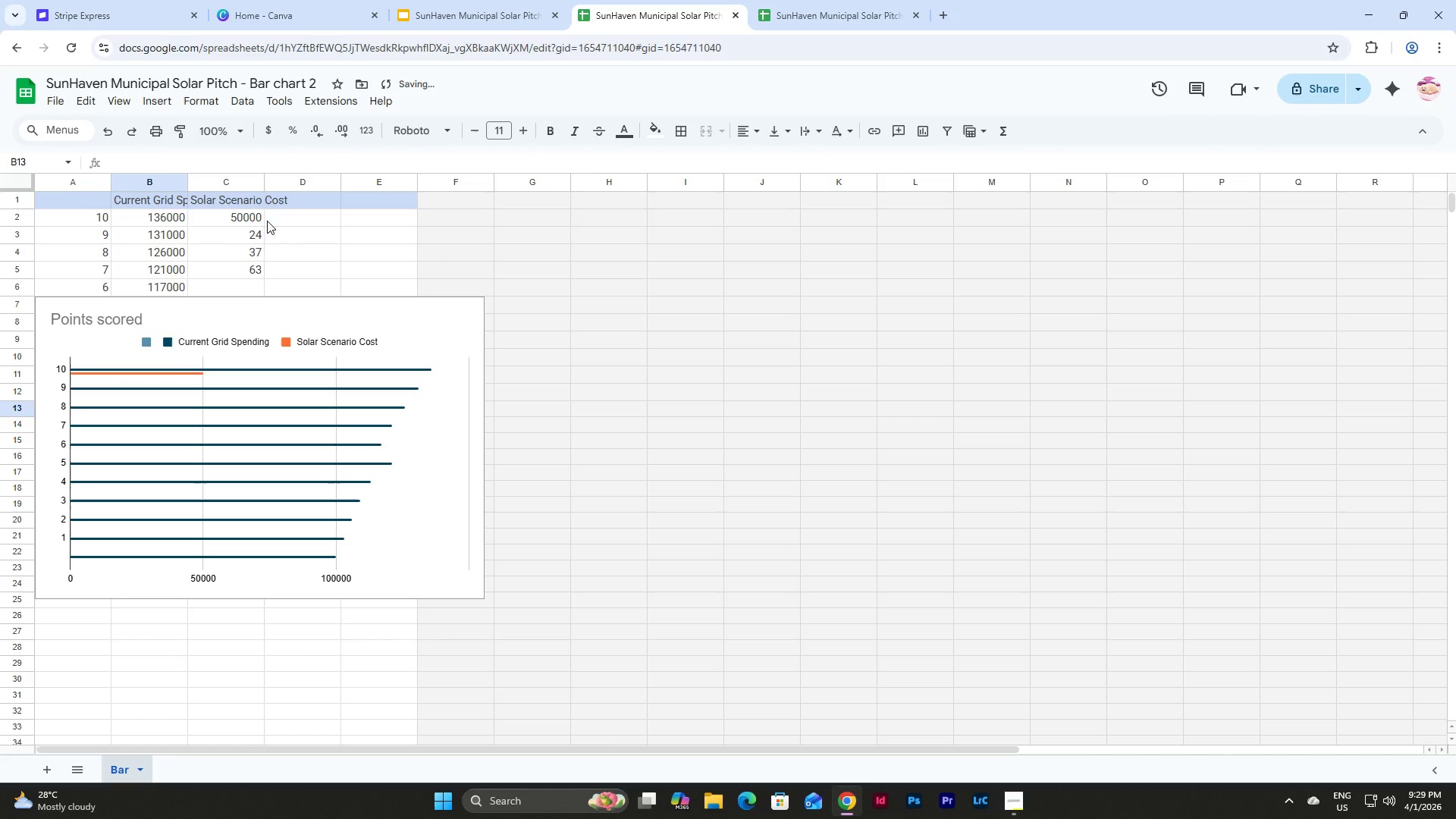 
left_click([243, 218])
 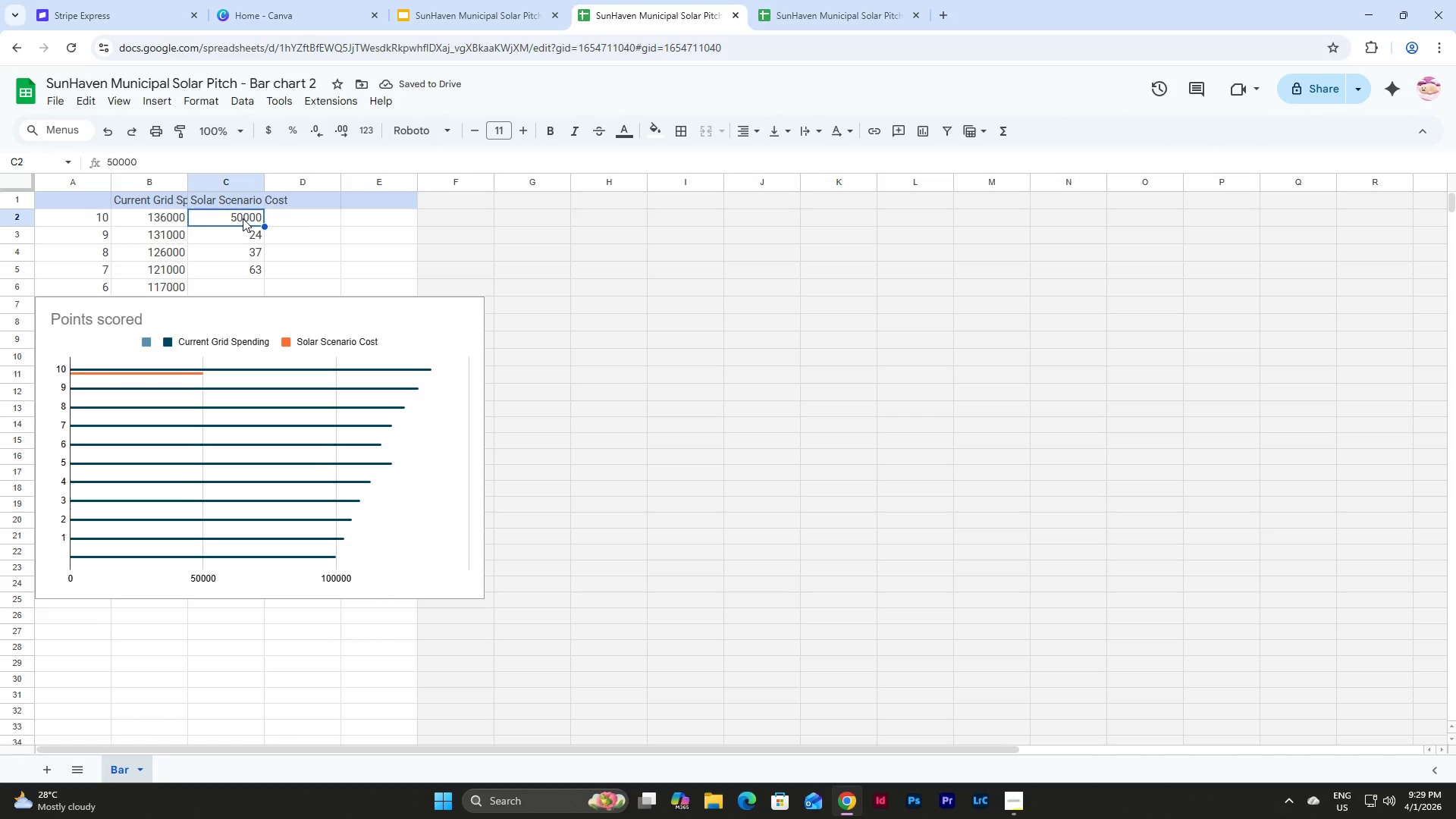 
key(Numpad5)
 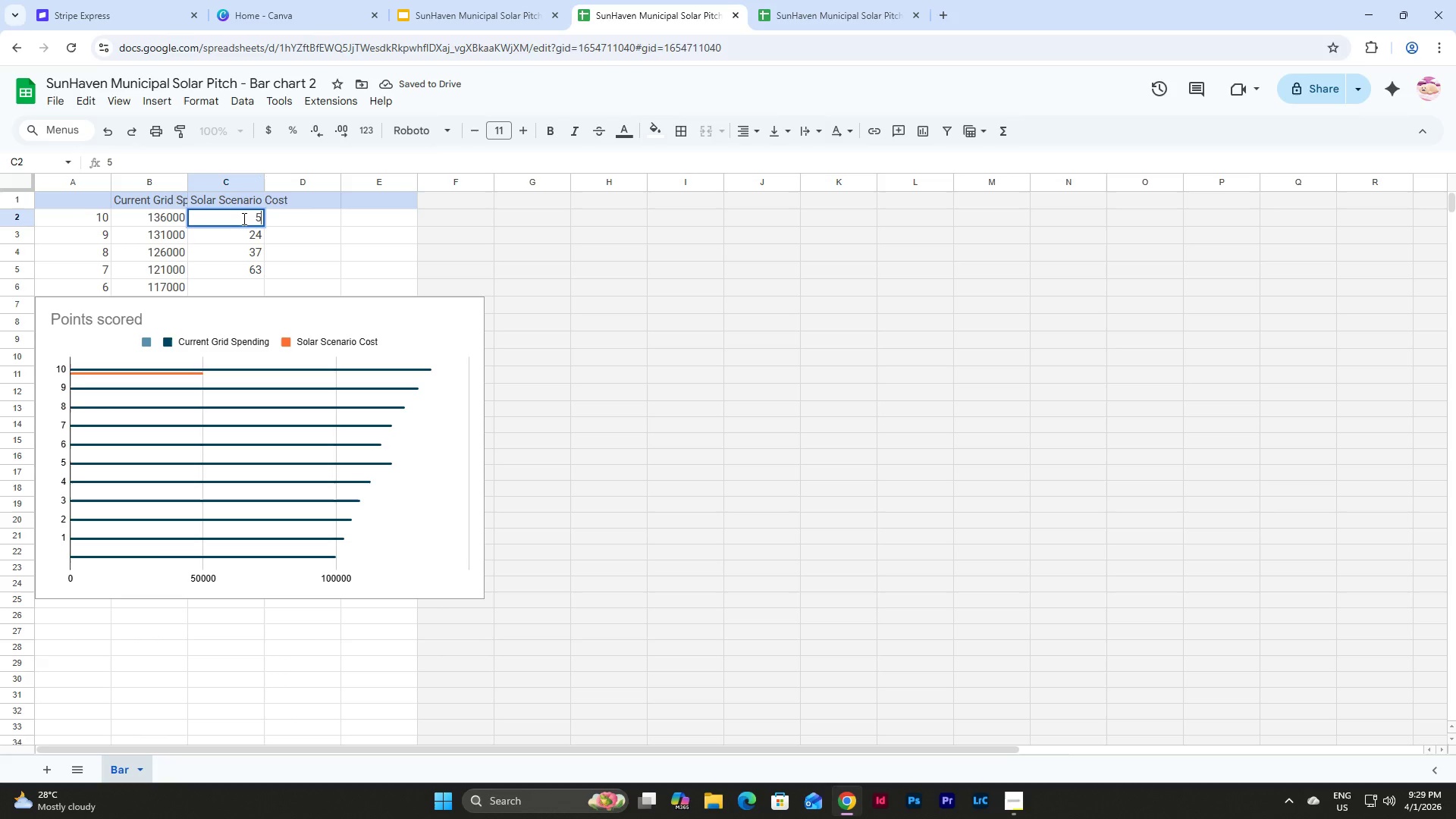 
key(Numpad0)
 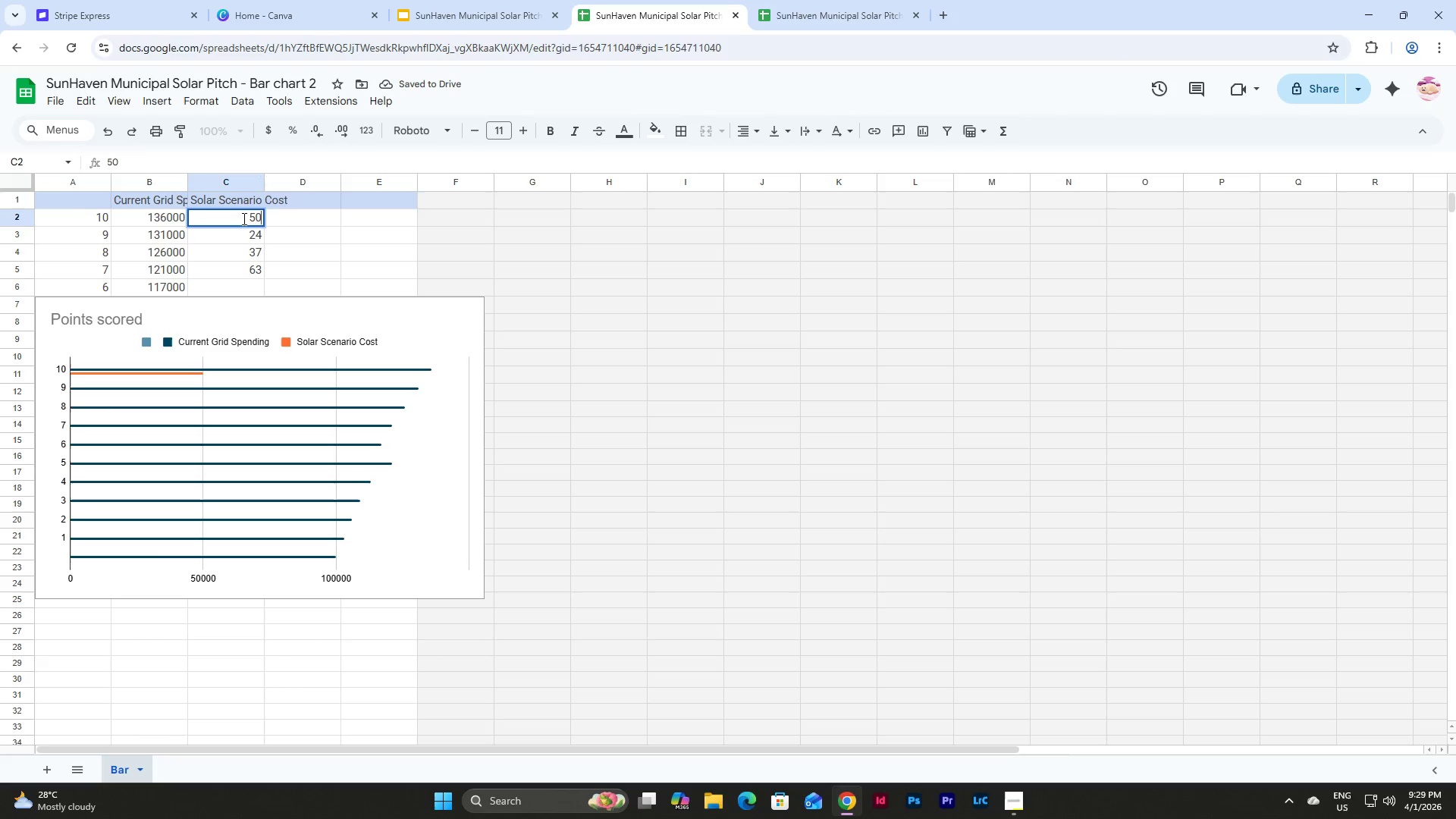 
key(Numpad0)
 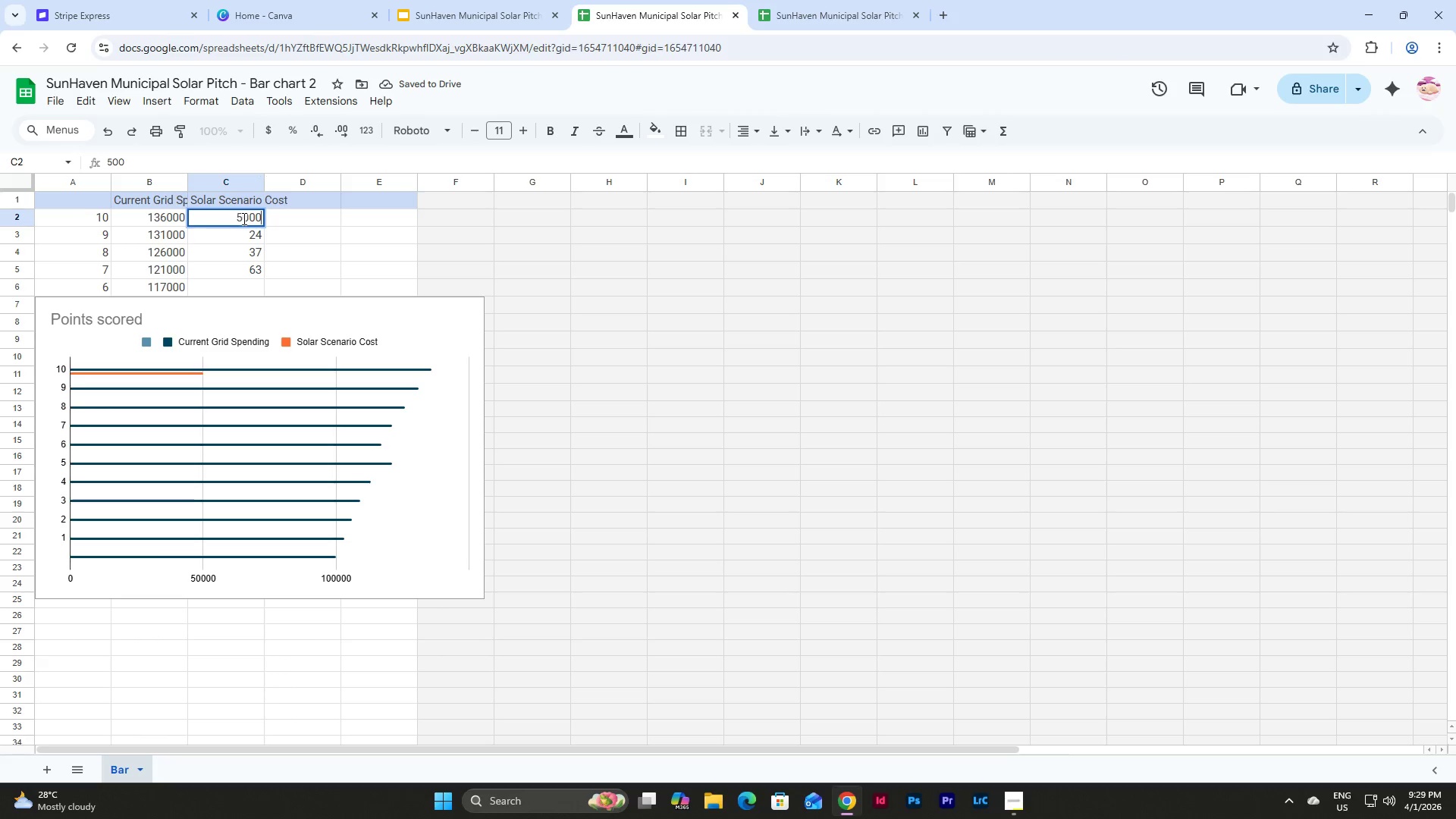 
key(Numpad0)
 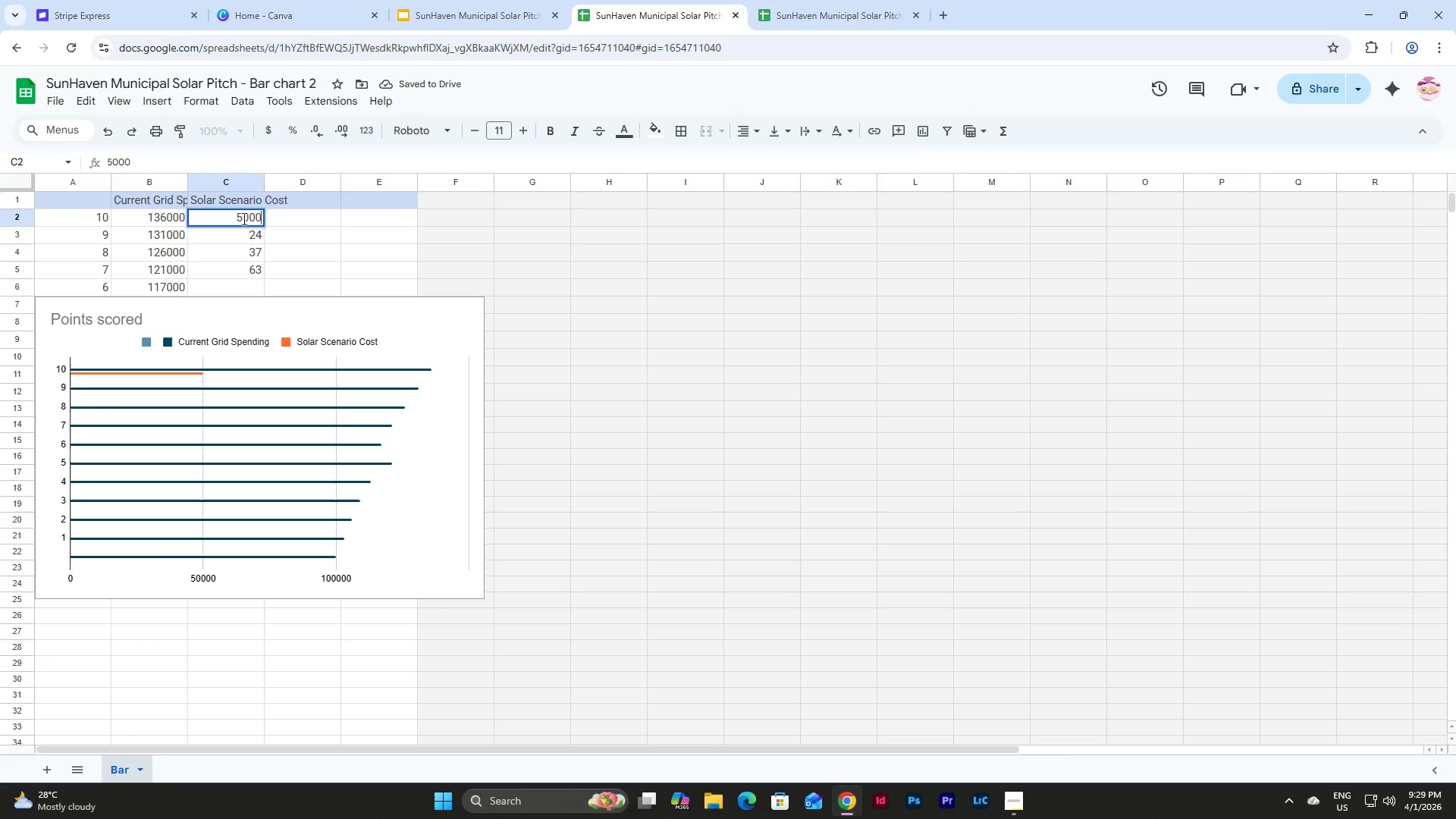 
key(Numpad0)
 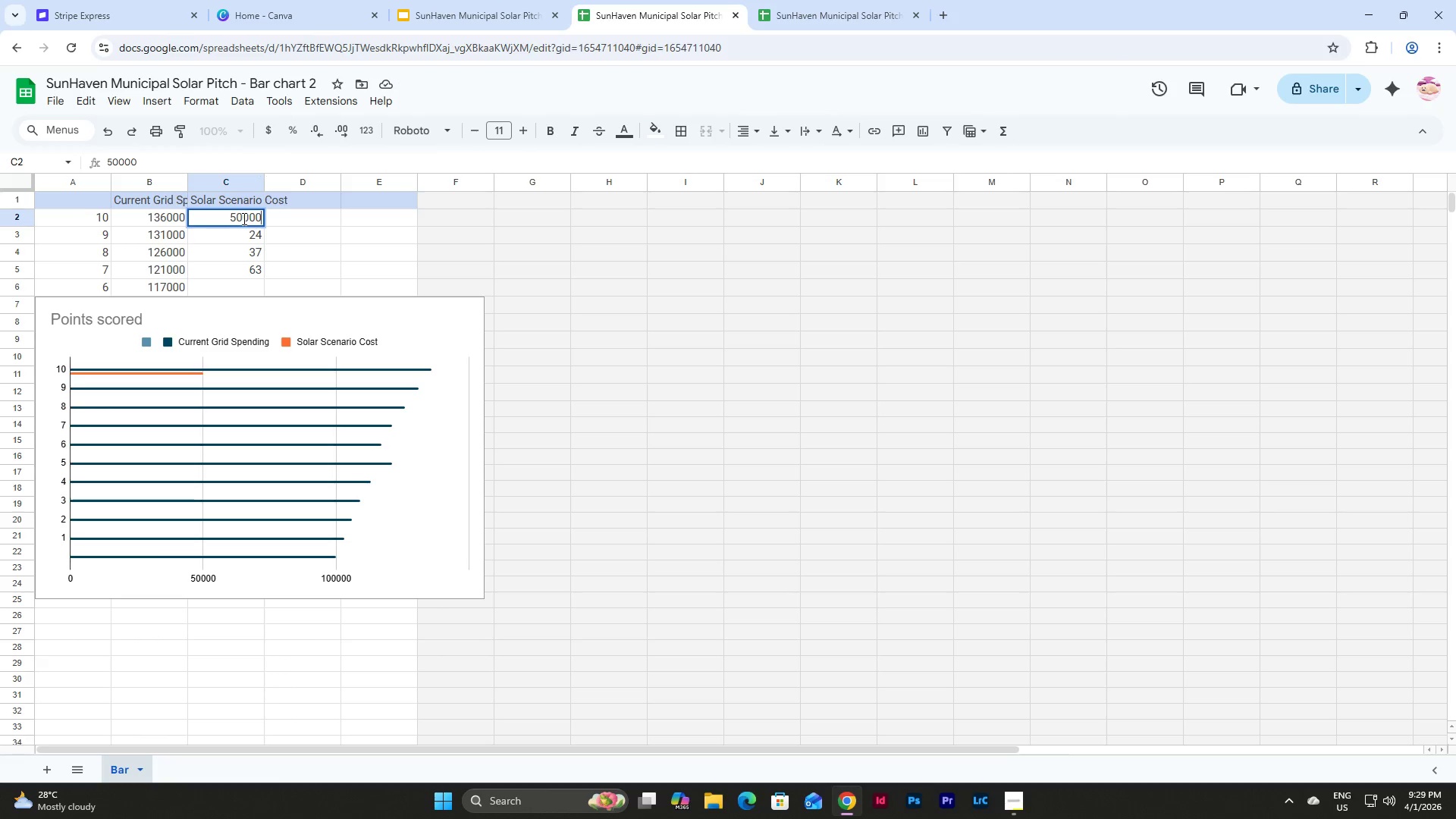 
key(NumpadEnter)
 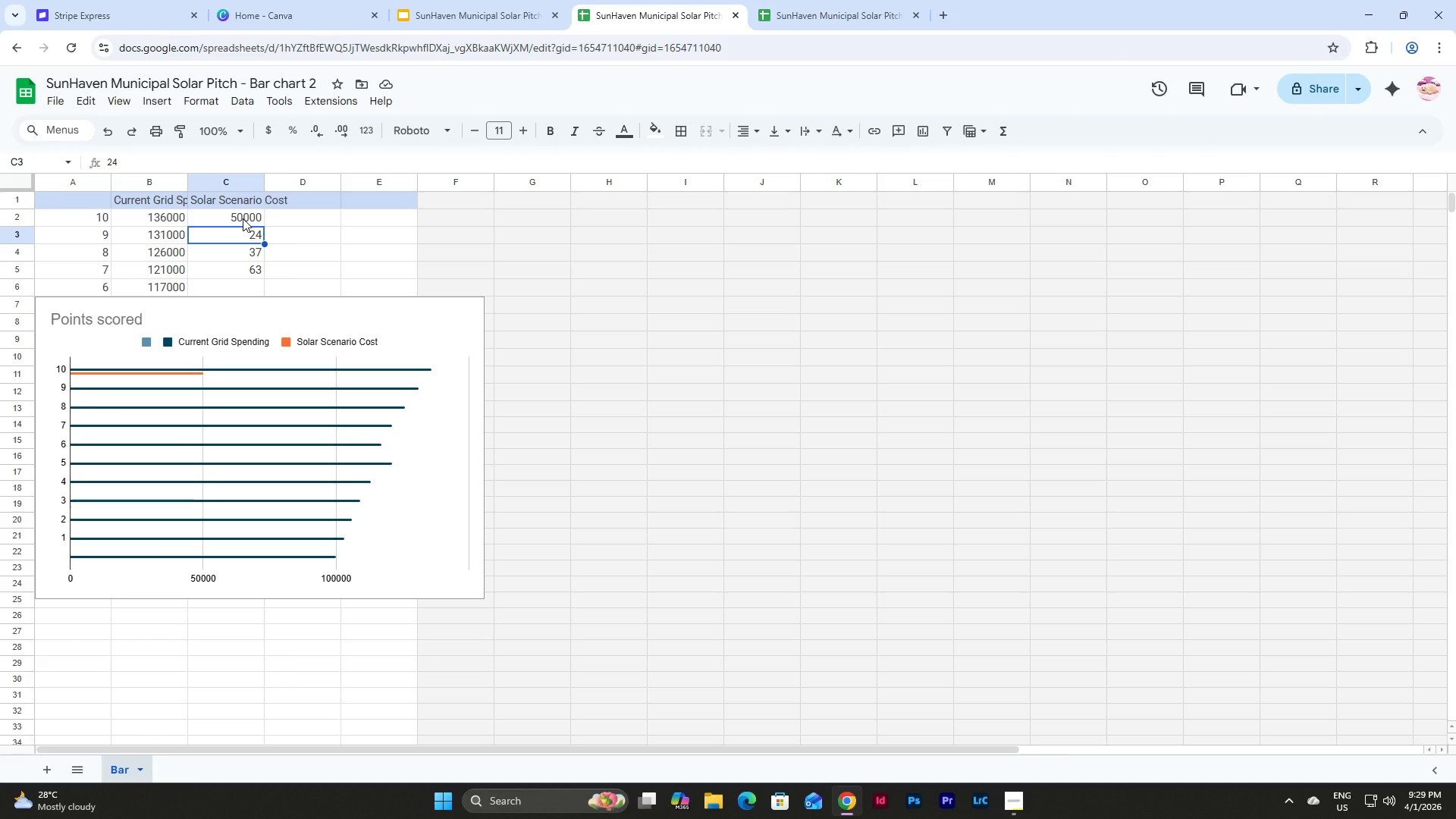 
key(Numpad5)
 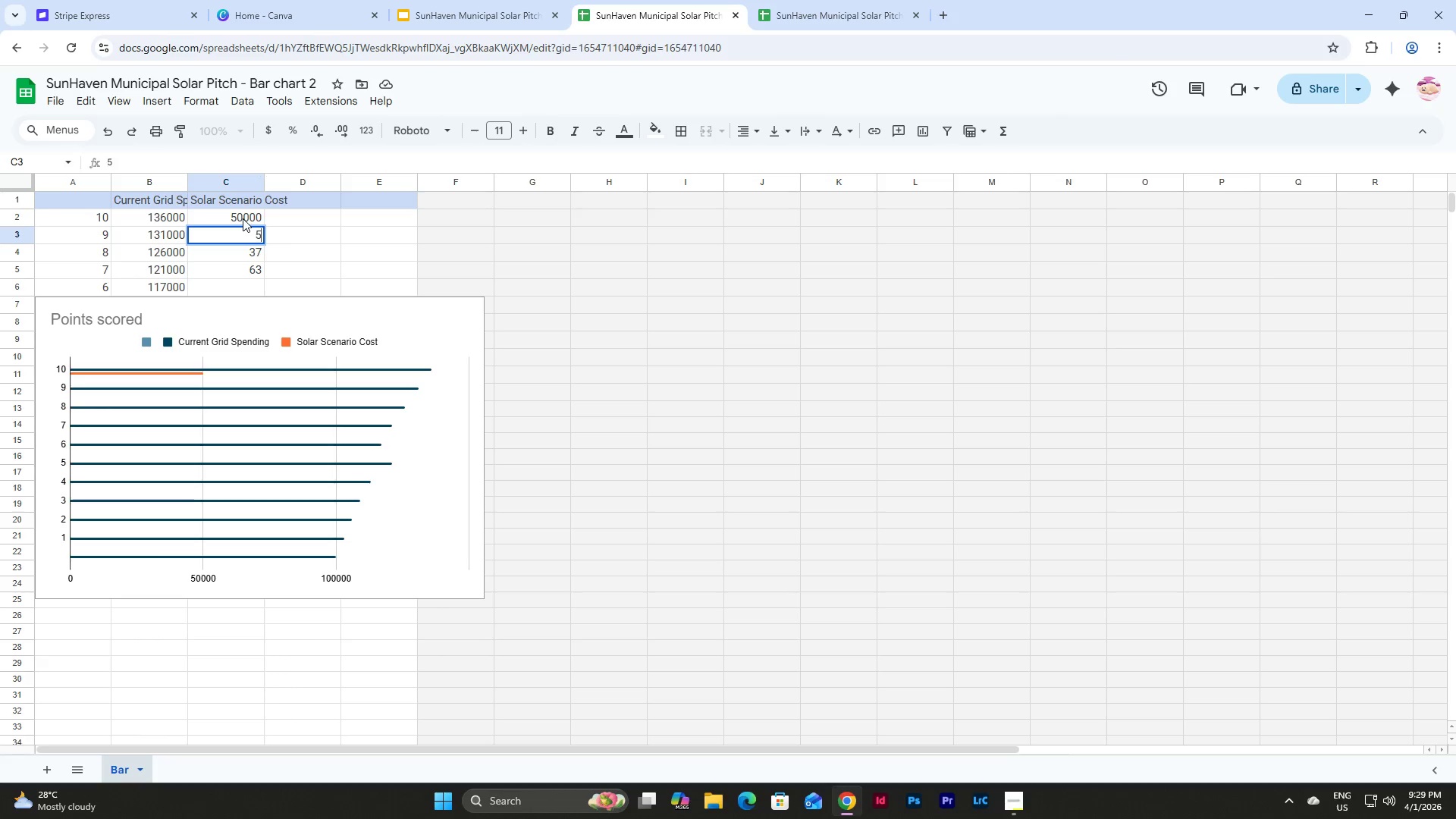 
key(Numpad5)
 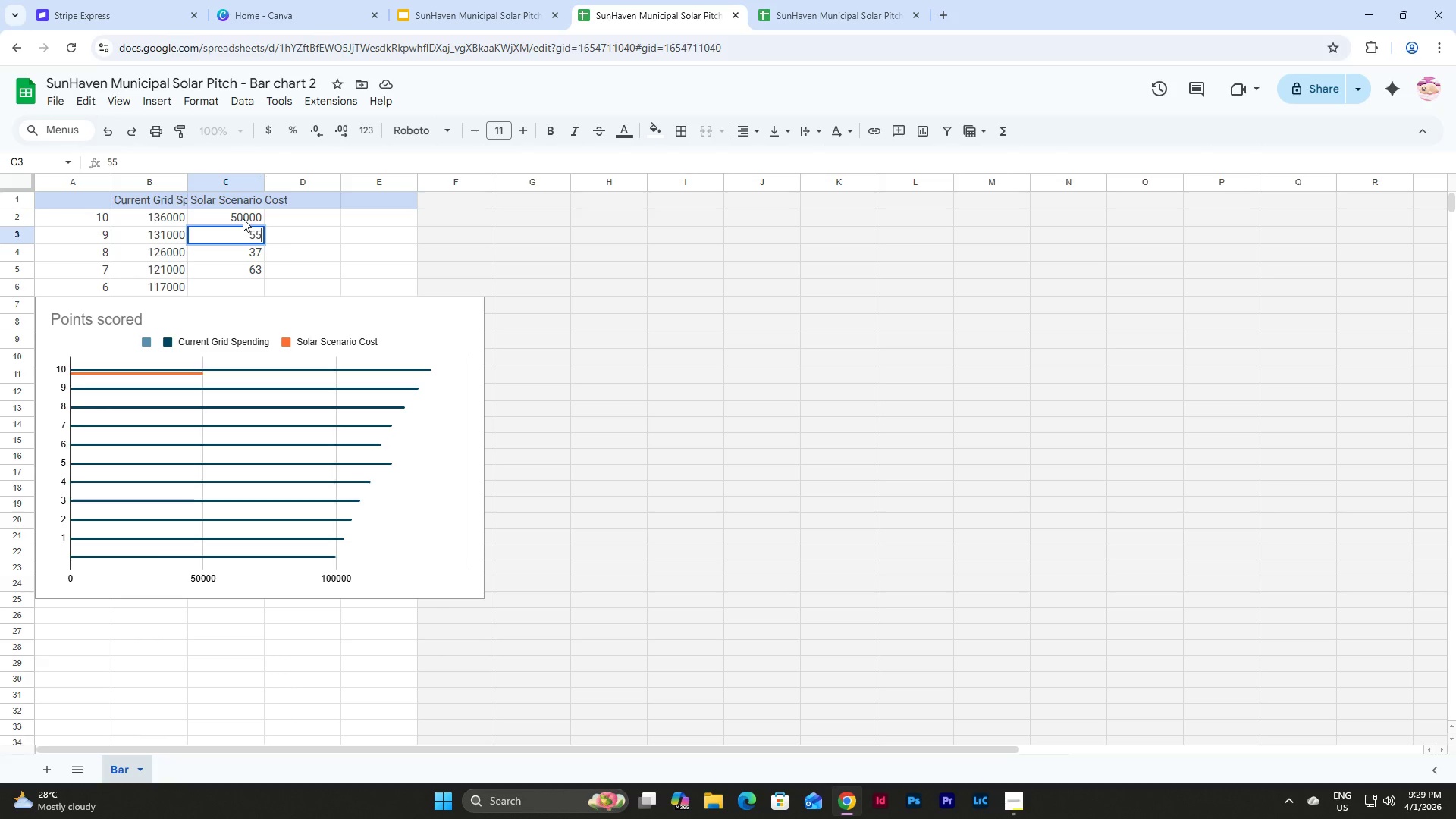 
key(Numpad0)
 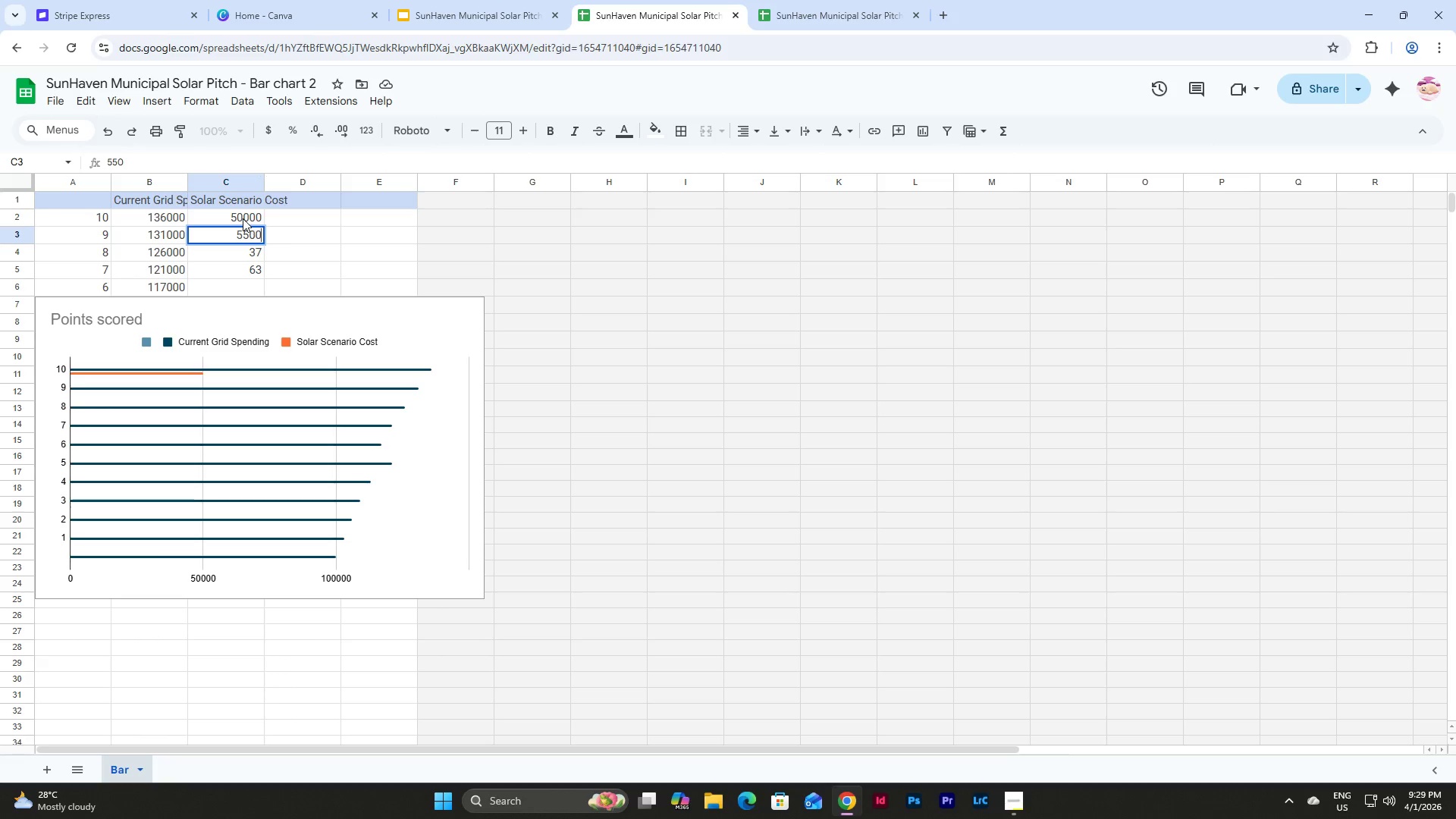 
key(Numpad0)
 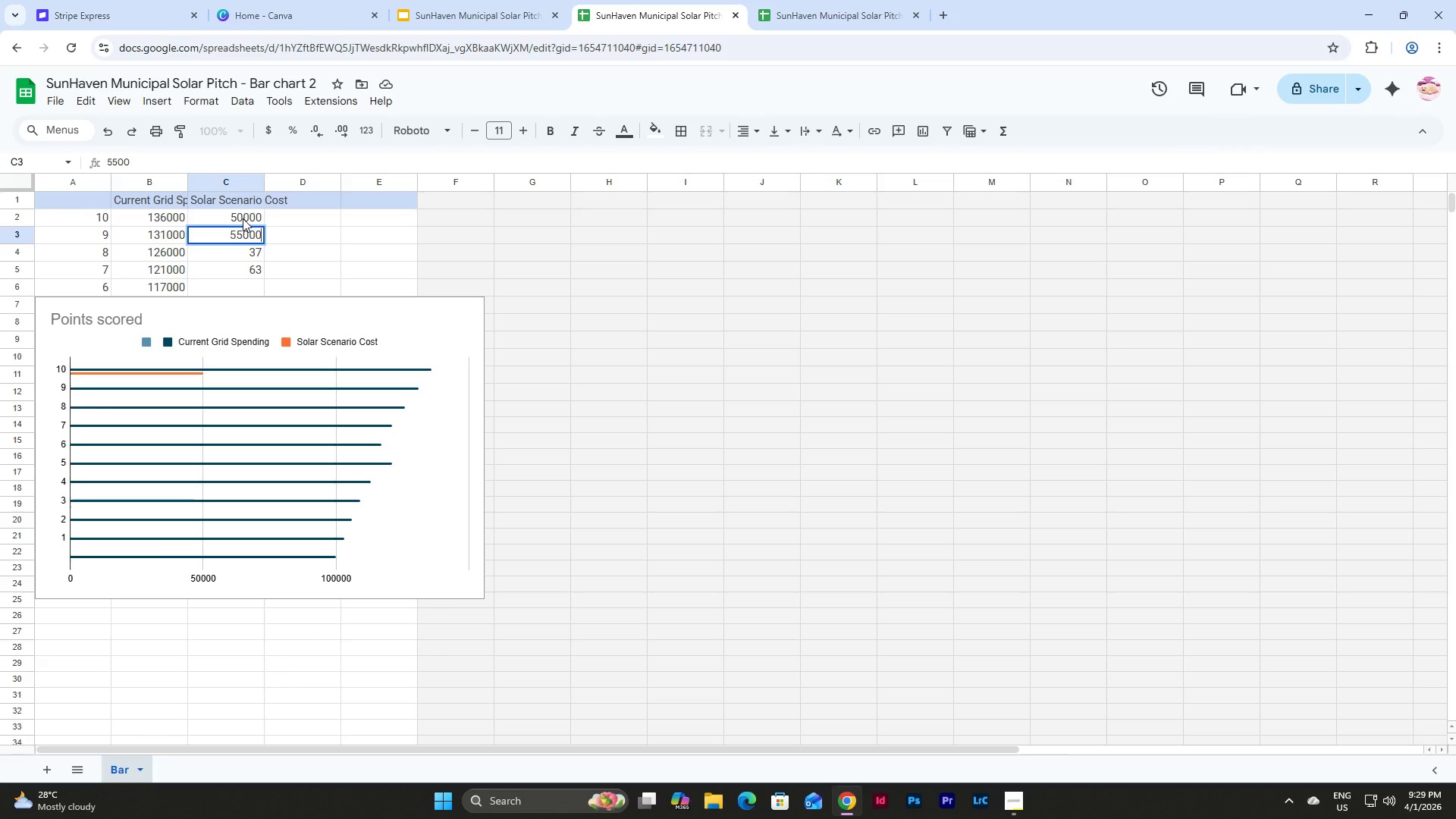 
key(Numpad0)
 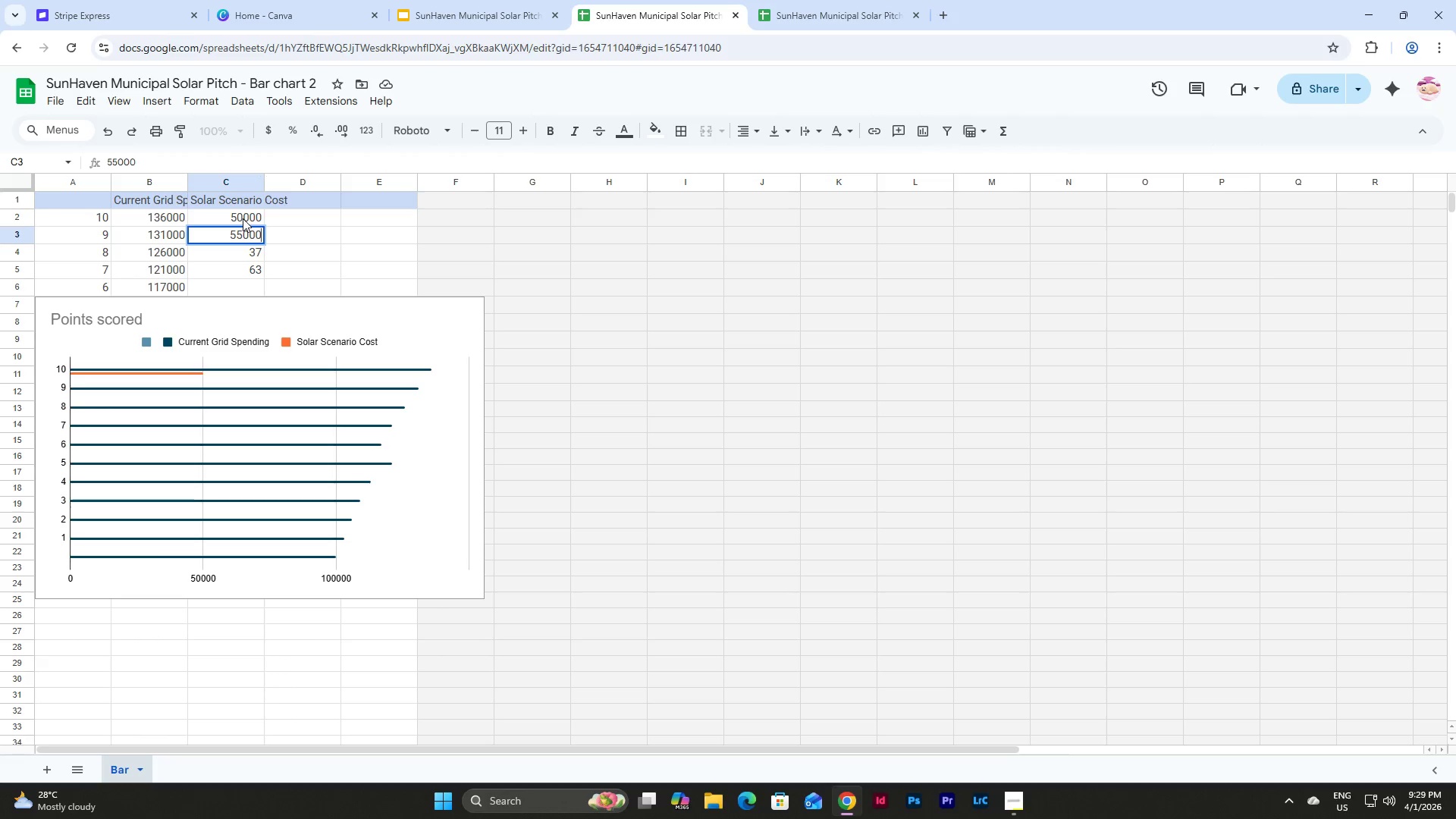 
key(NumpadEnter)
 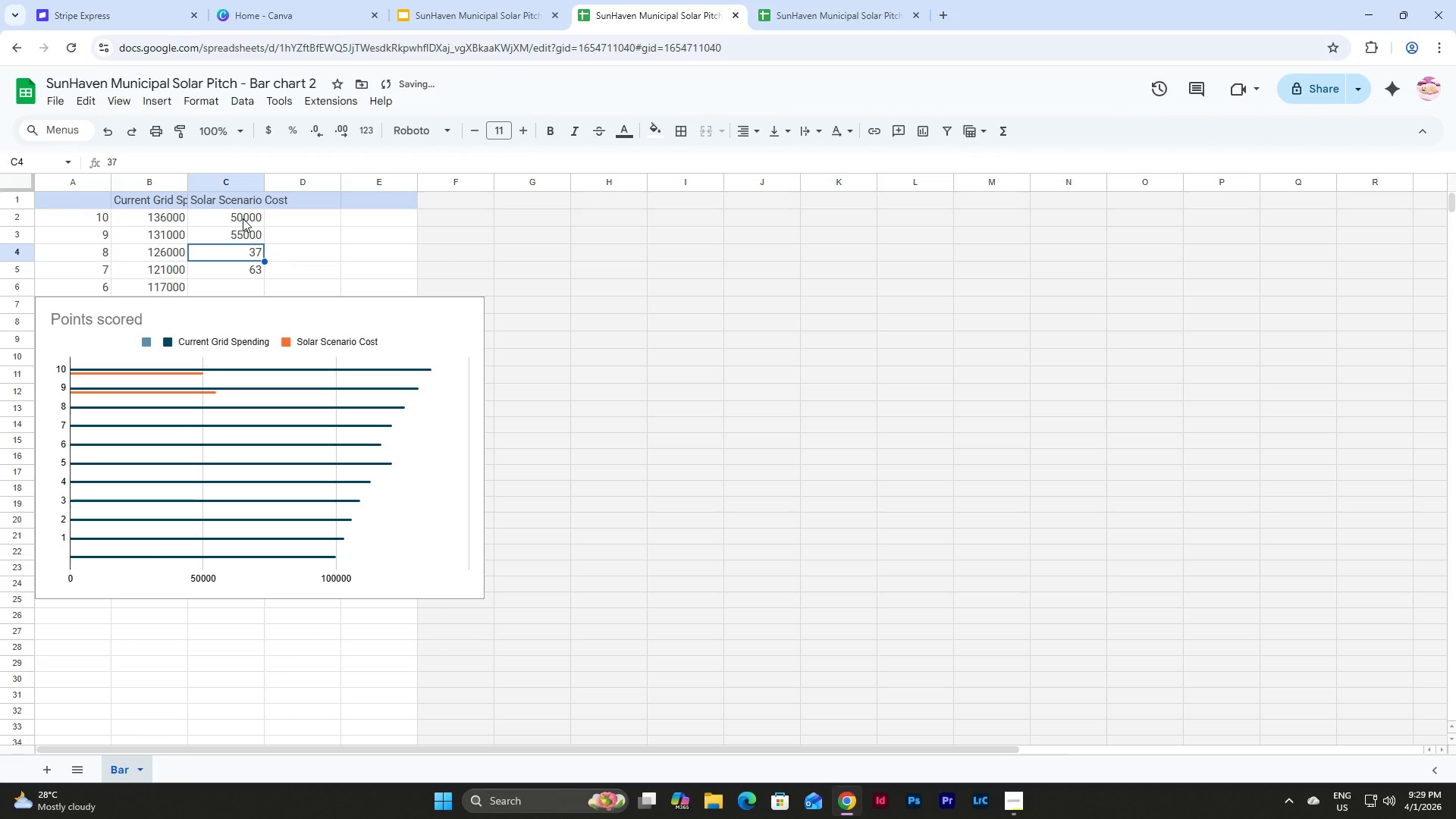 
key(Numpad6)
 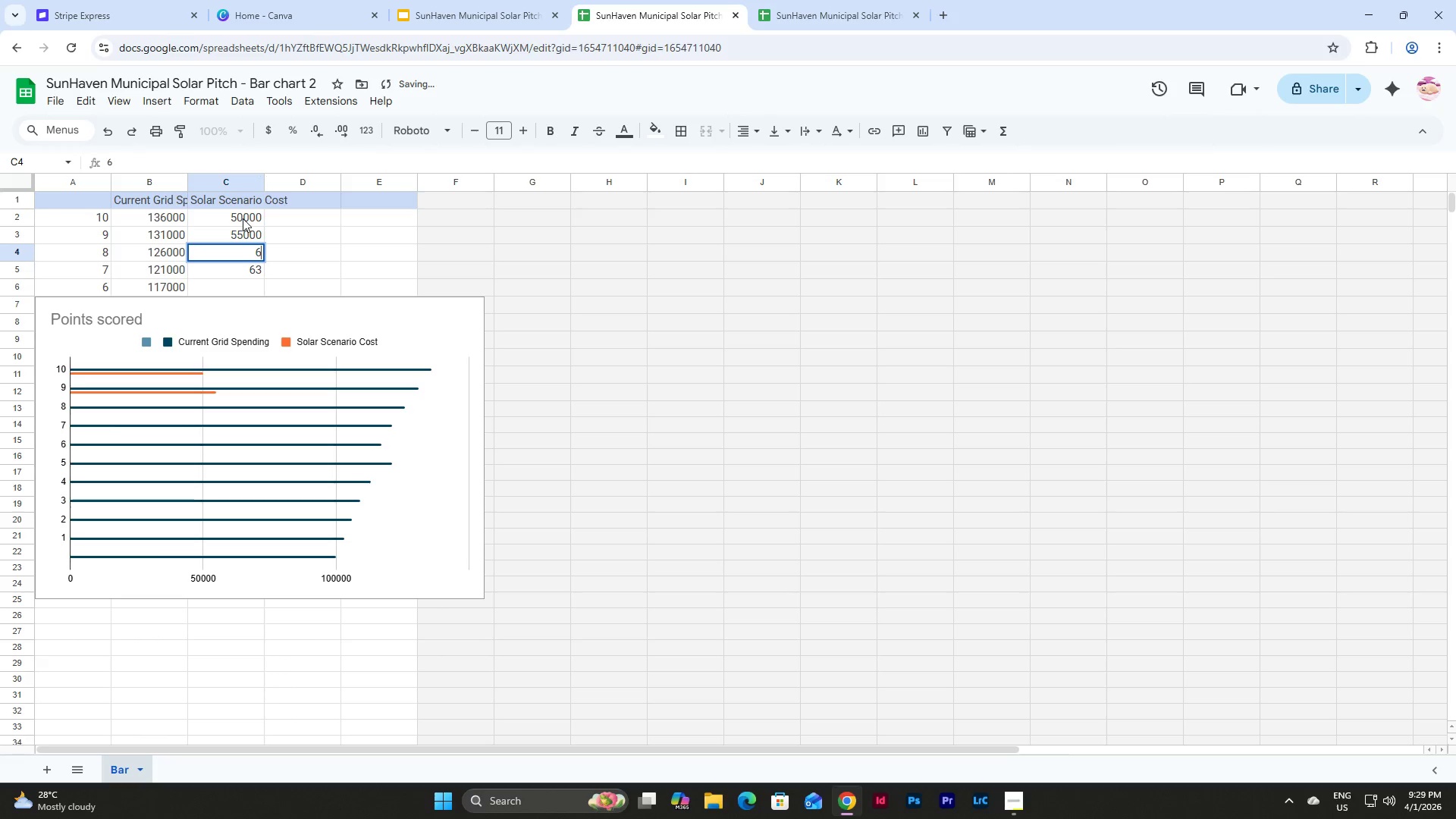 
key(Numpad0)
 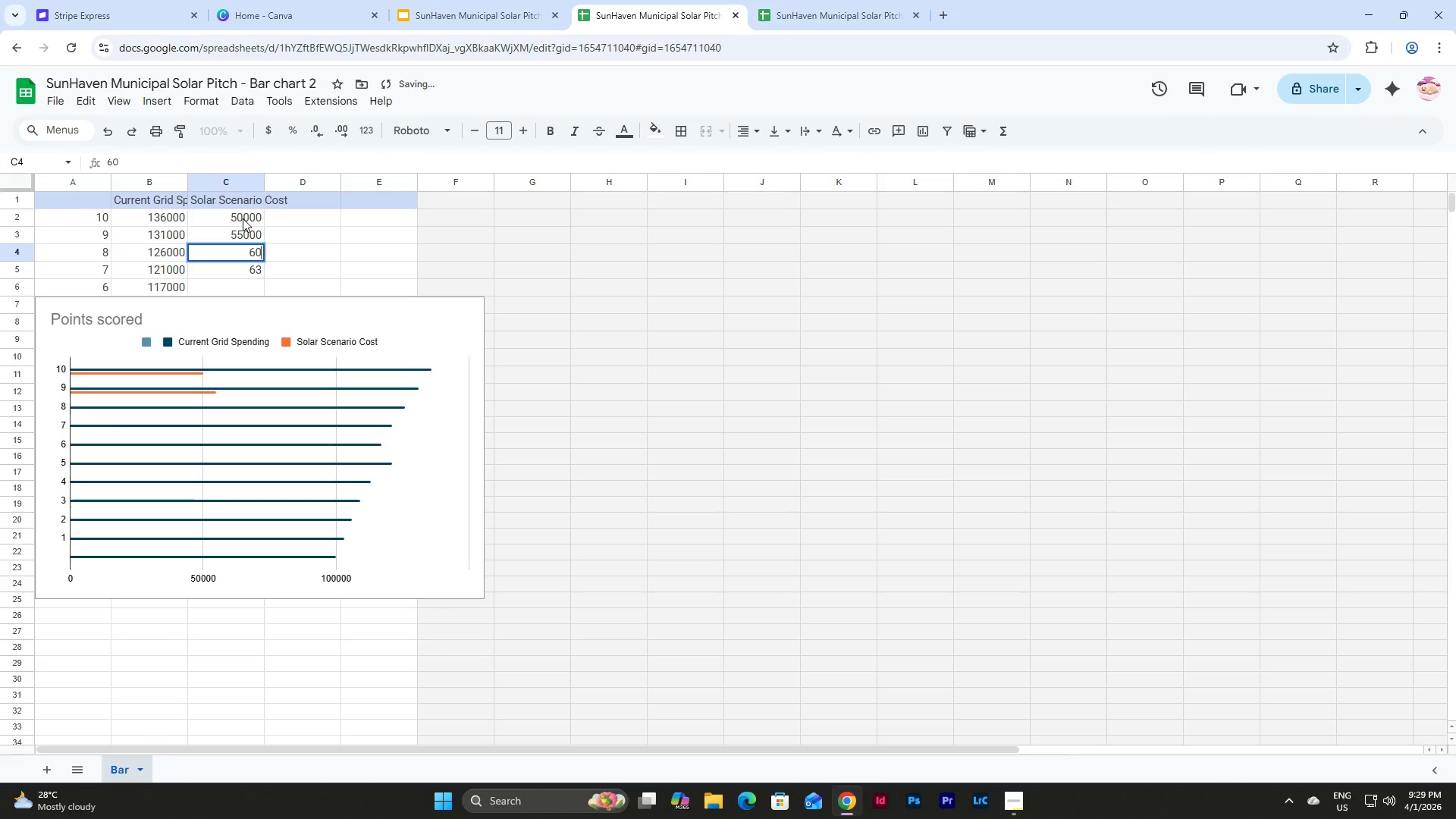 
key(Numpad0)
 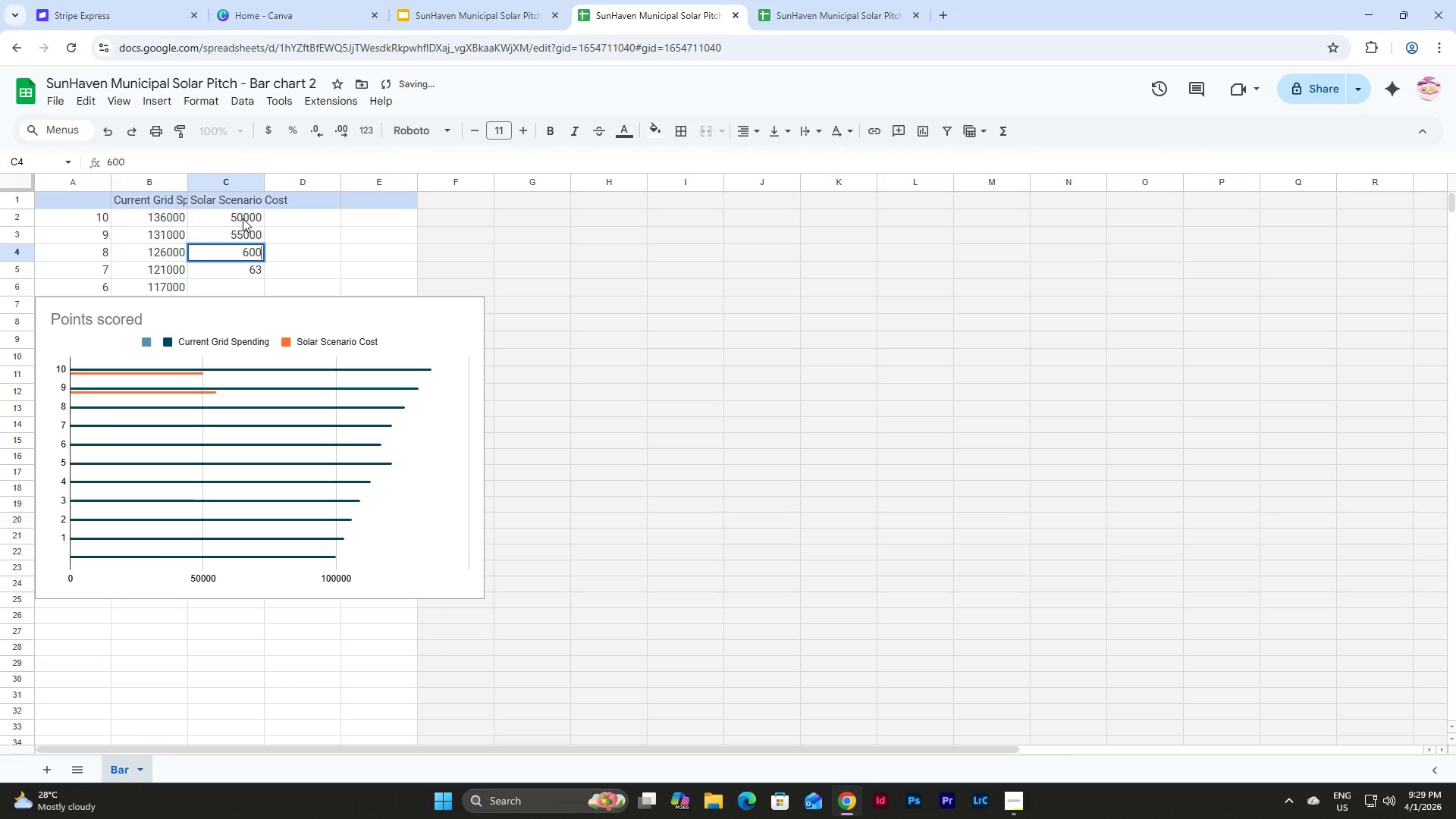 
key(Numpad0)
 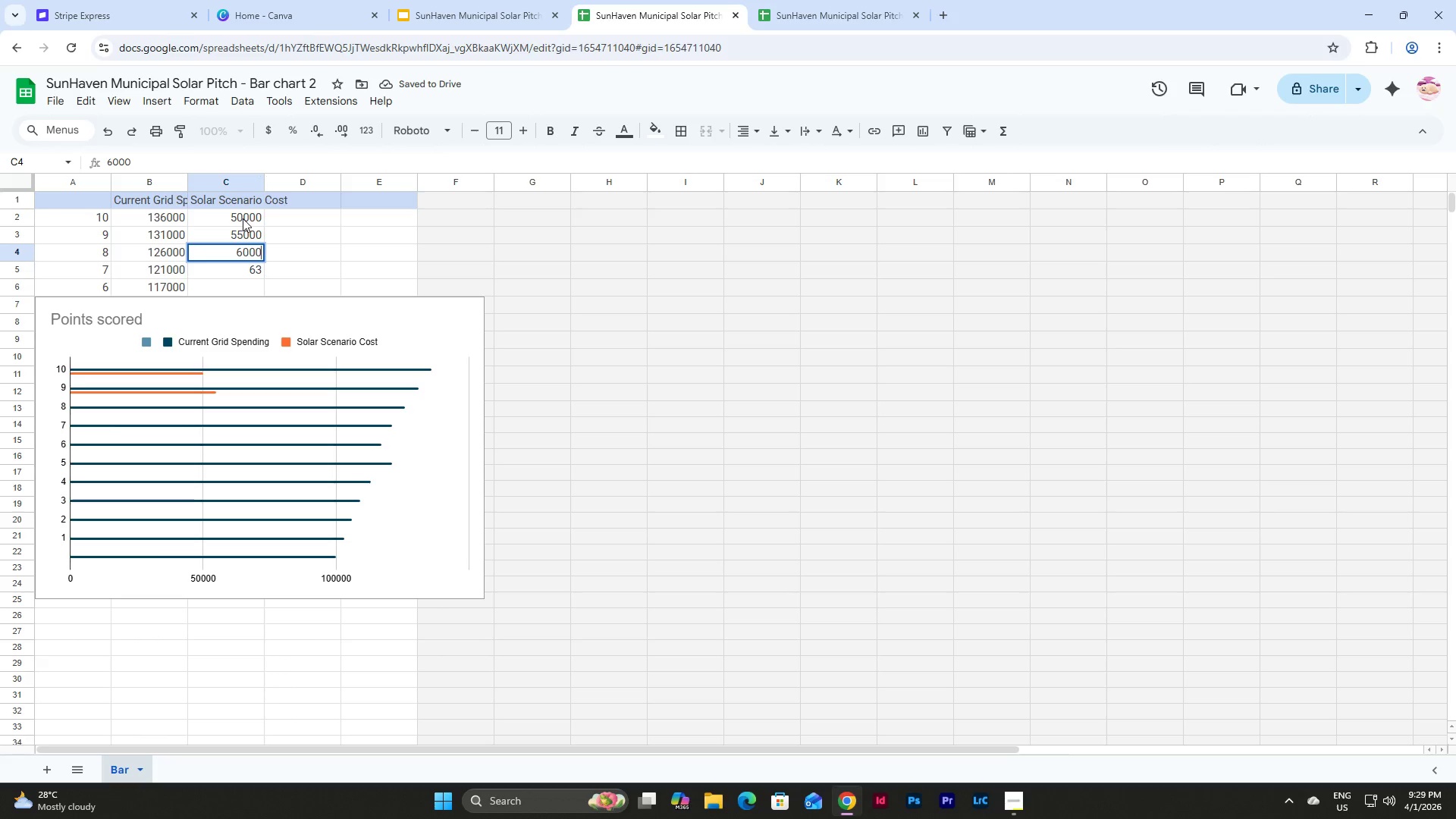 
key(Numpad0)
 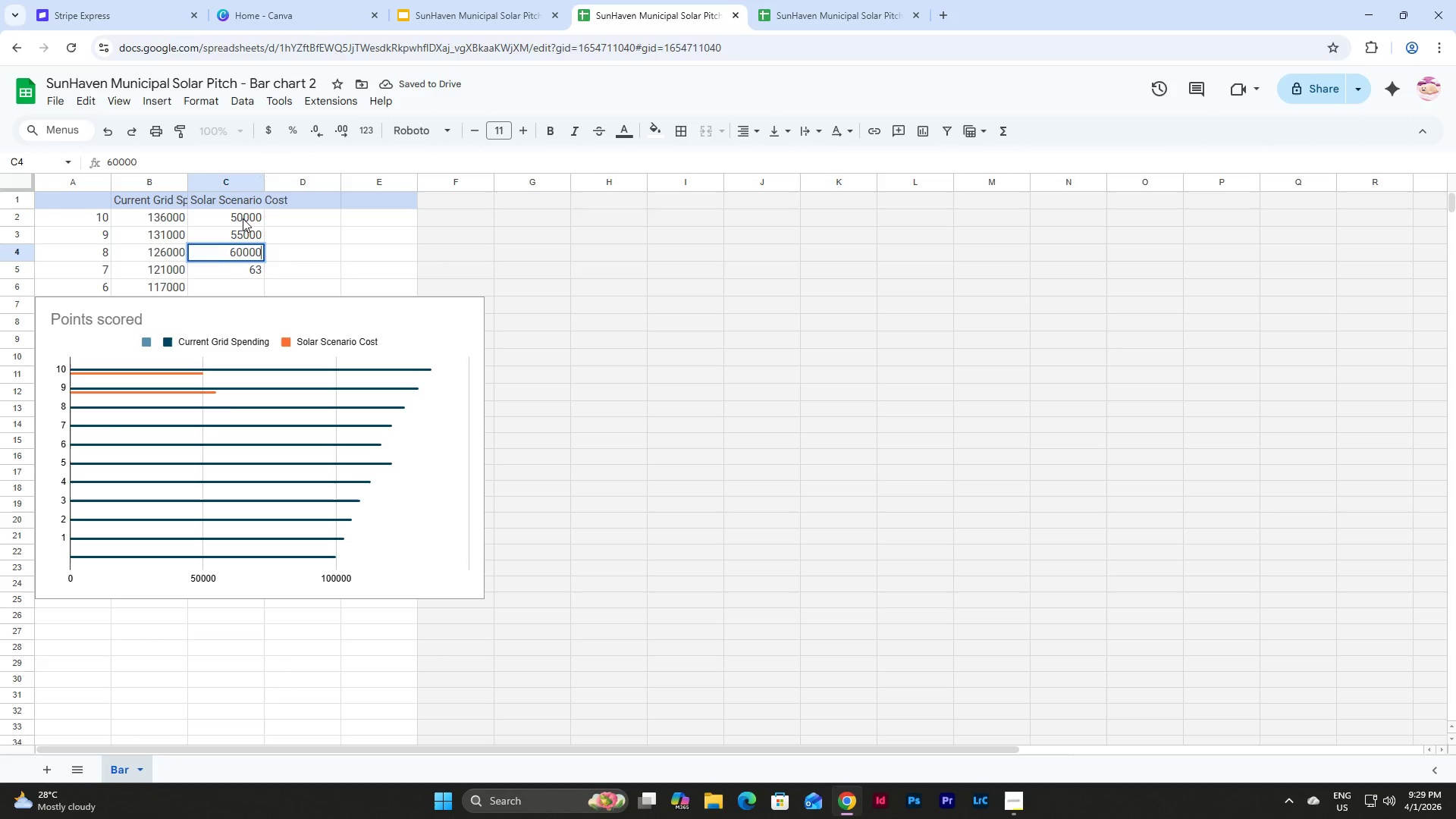 
key(NumpadEnter)
 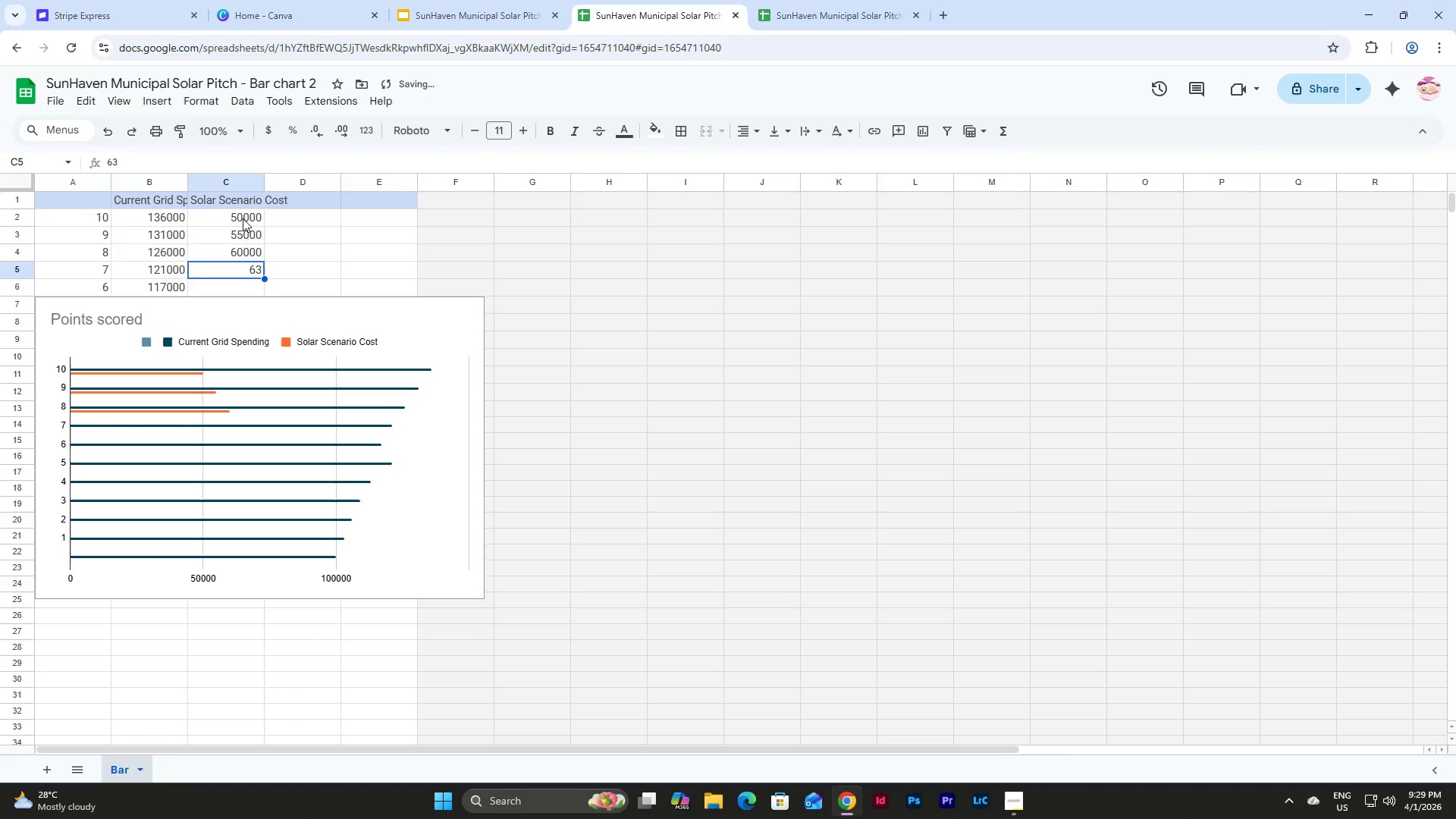 
key(Numpad6)
 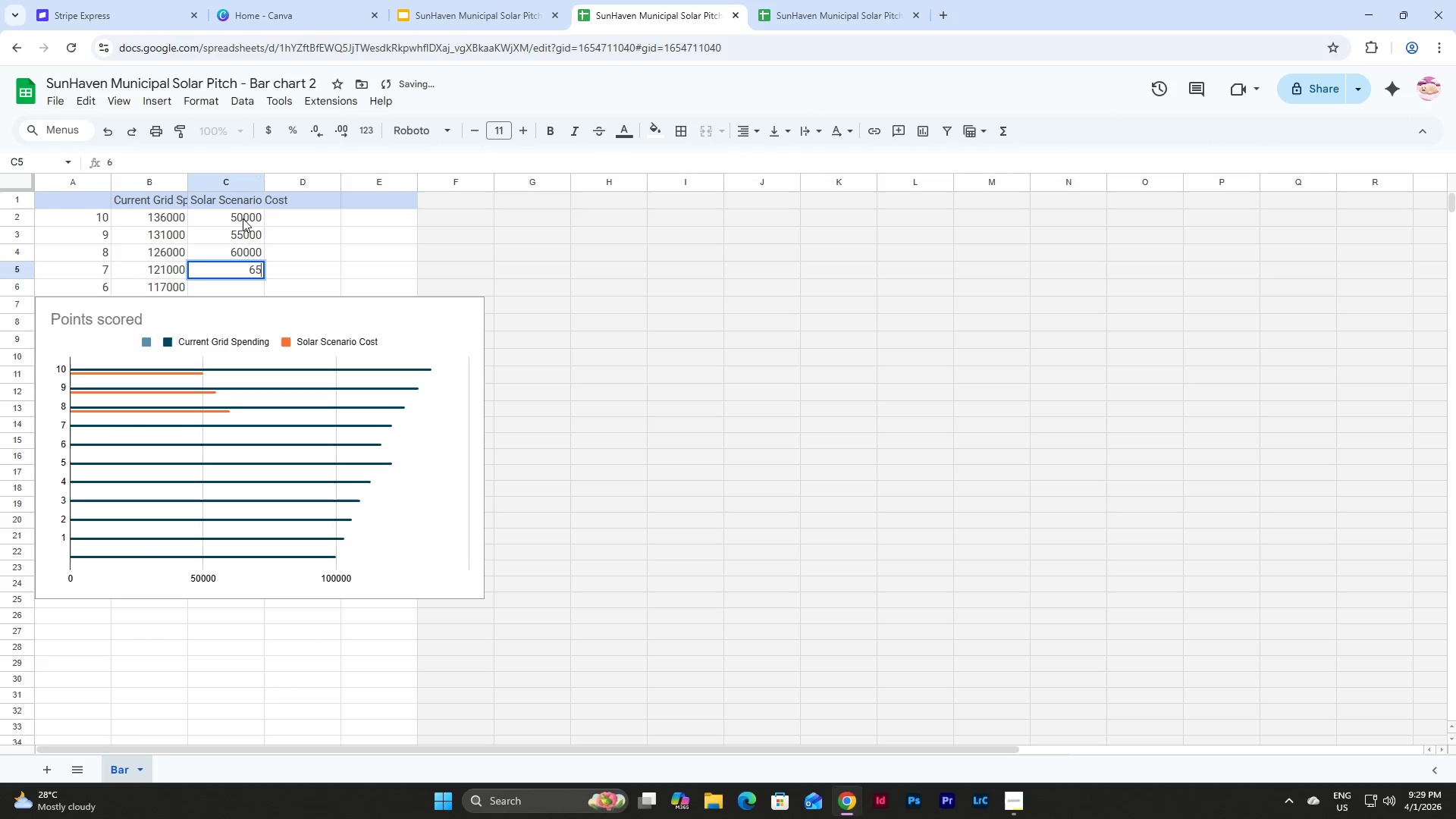 
key(Numpad5)
 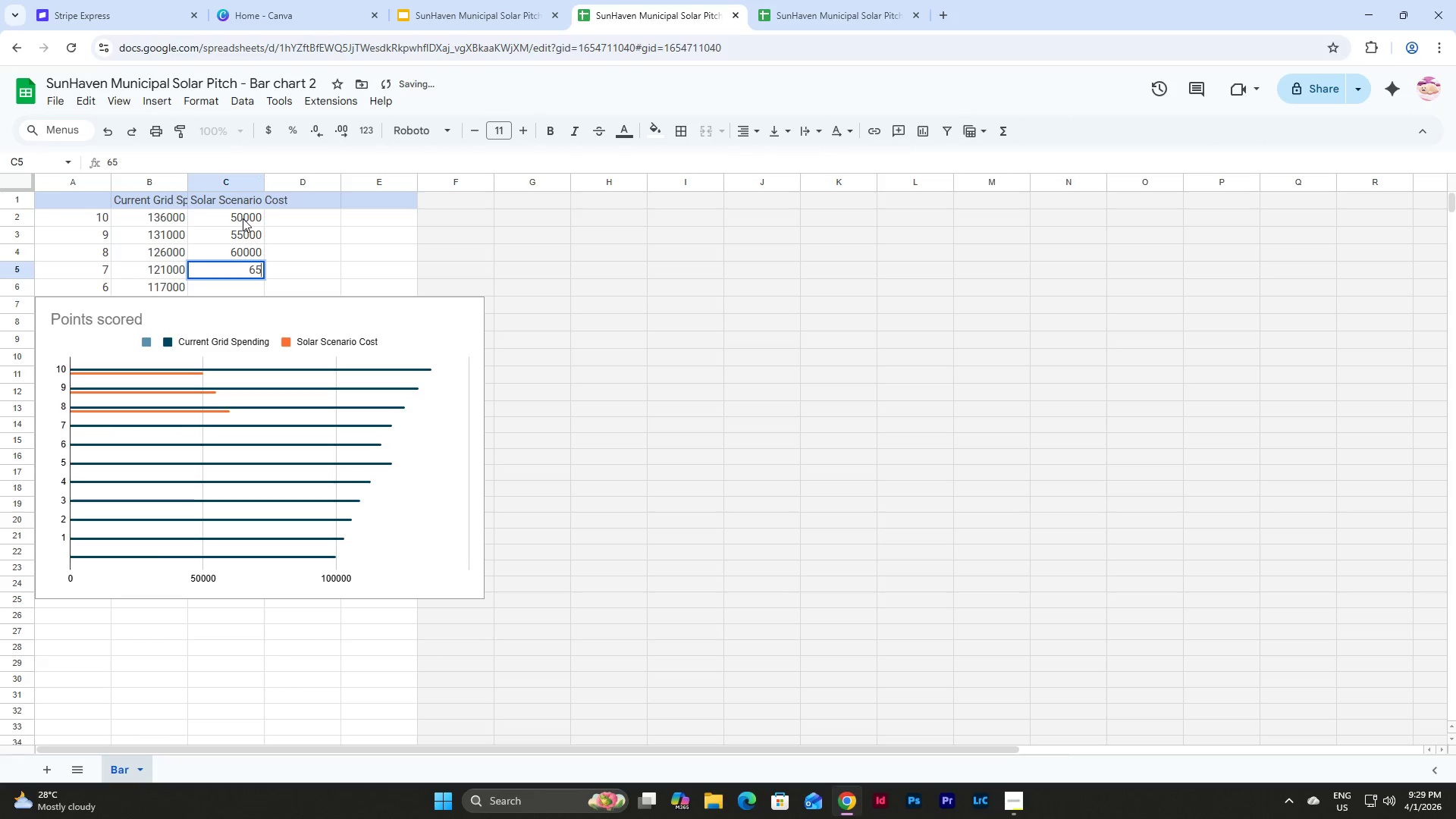 
key(Numpad0)
 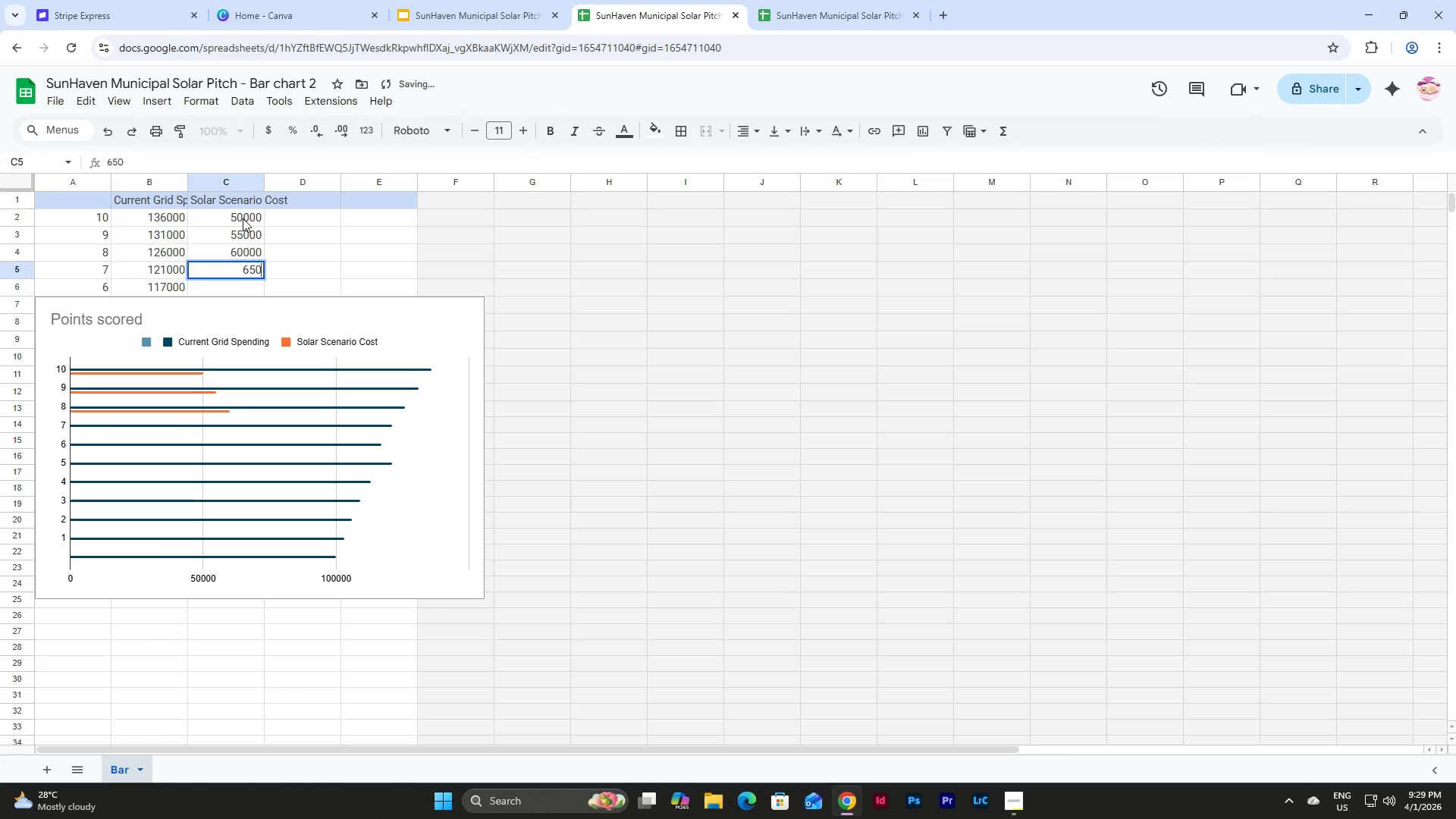 
key(Numpad0)
 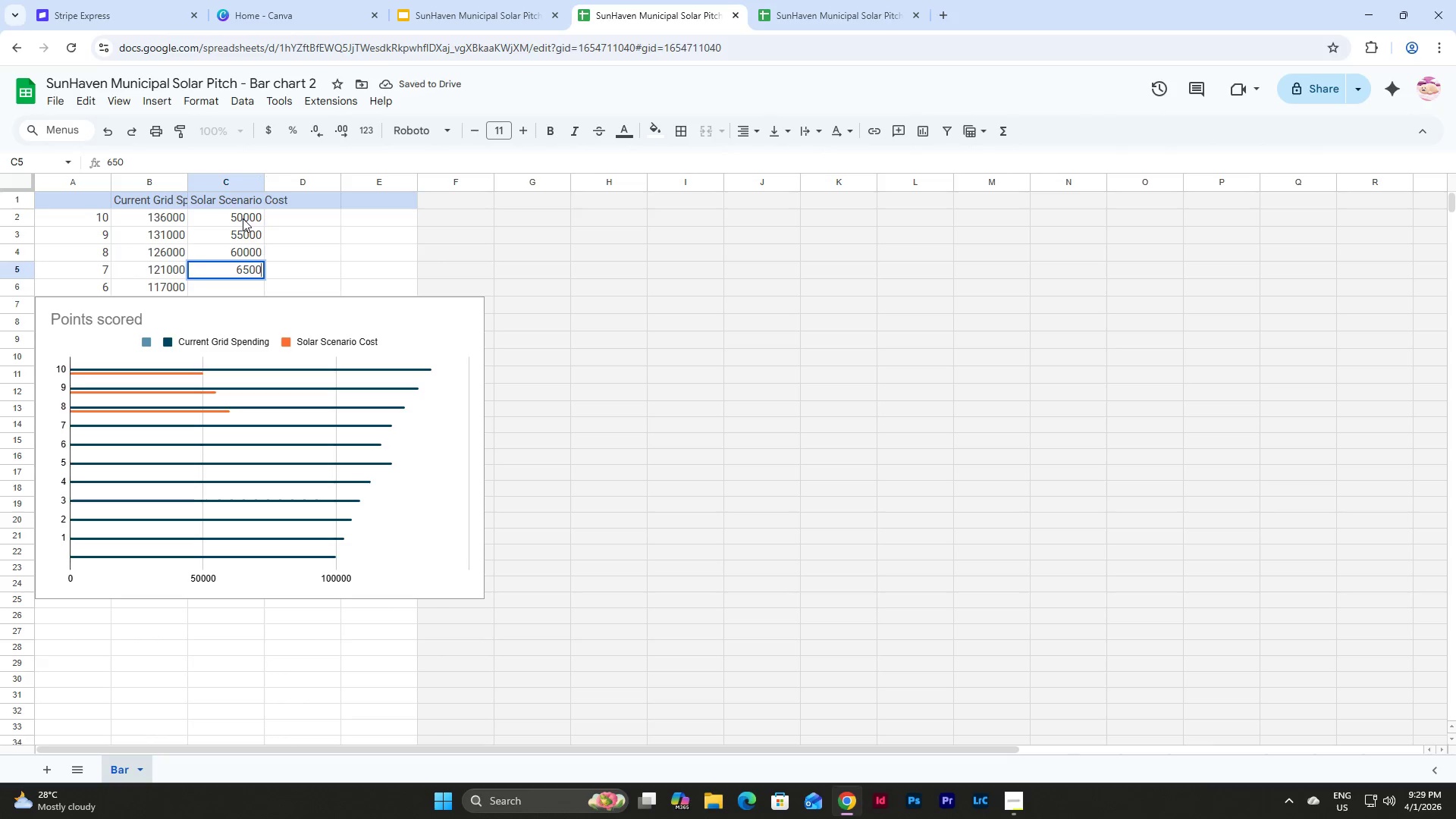 
key(Numpad0)
 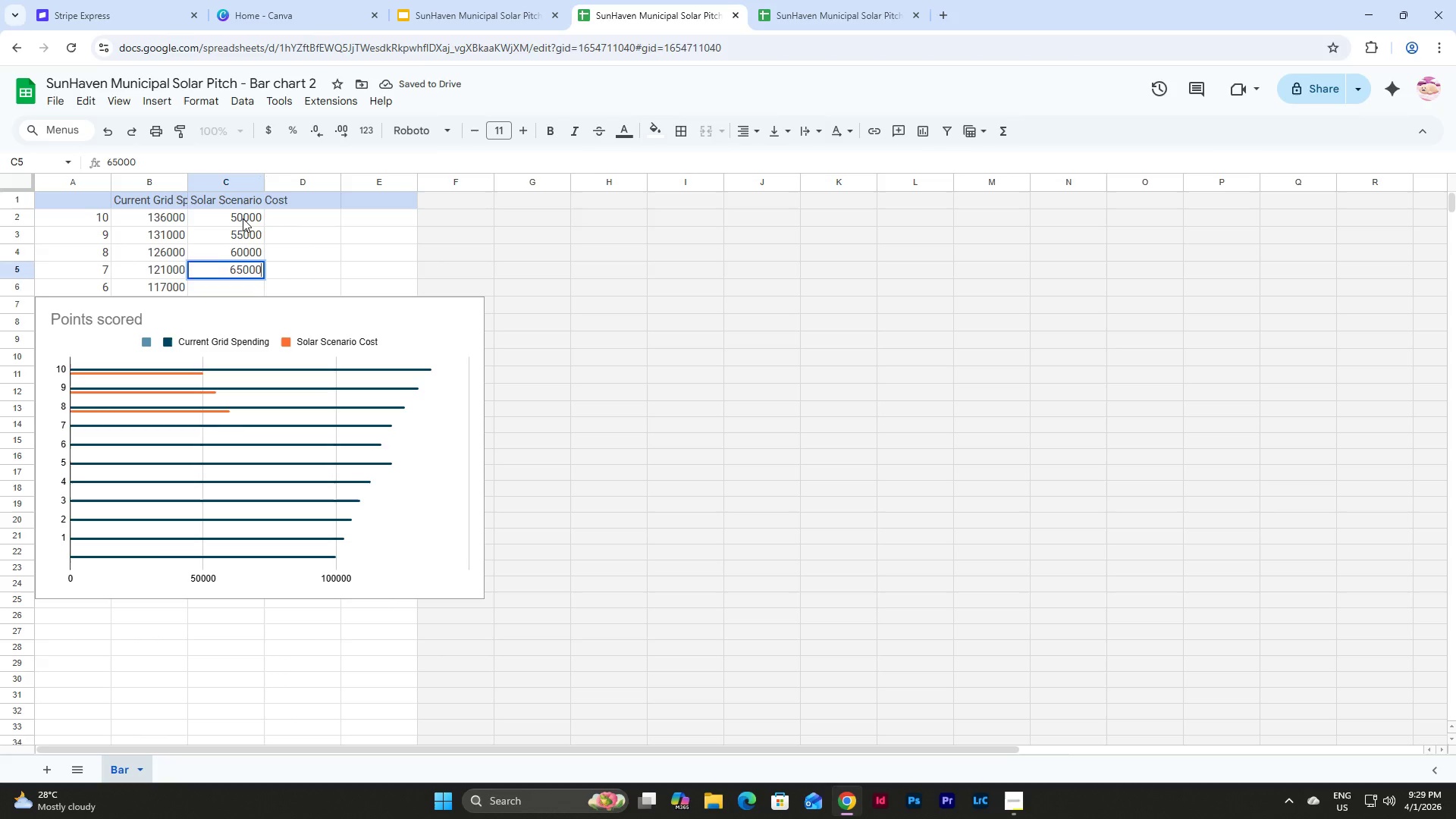 
key(NumpadEnter)
 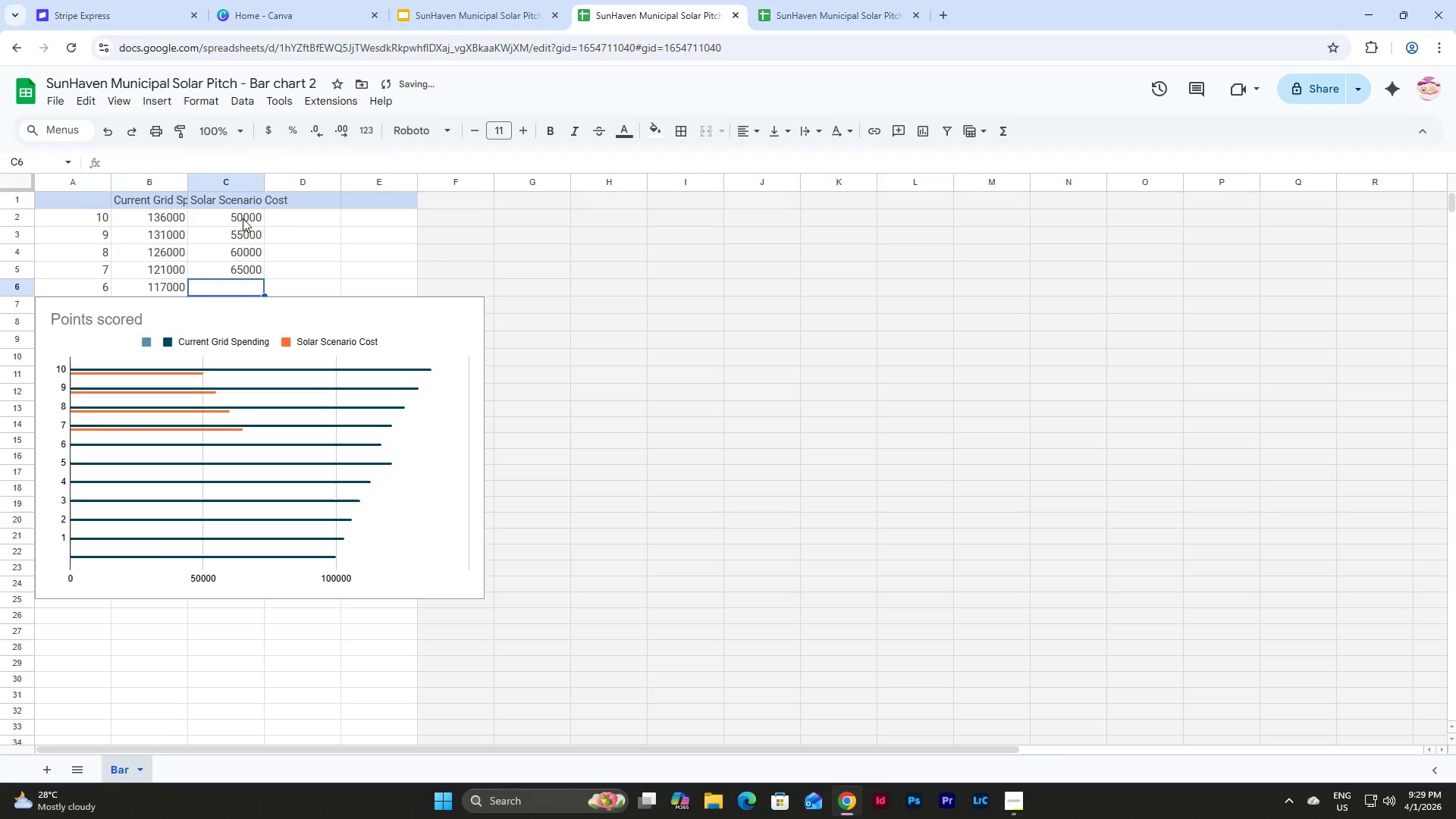 
key(Numpad7)
 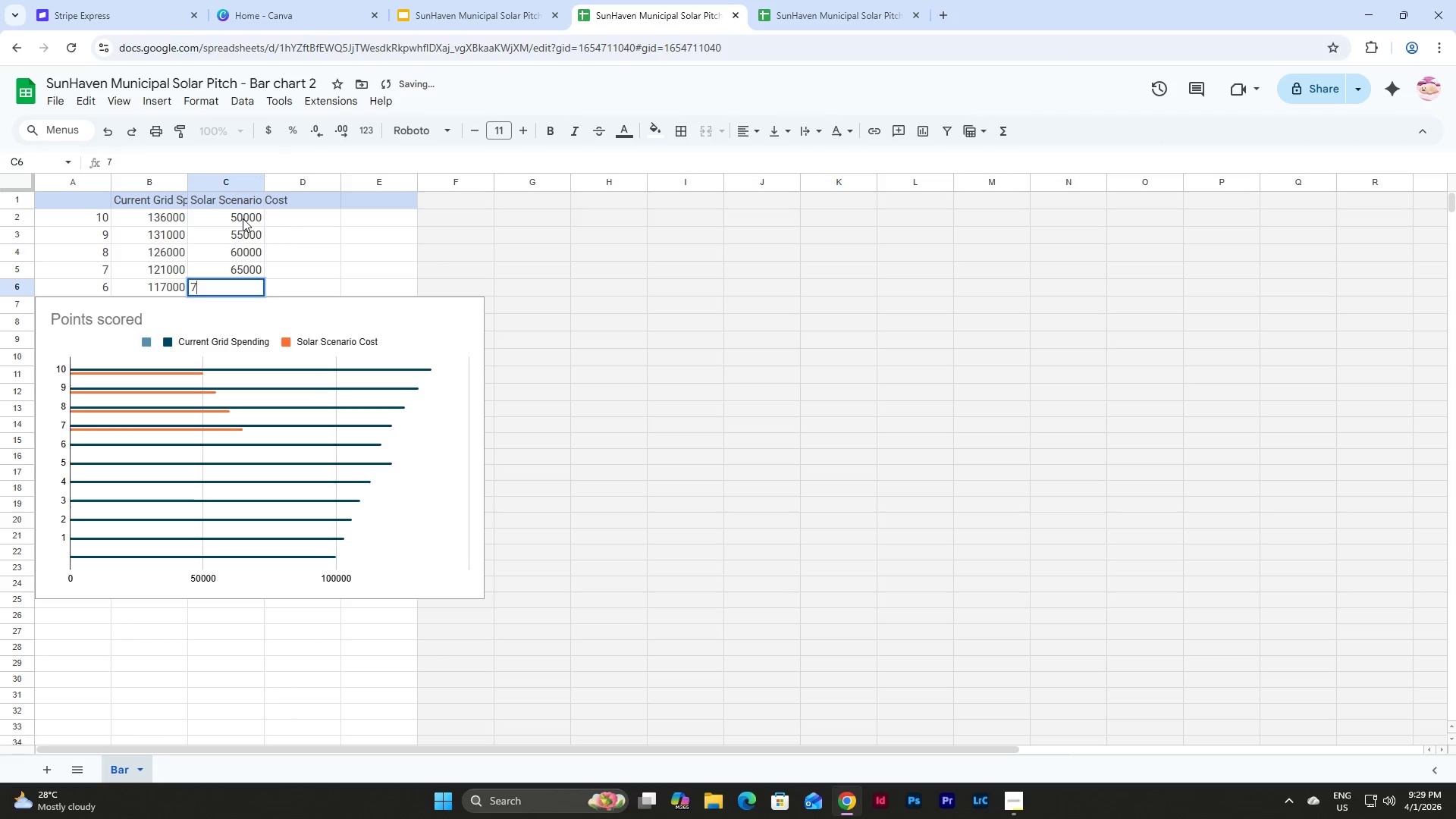 
key(Numpad0)
 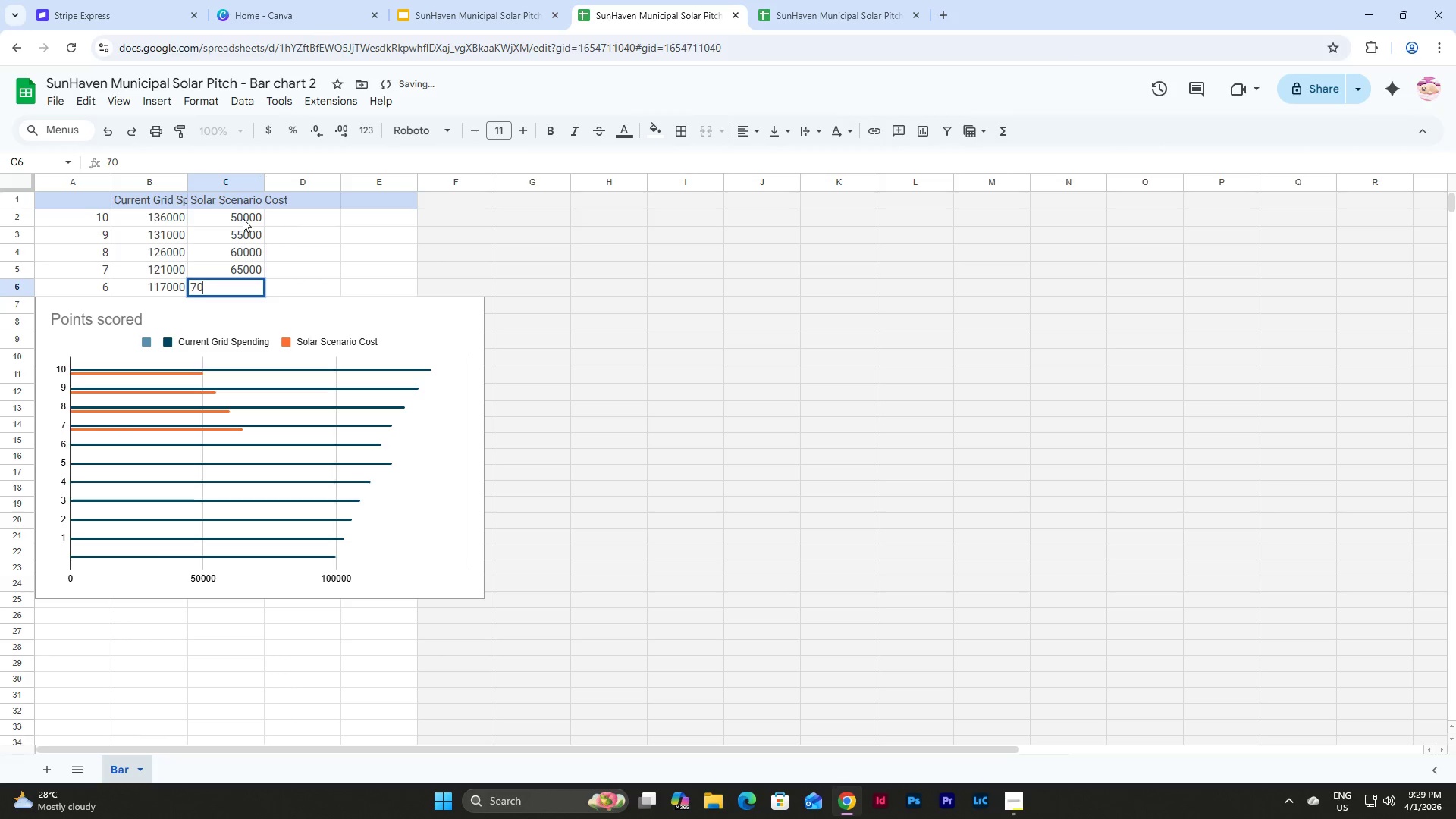 
key(Numpad0)
 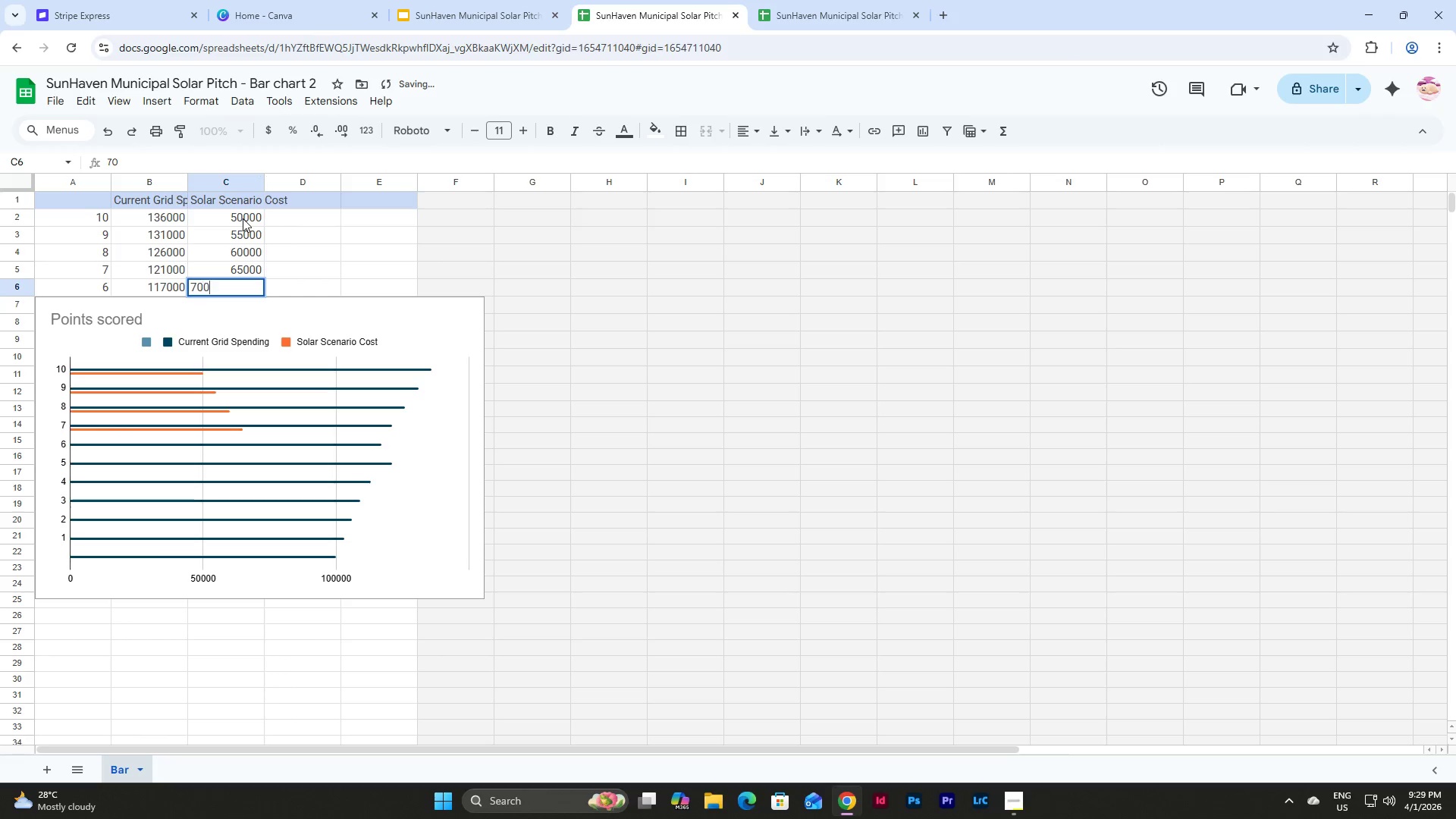 
key(Numpad0)
 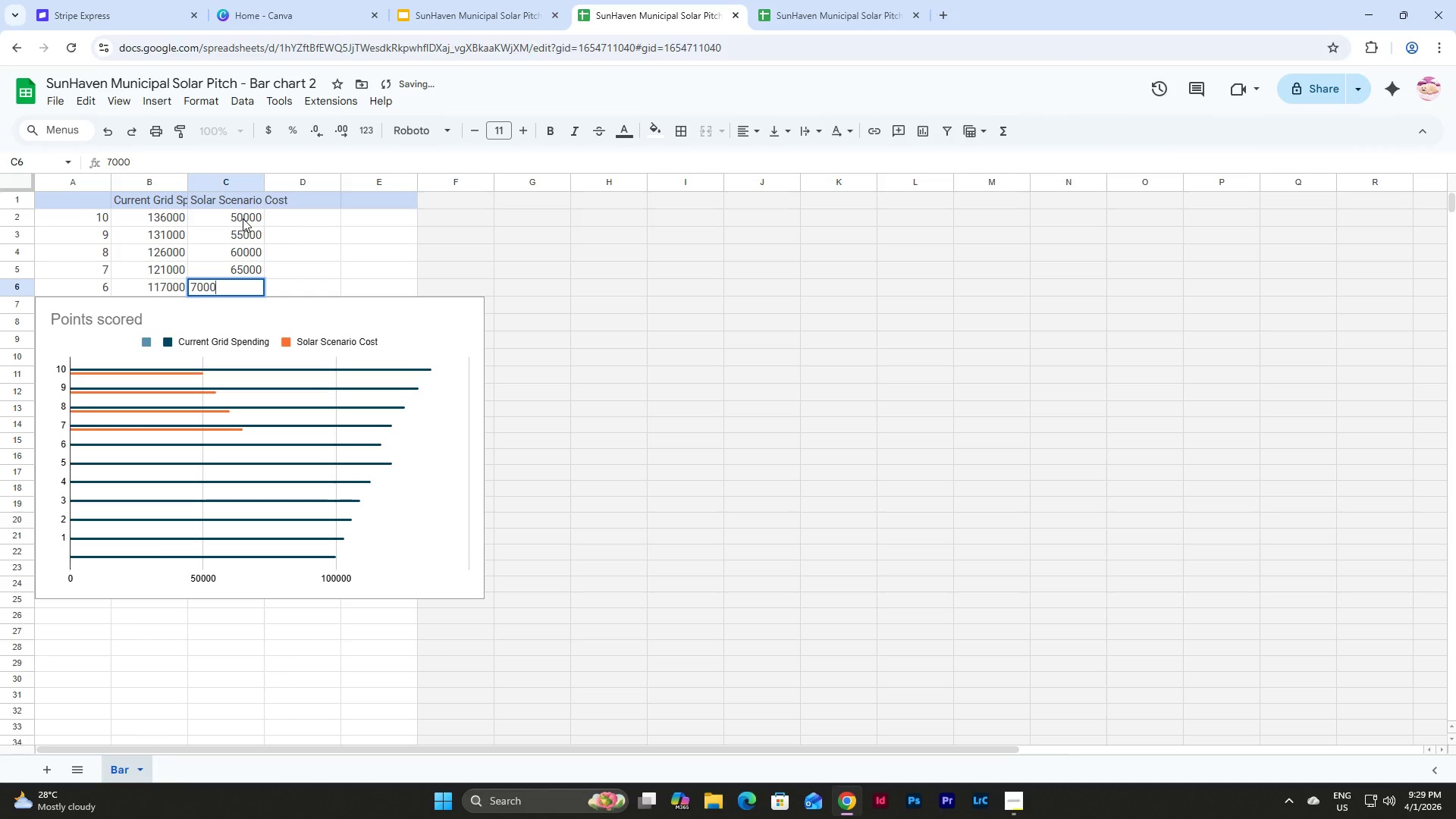 
key(Numpad0)
 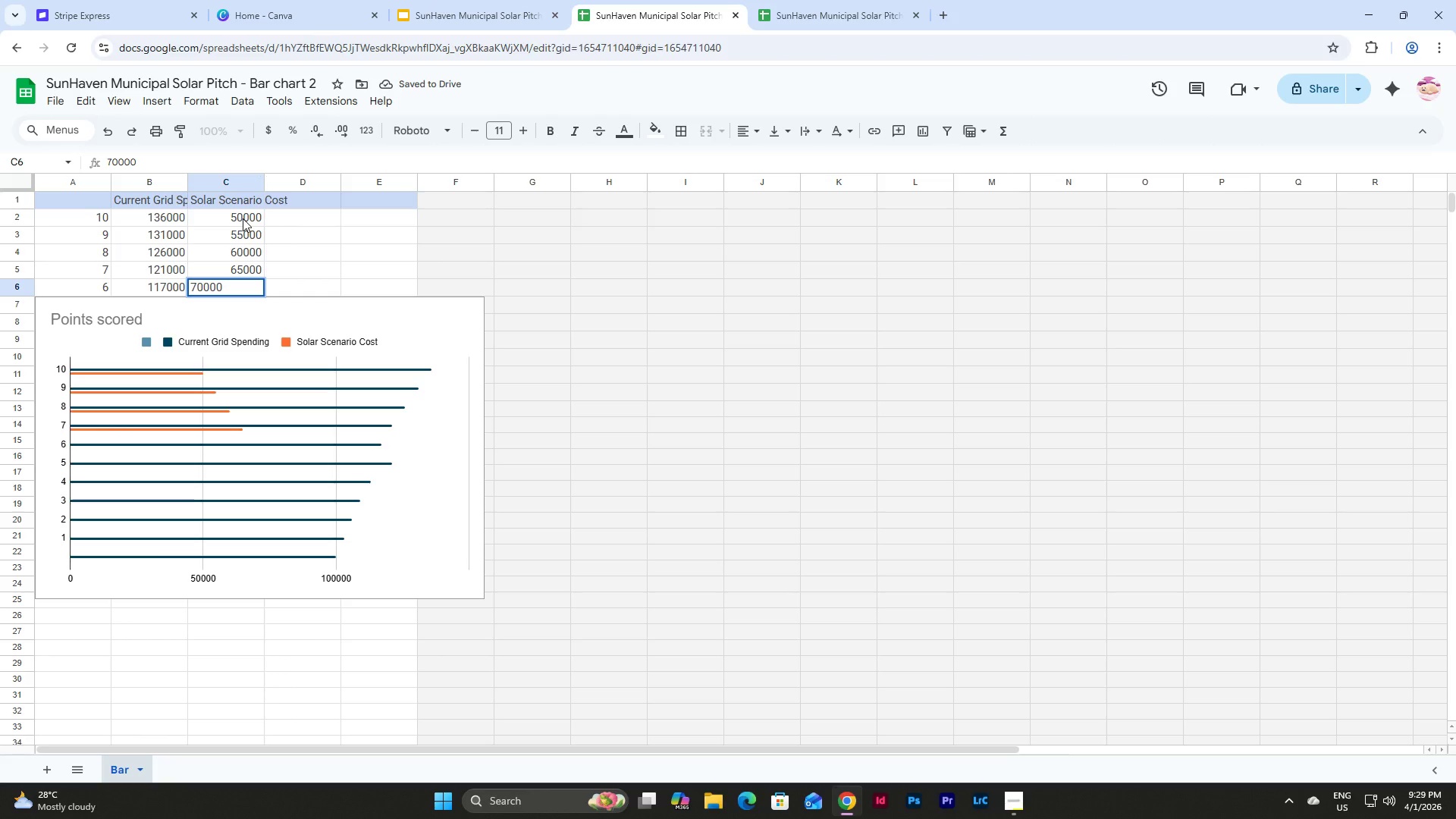 
key(NumpadEnter)
 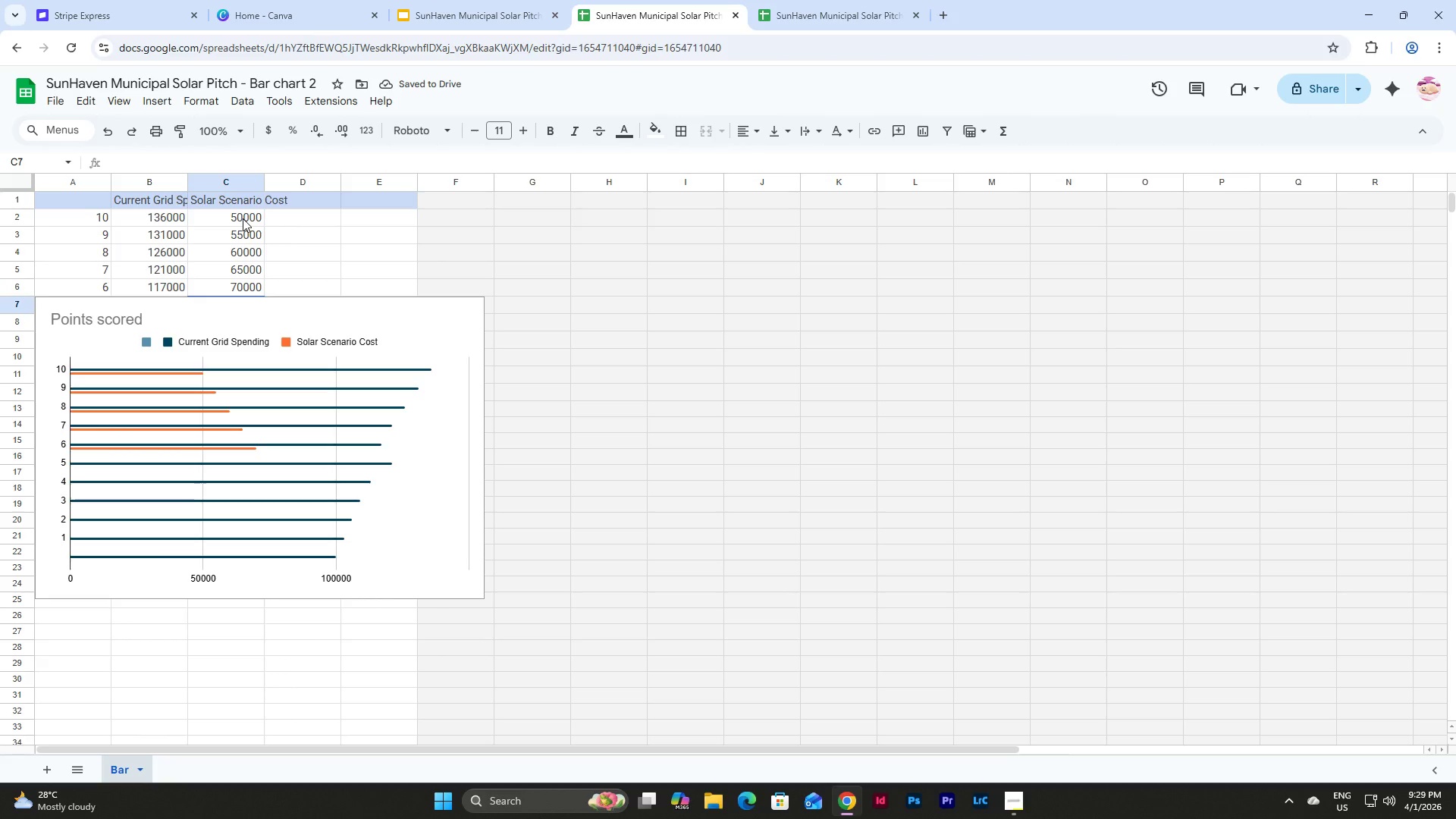 
key(Numpad7)
 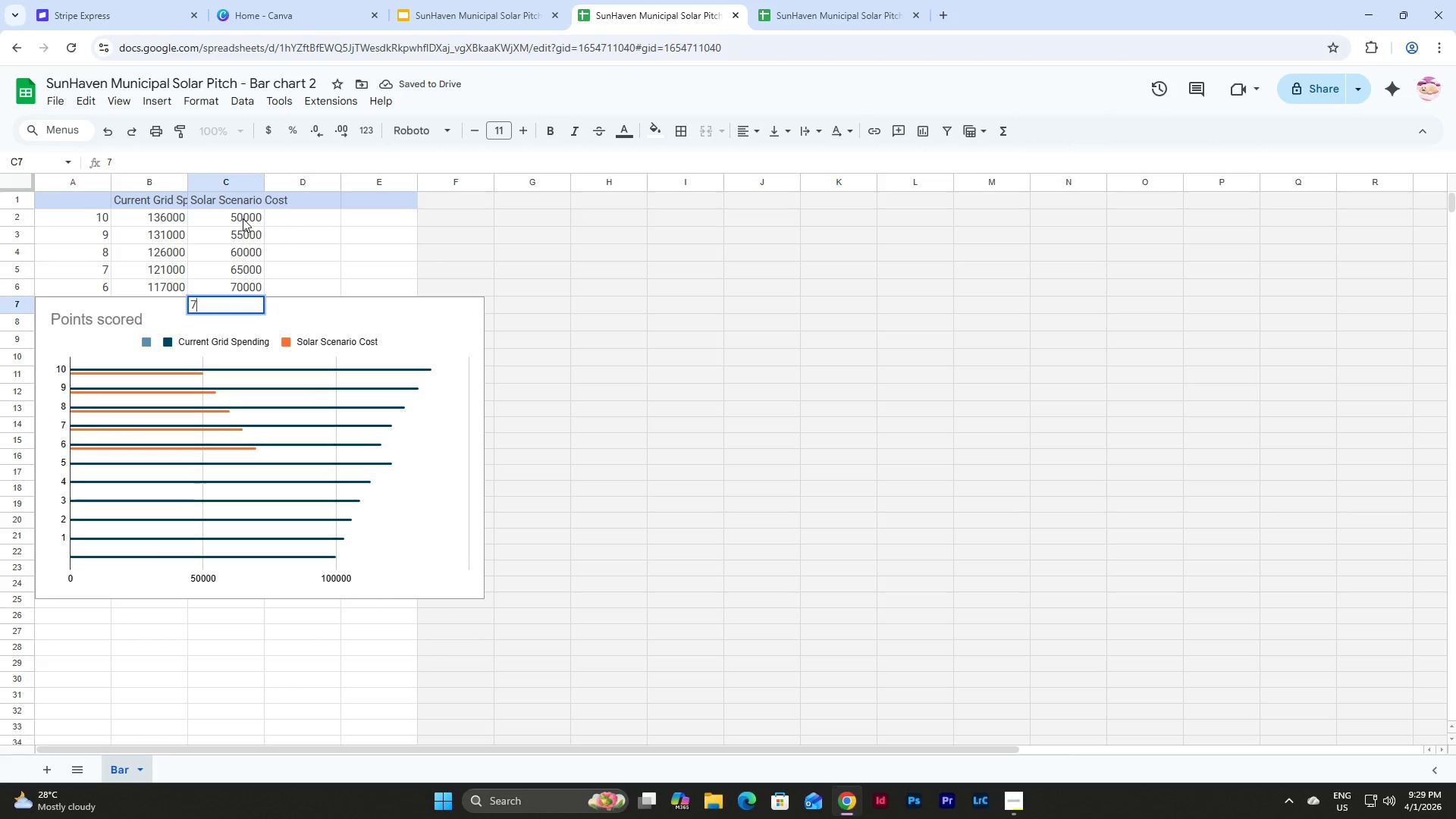 
key(Numpad5)
 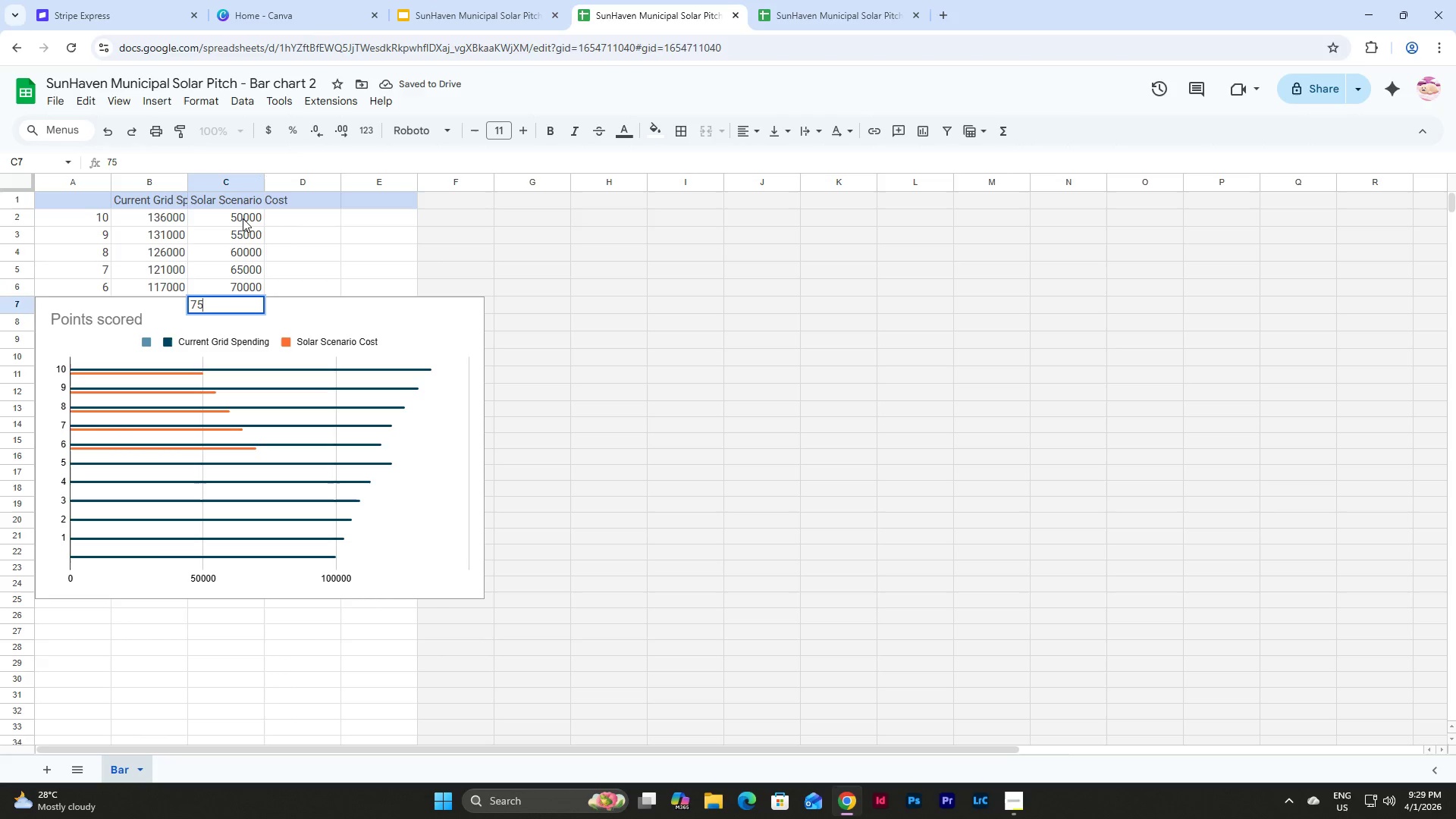 
key(Numpad0)
 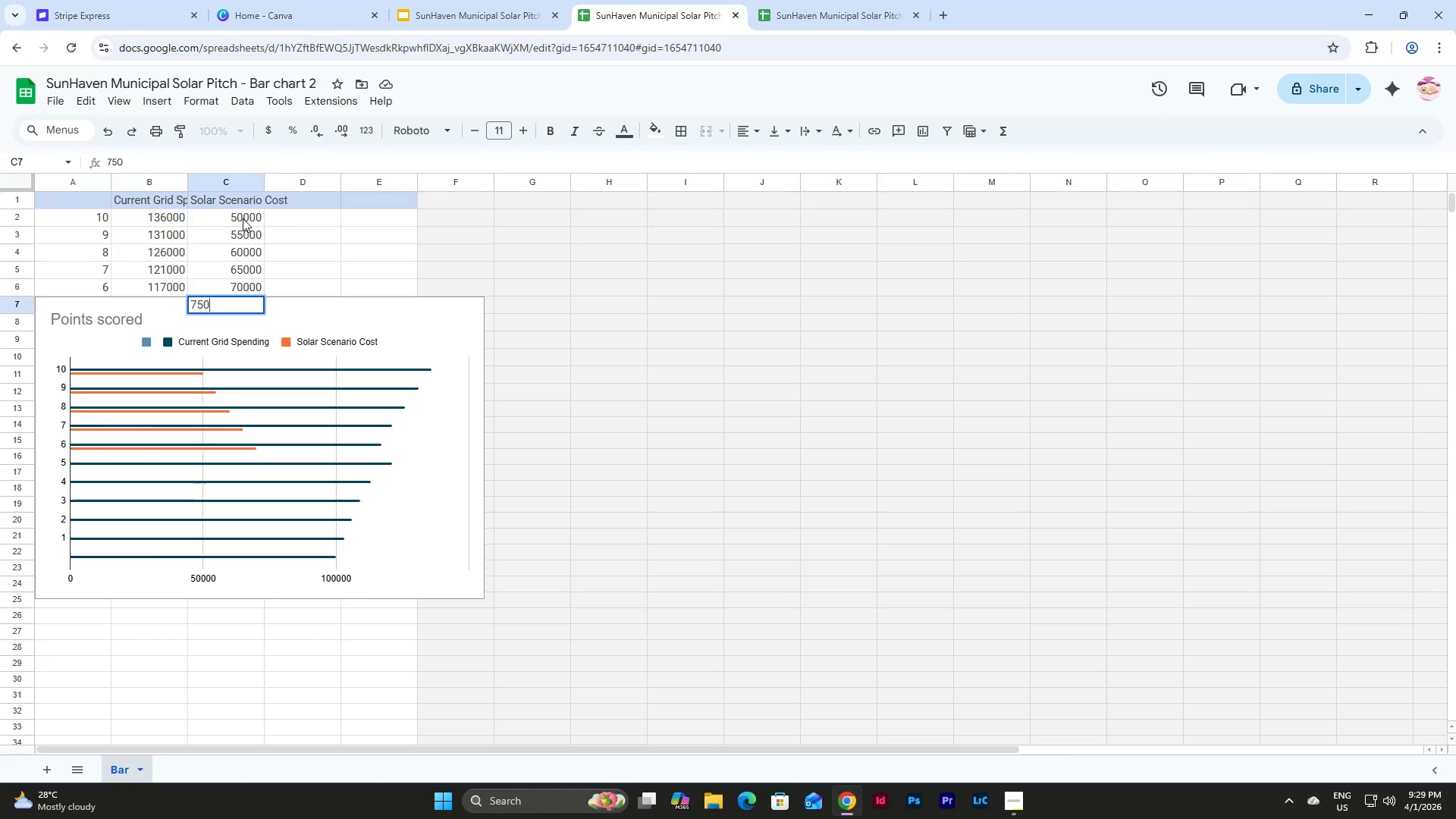 
key(Numpad0)
 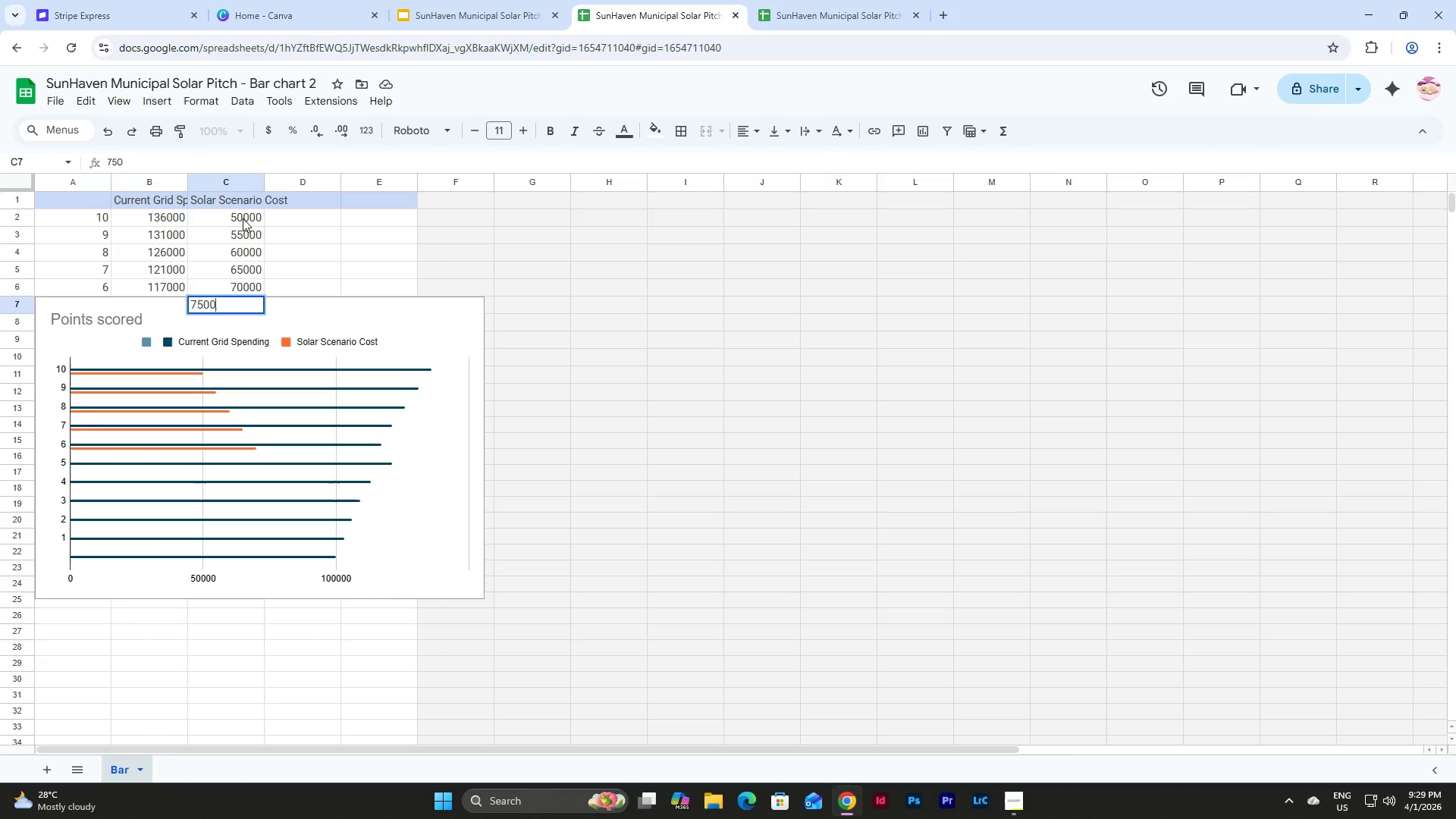 
key(Numpad0)
 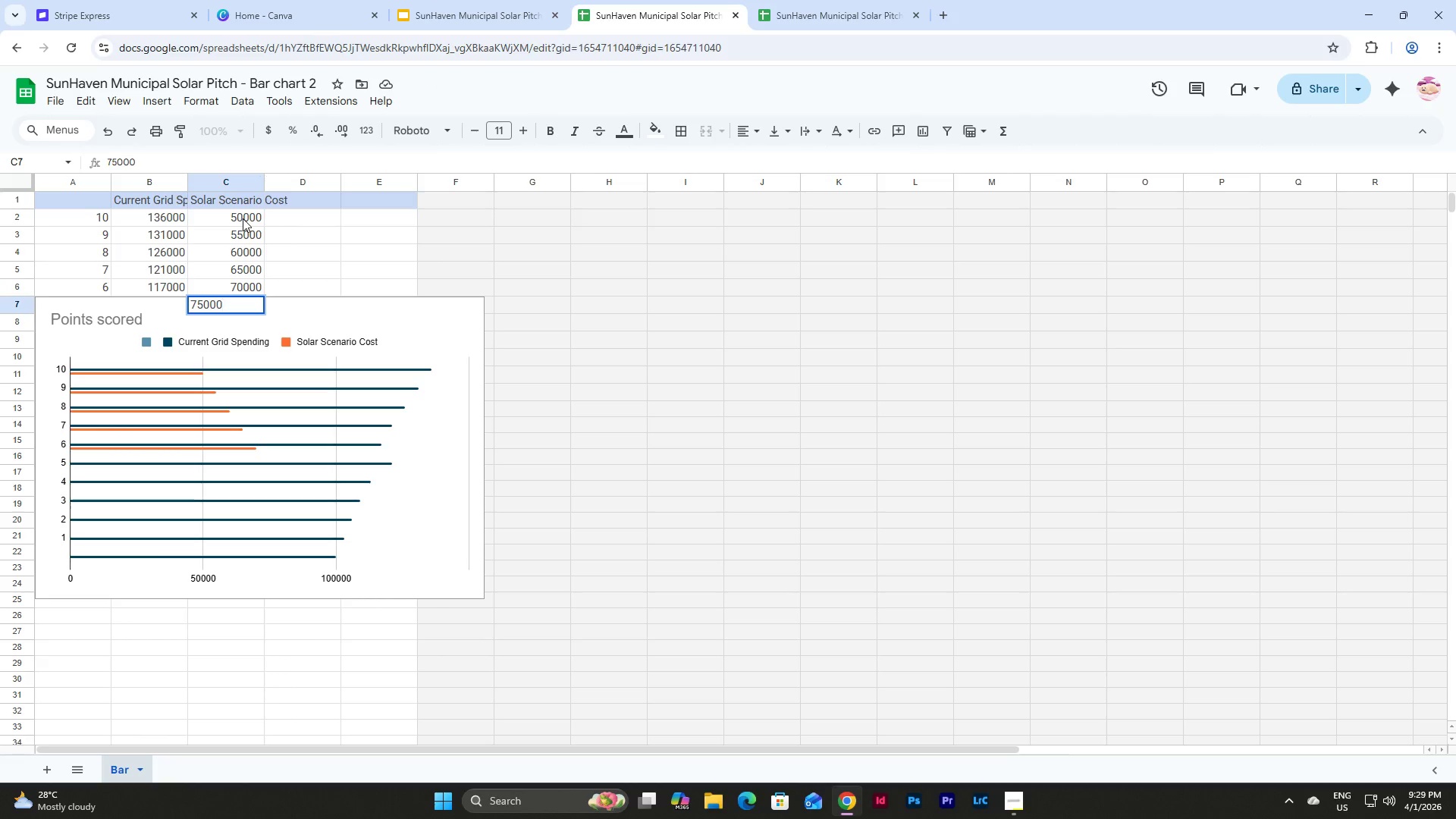 
key(NumpadEnter)
 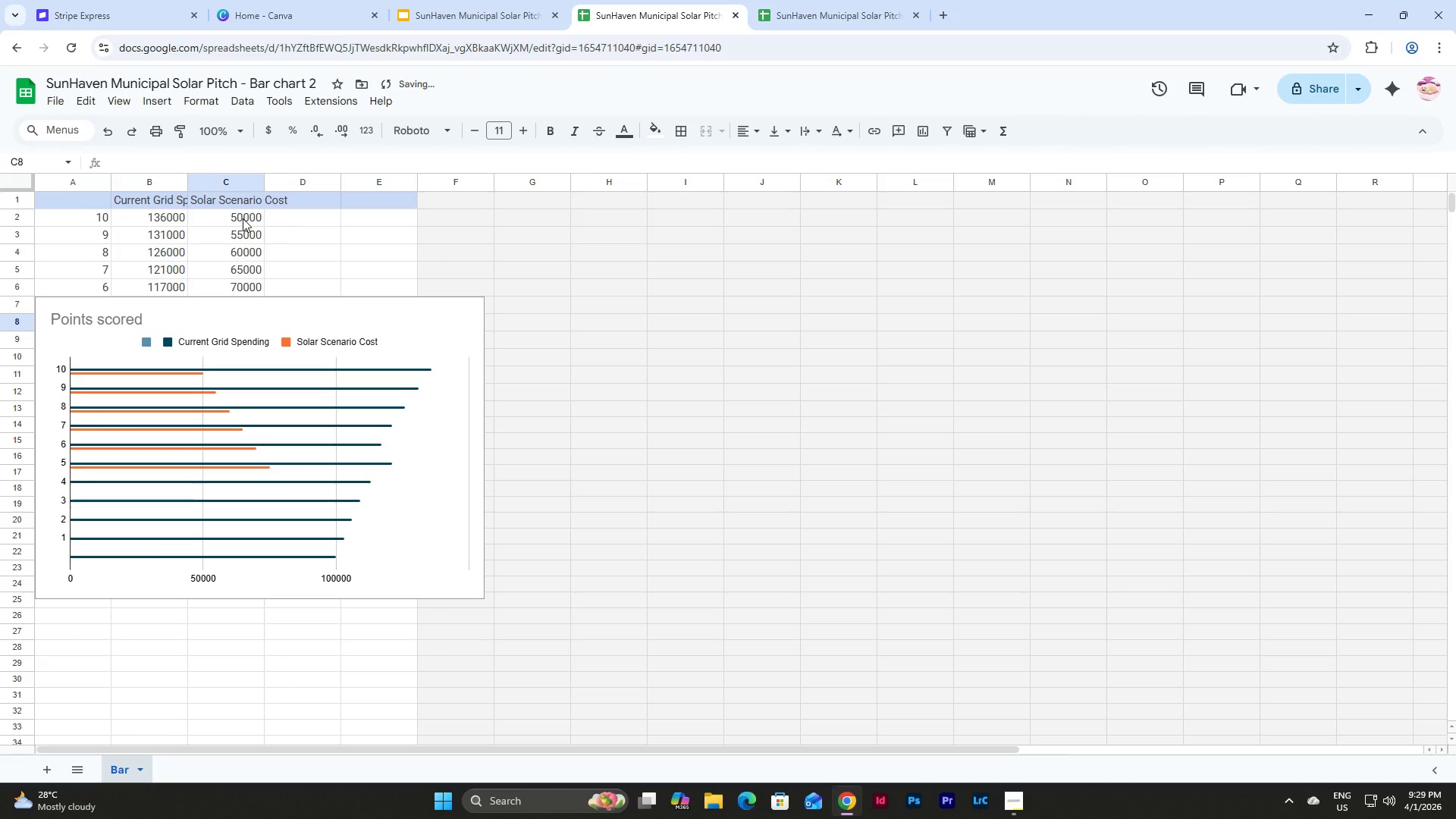 
key(Numpad8)
 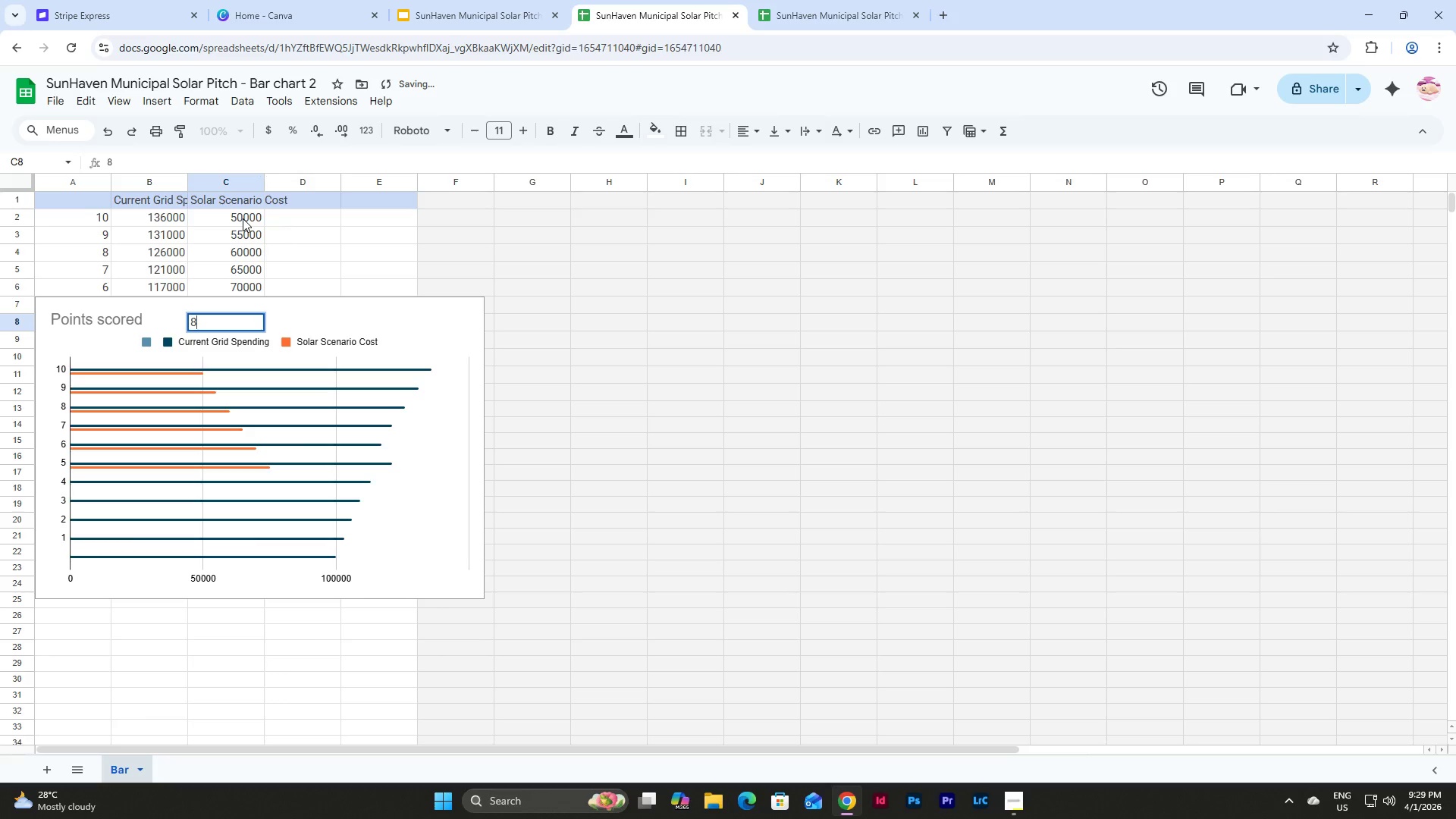 
key(Numpad0)
 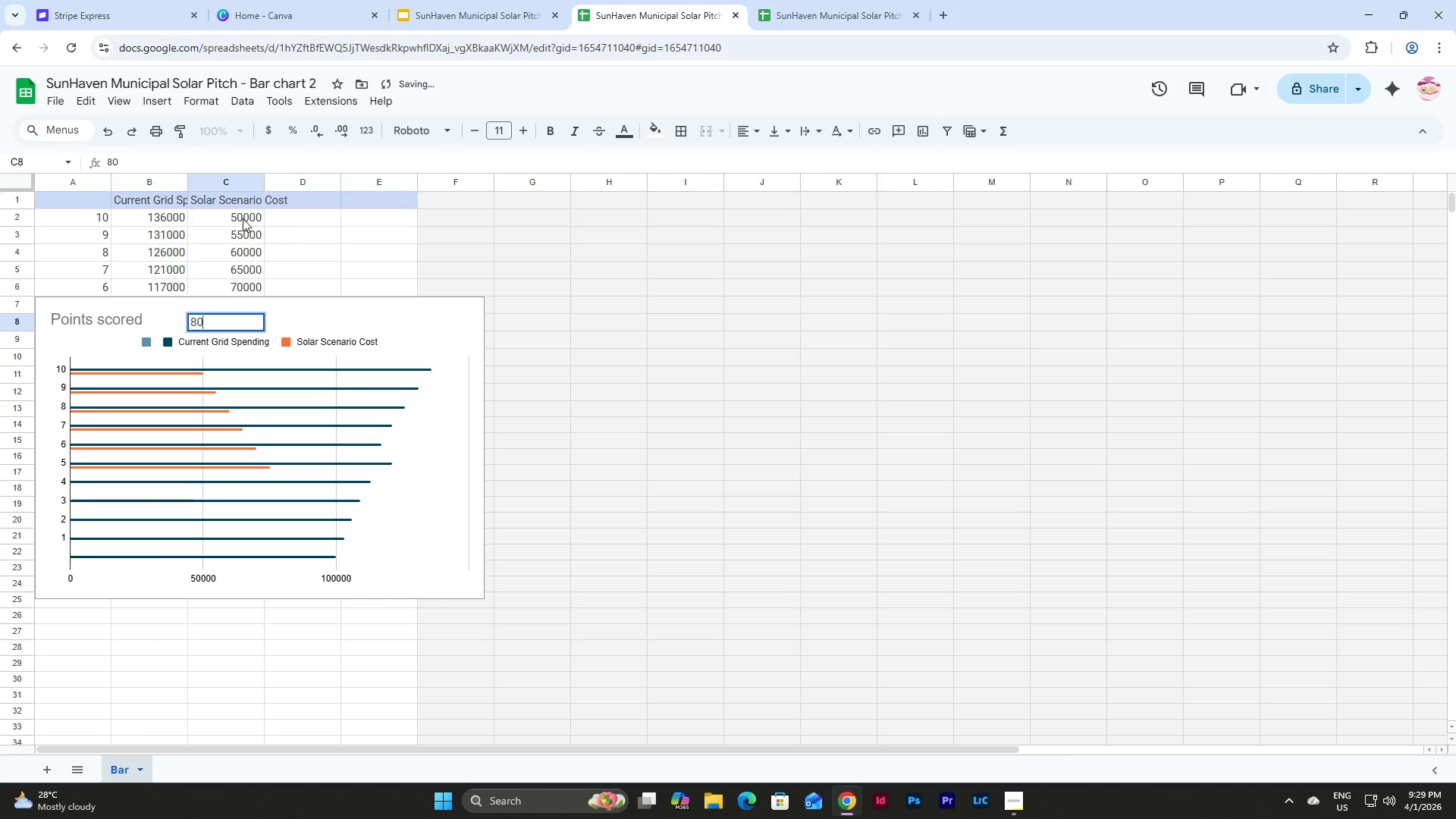 
key(Numpad0)
 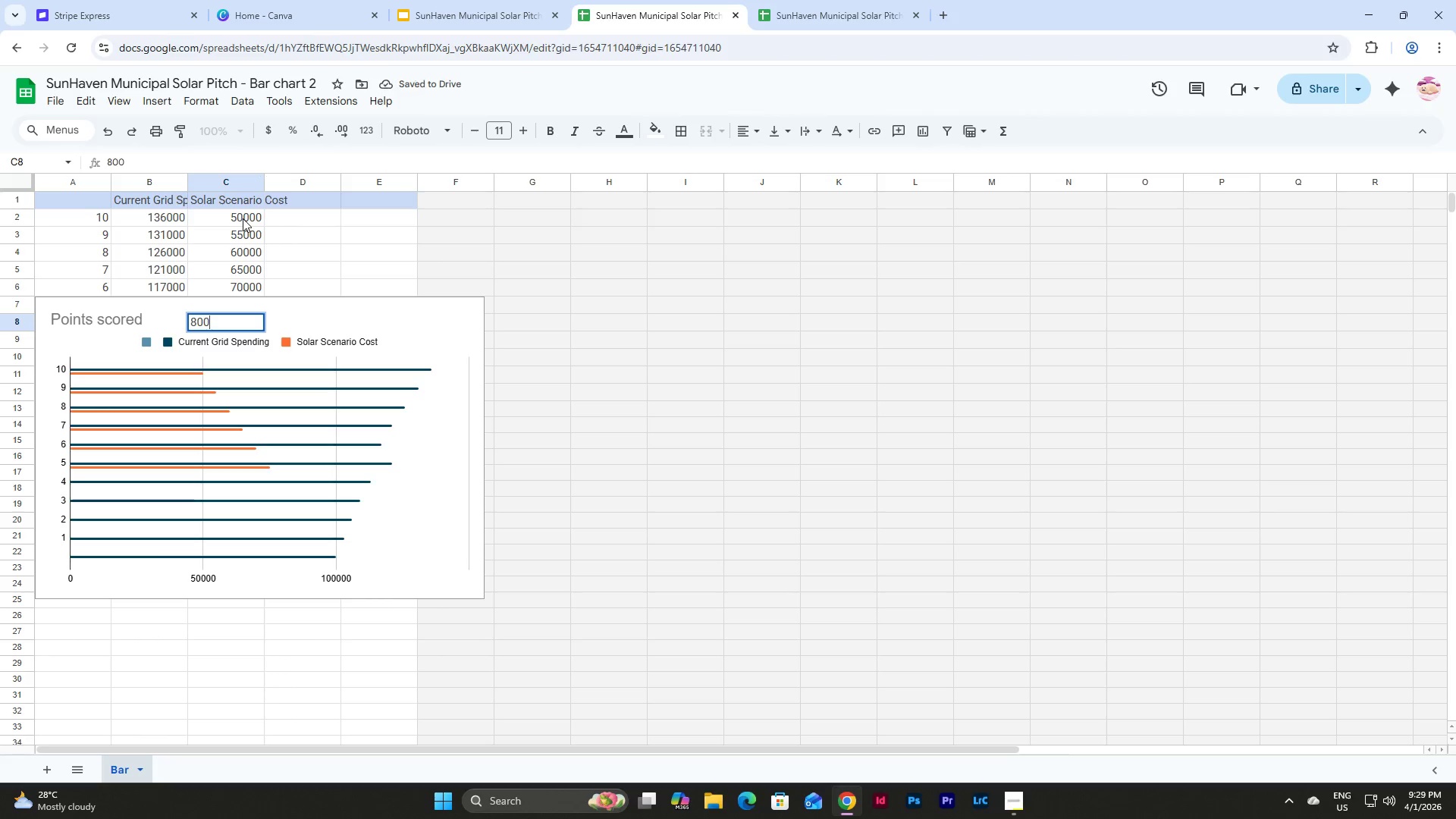 
key(Numpad0)
 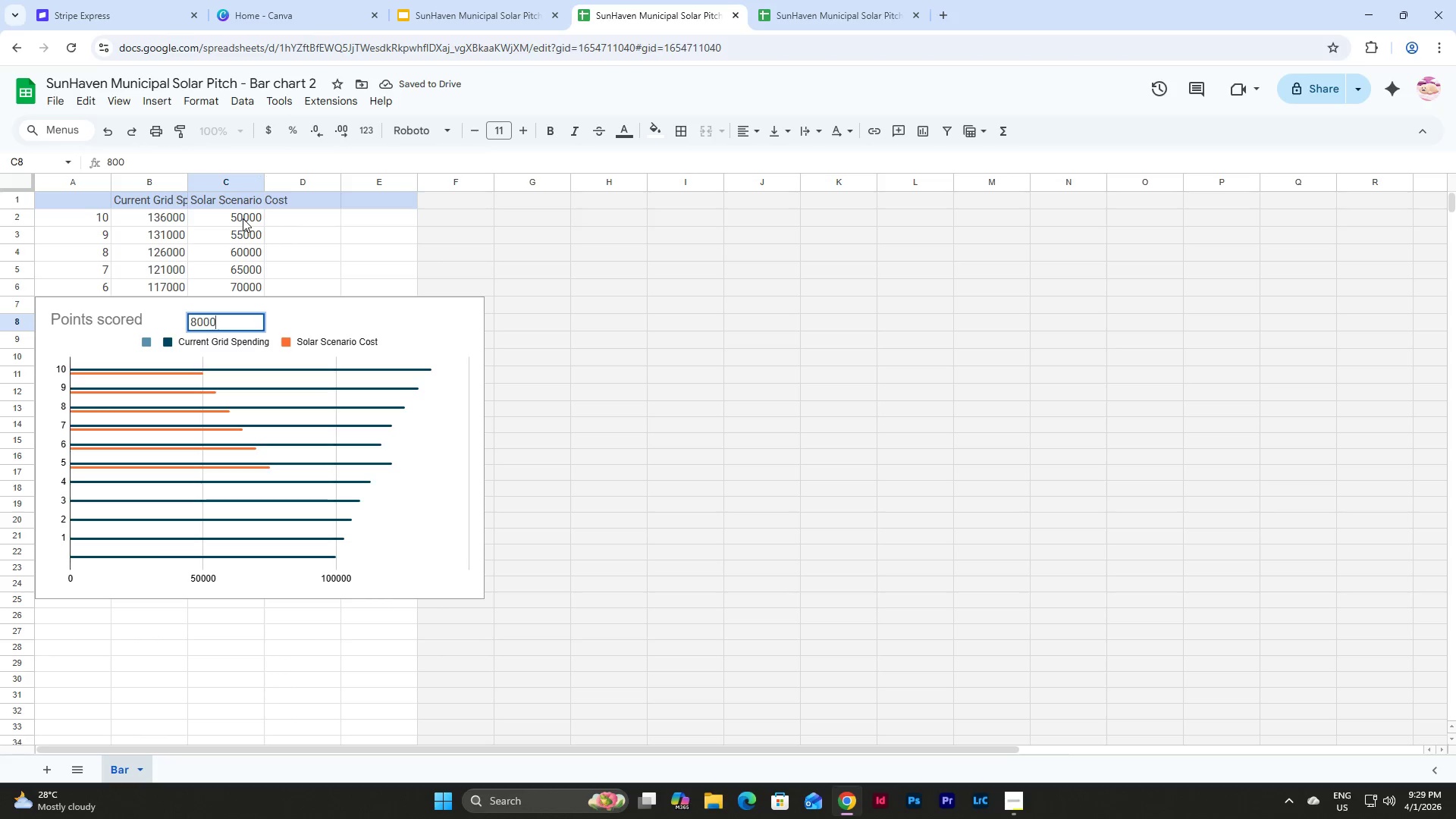 
key(Numpad0)
 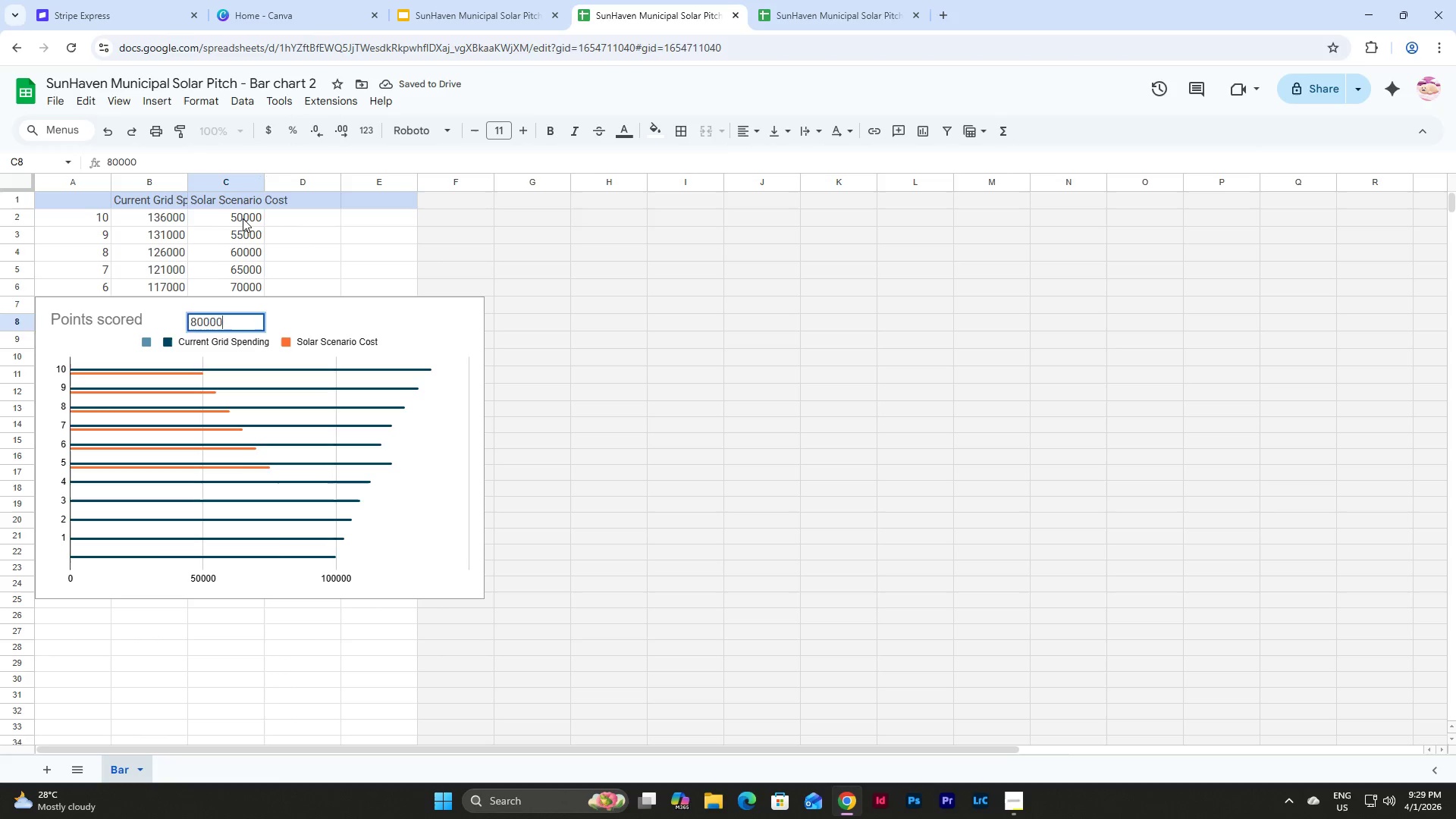 
key(NumpadEnter)
 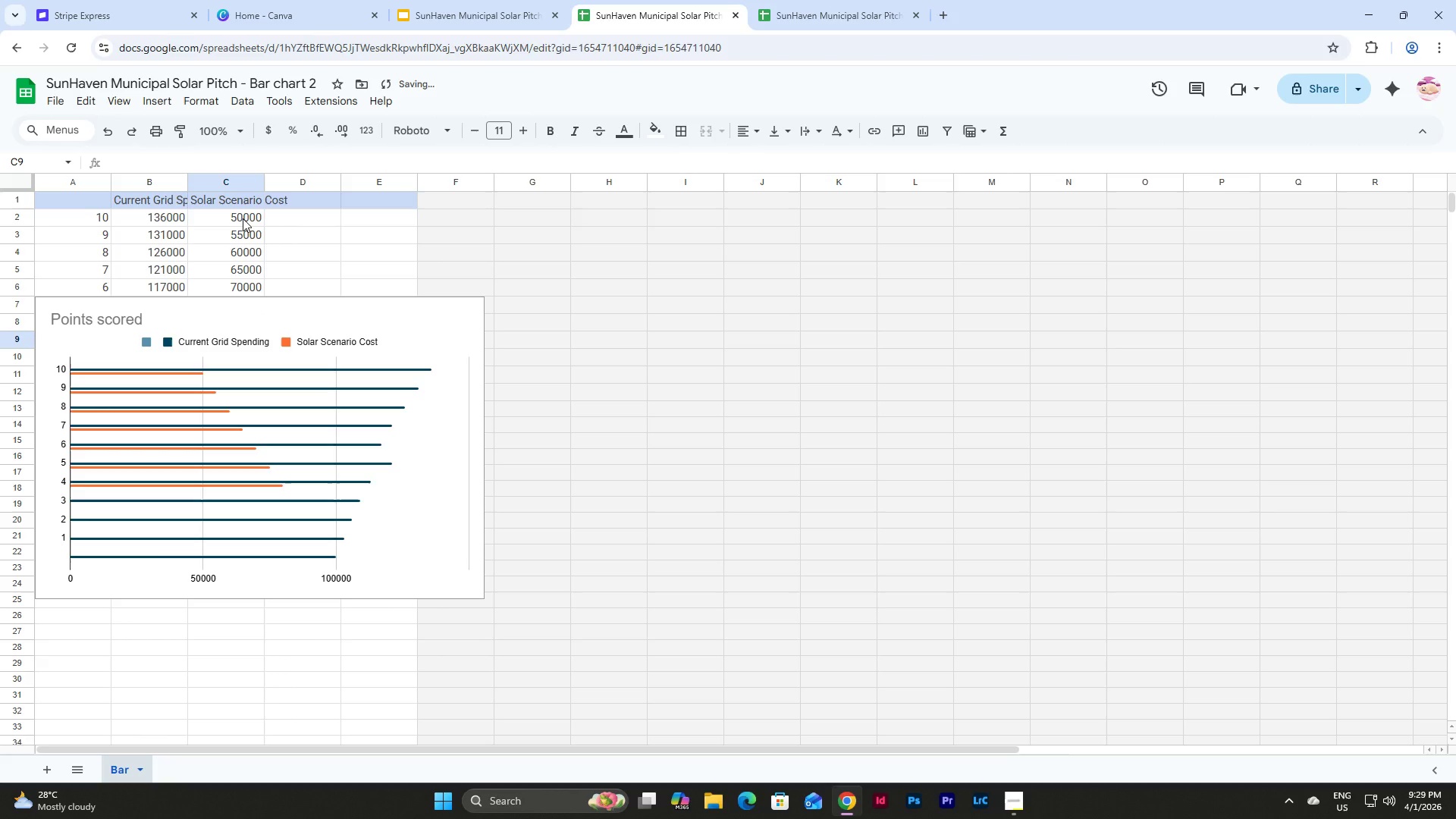 
key(Numpad8)
 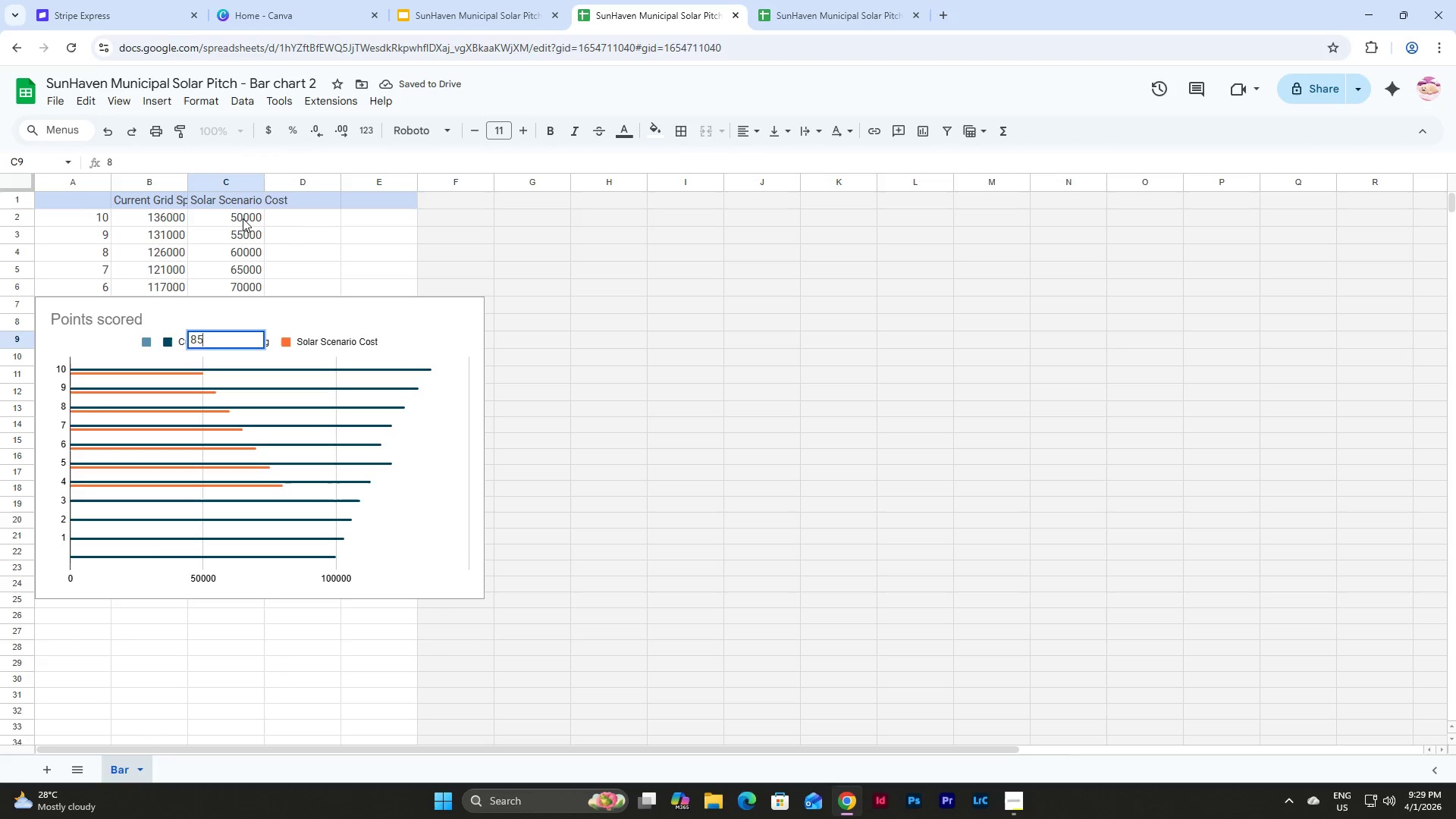 
key(Numpad5)
 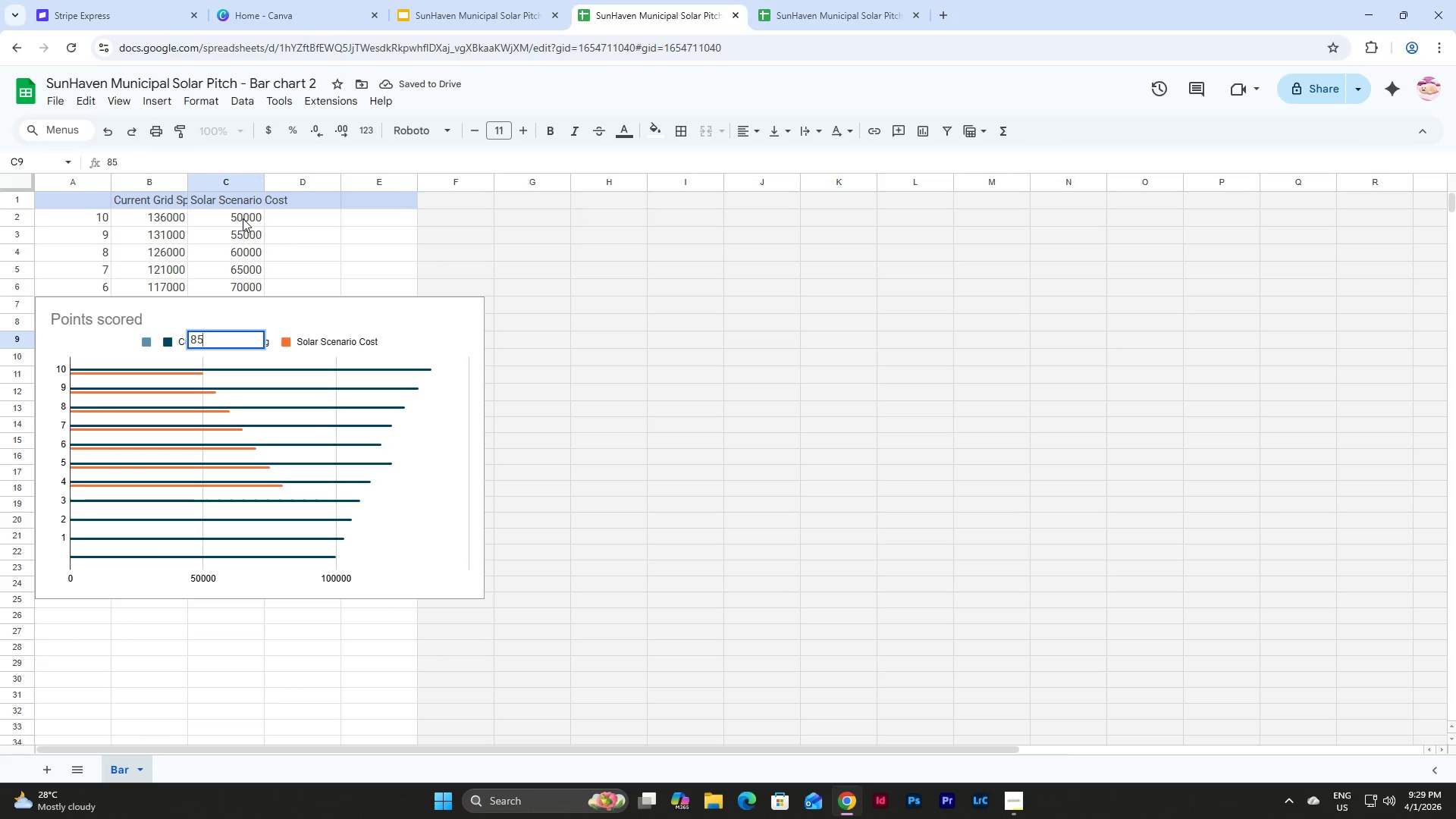 
key(Numpad0)
 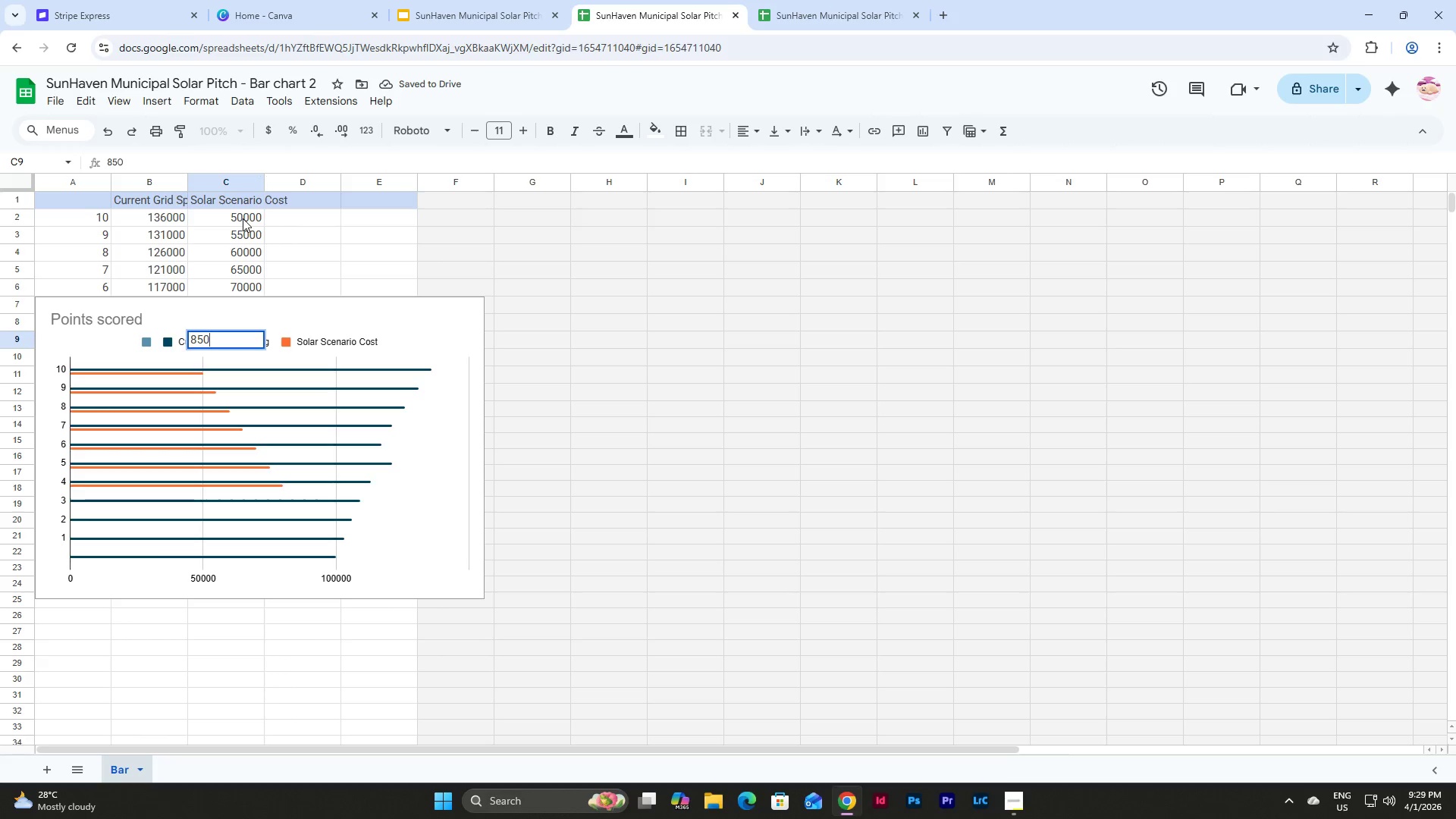 
key(Numpad0)
 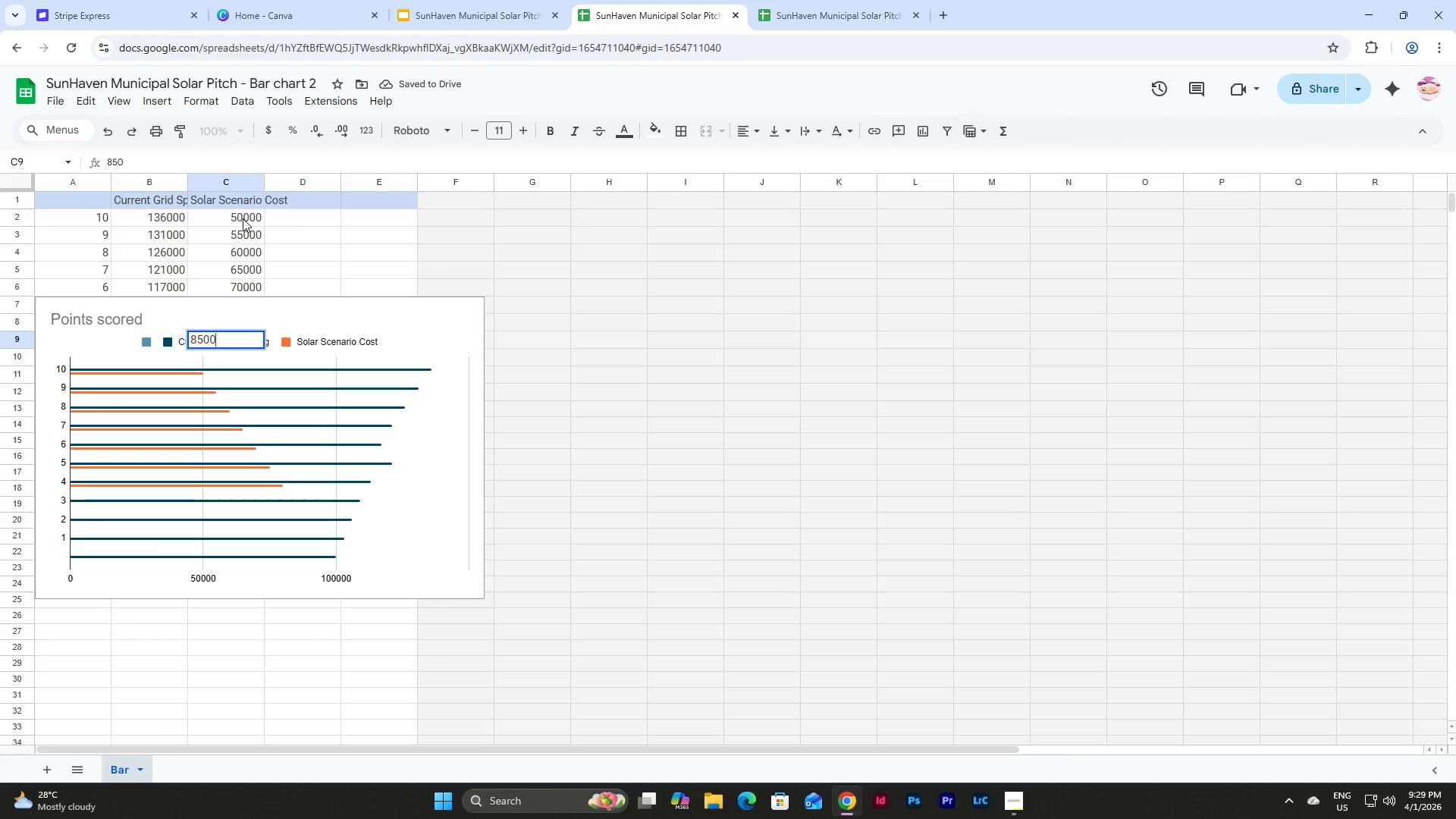 
key(Numpad0)
 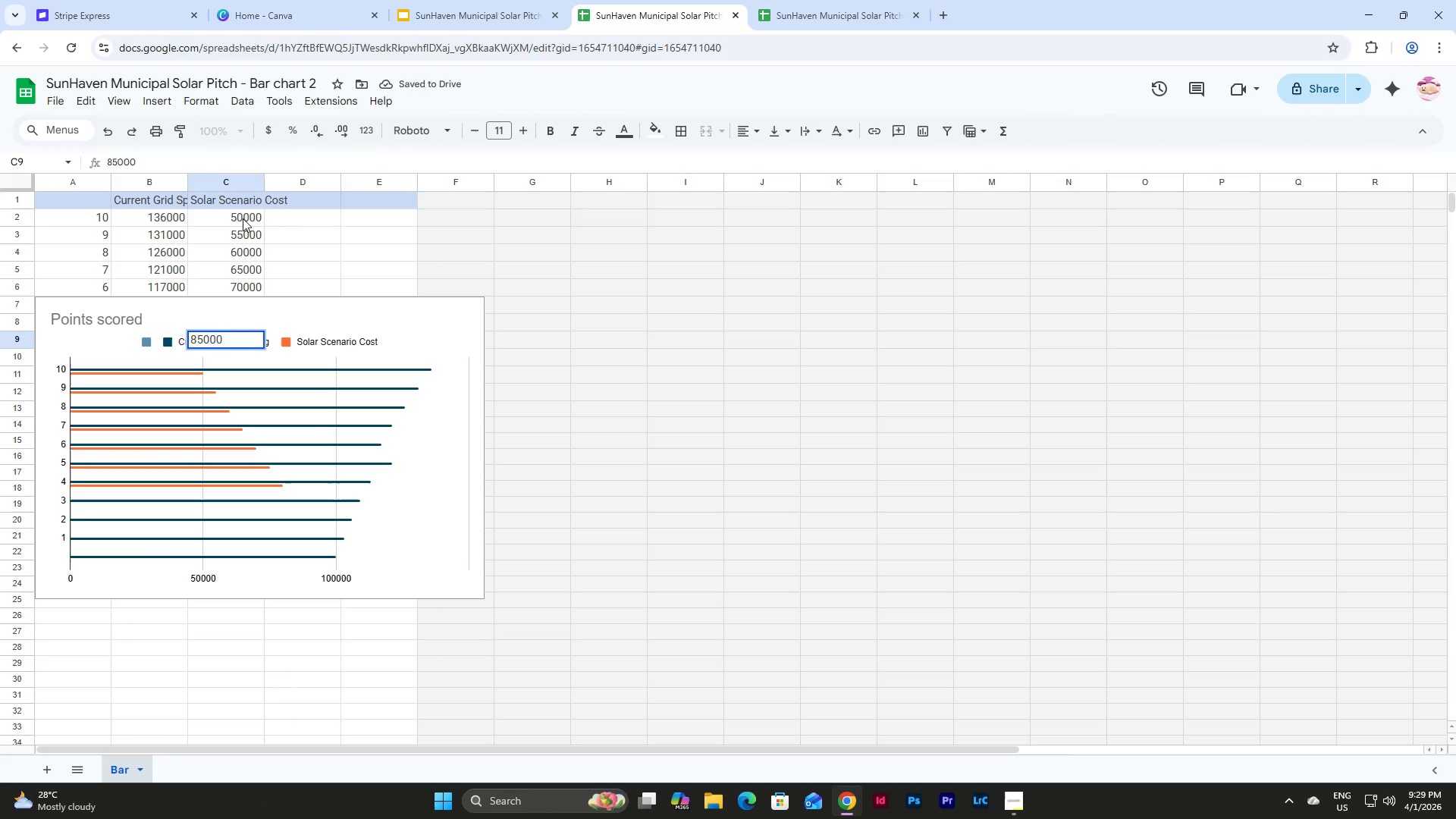 
key(Numpad0)
 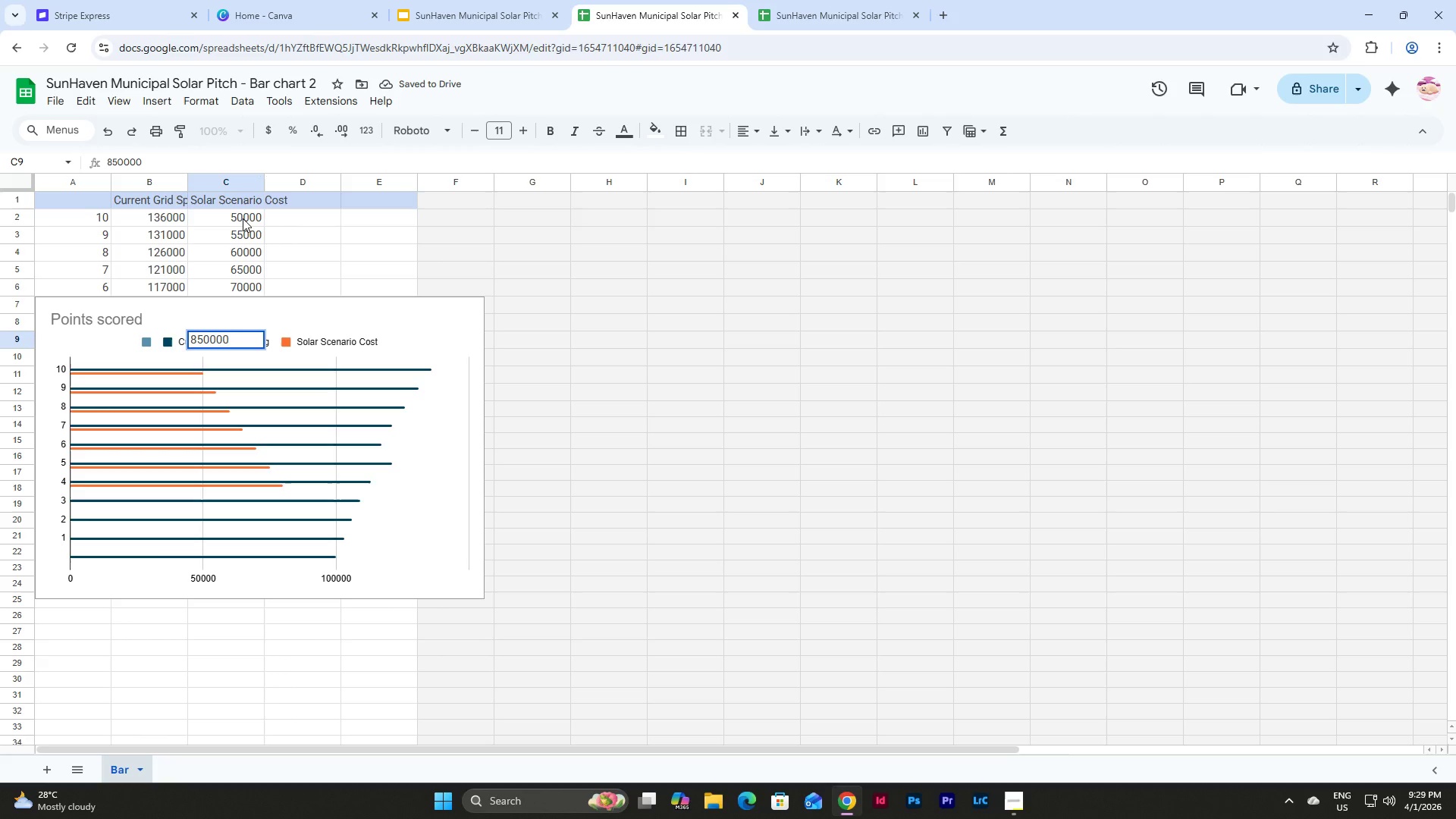 
key(Backspace)
 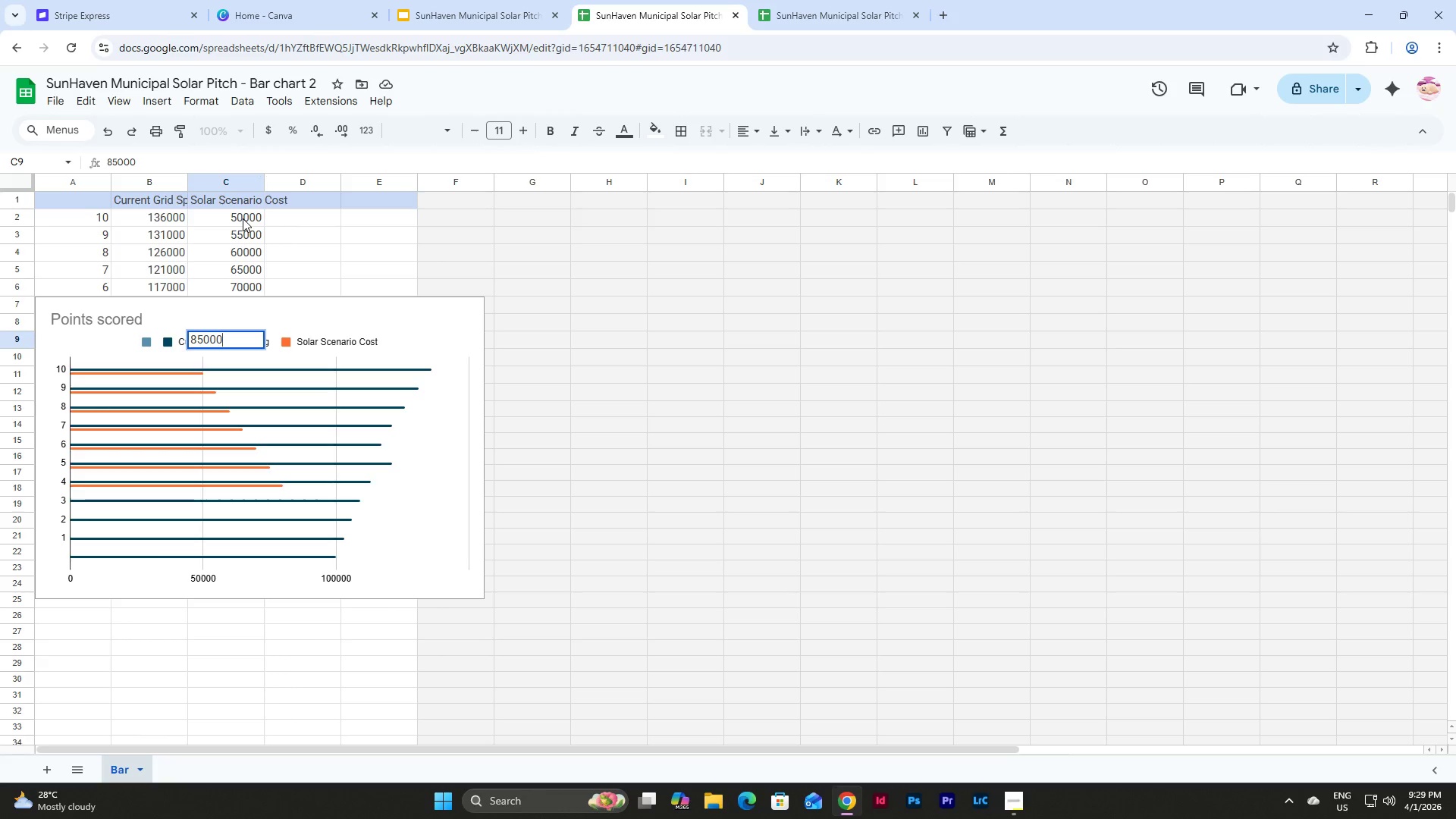 
key(NumpadEnter)
 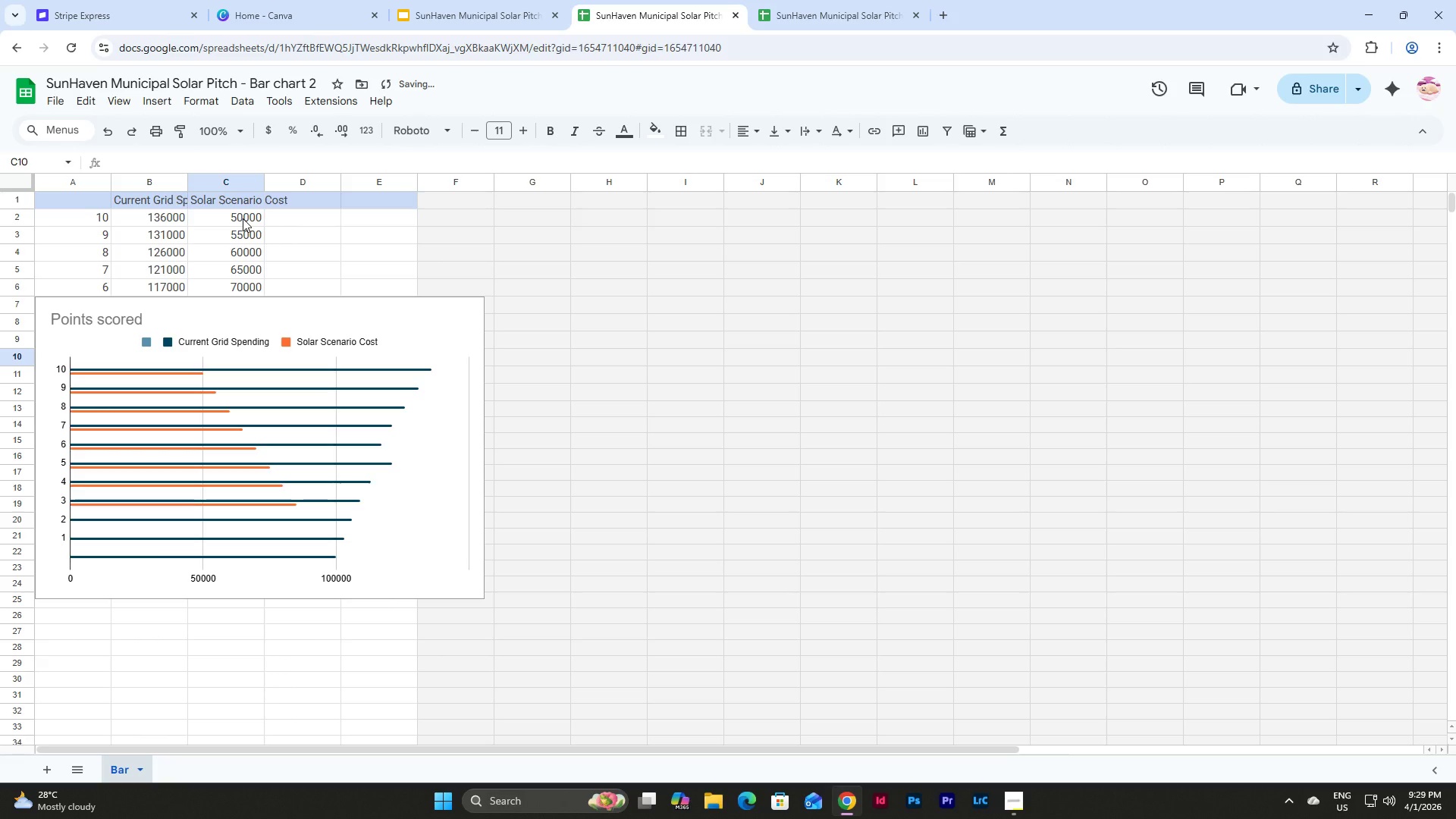 
key(Numpad9)
 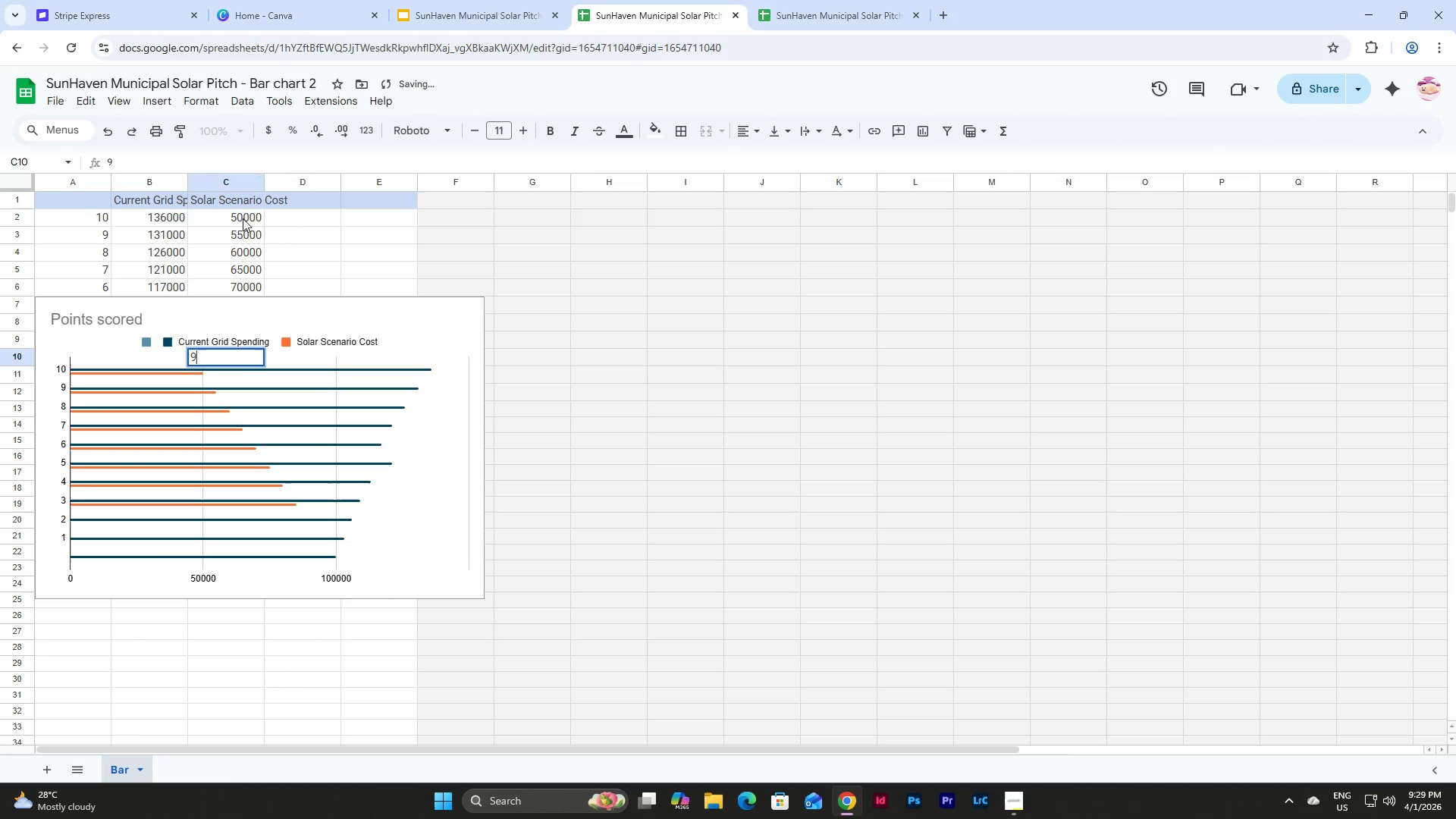 
key(Numpad0)
 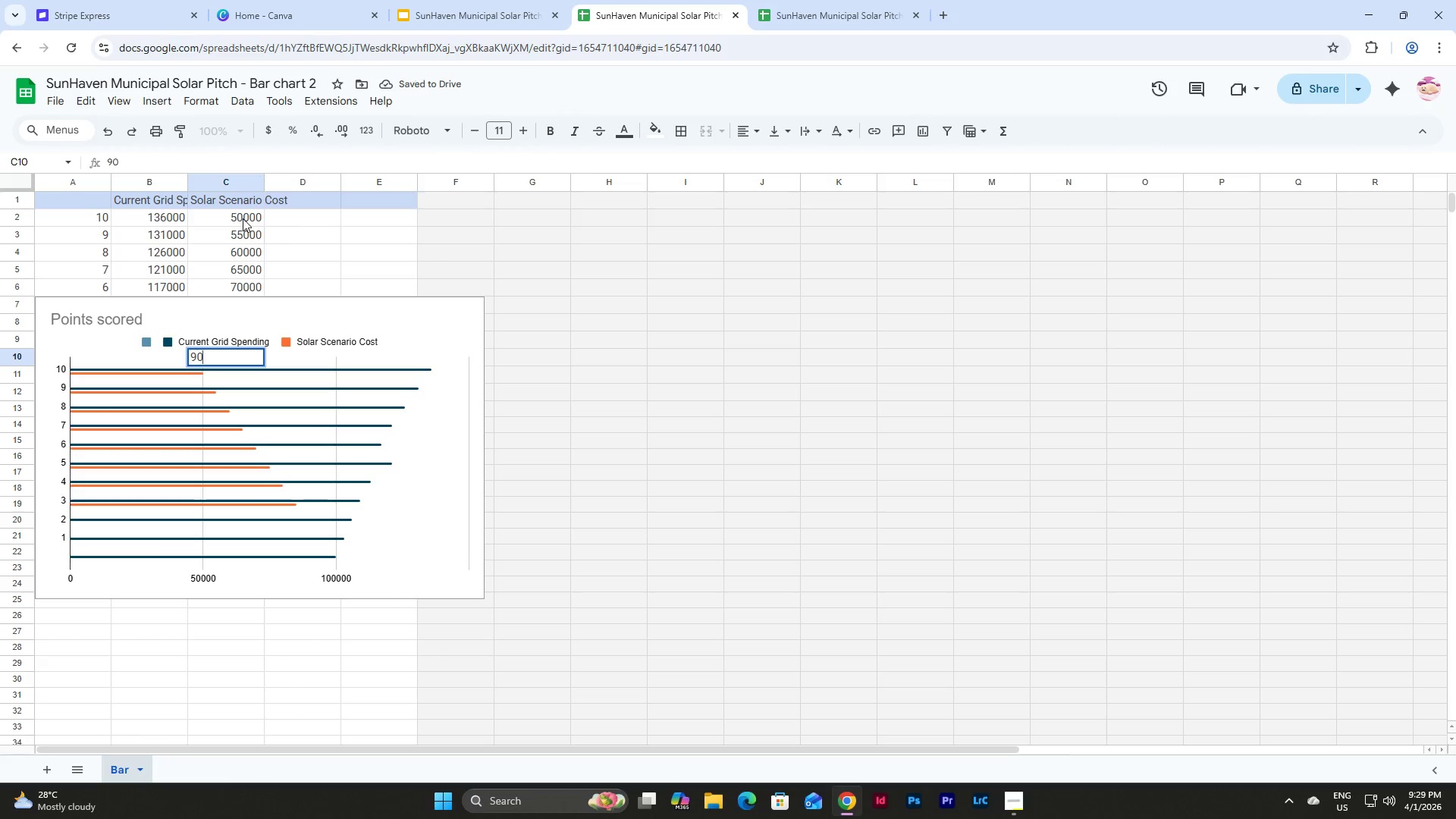 
key(Numpad0)
 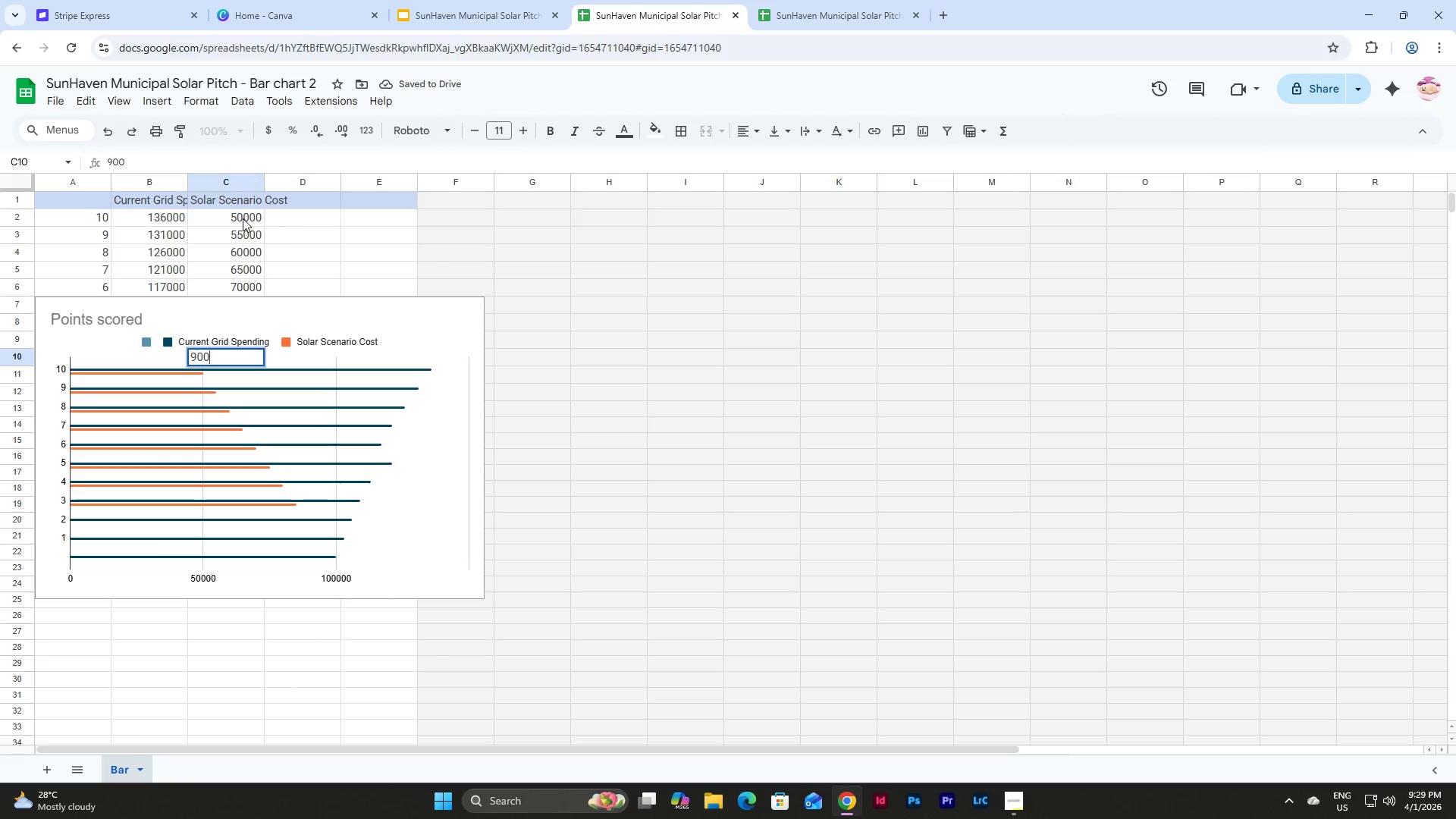 
key(Numpad0)
 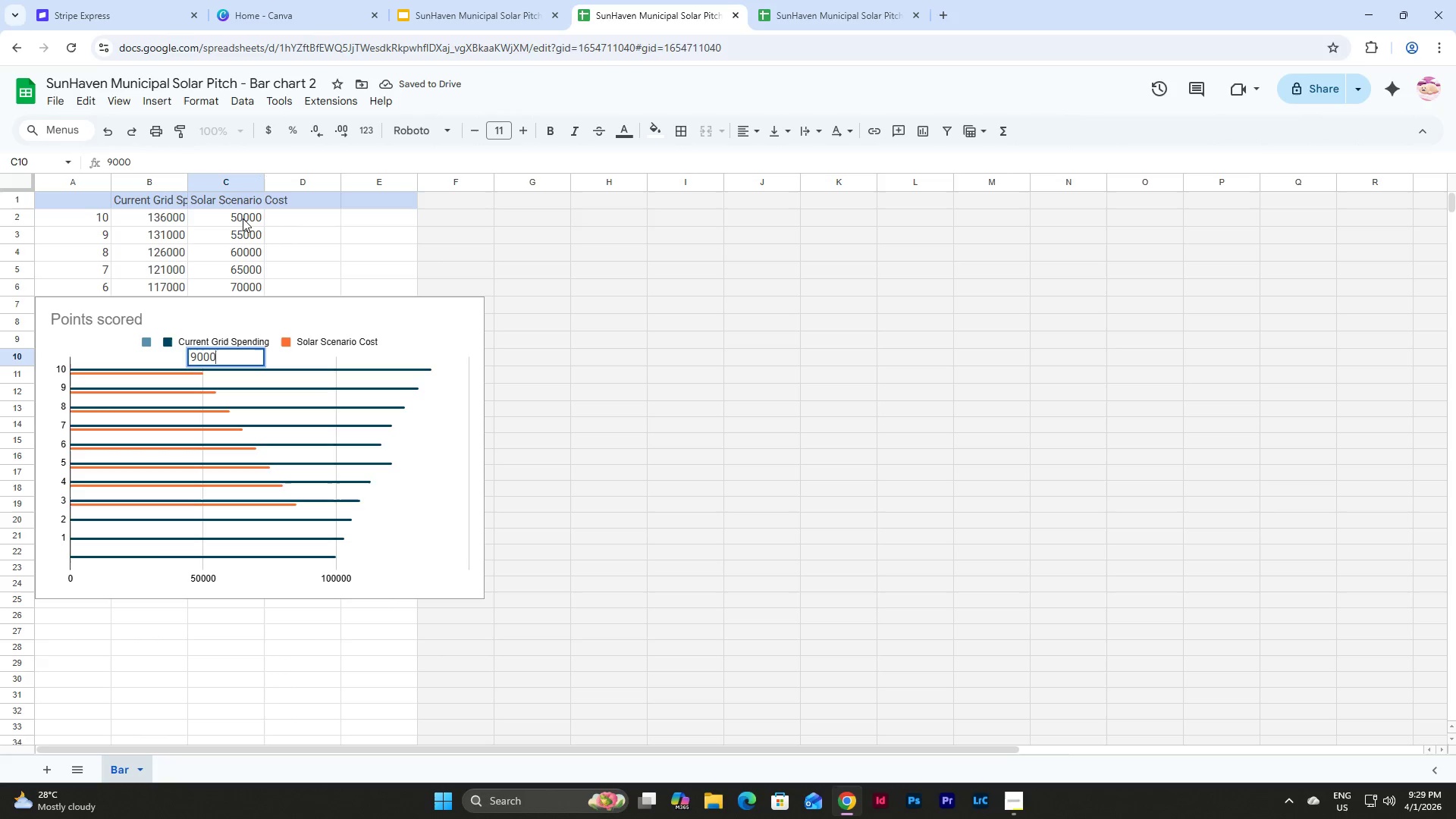 
key(Numpad0)
 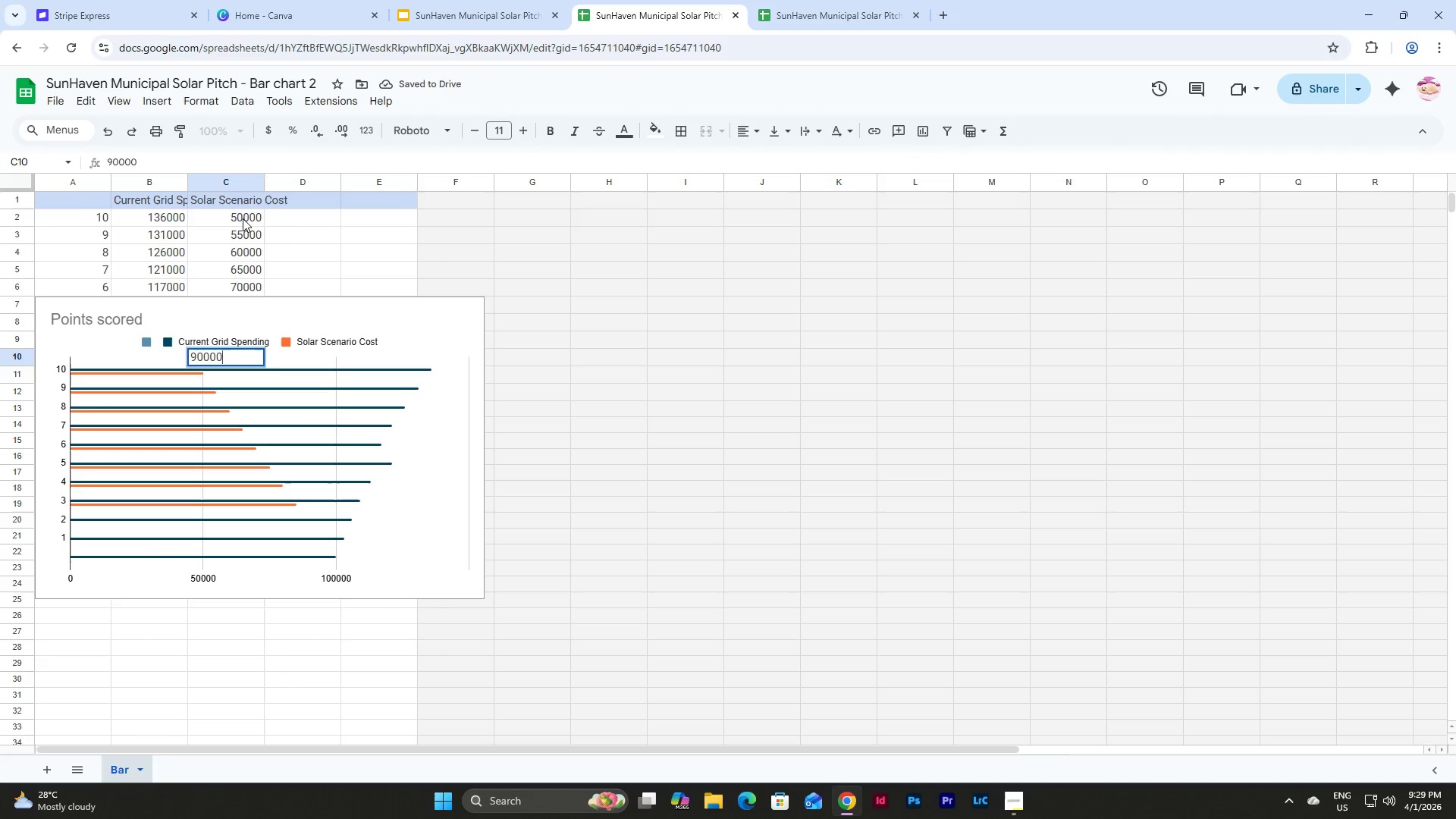 
key(NumpadEnter)
 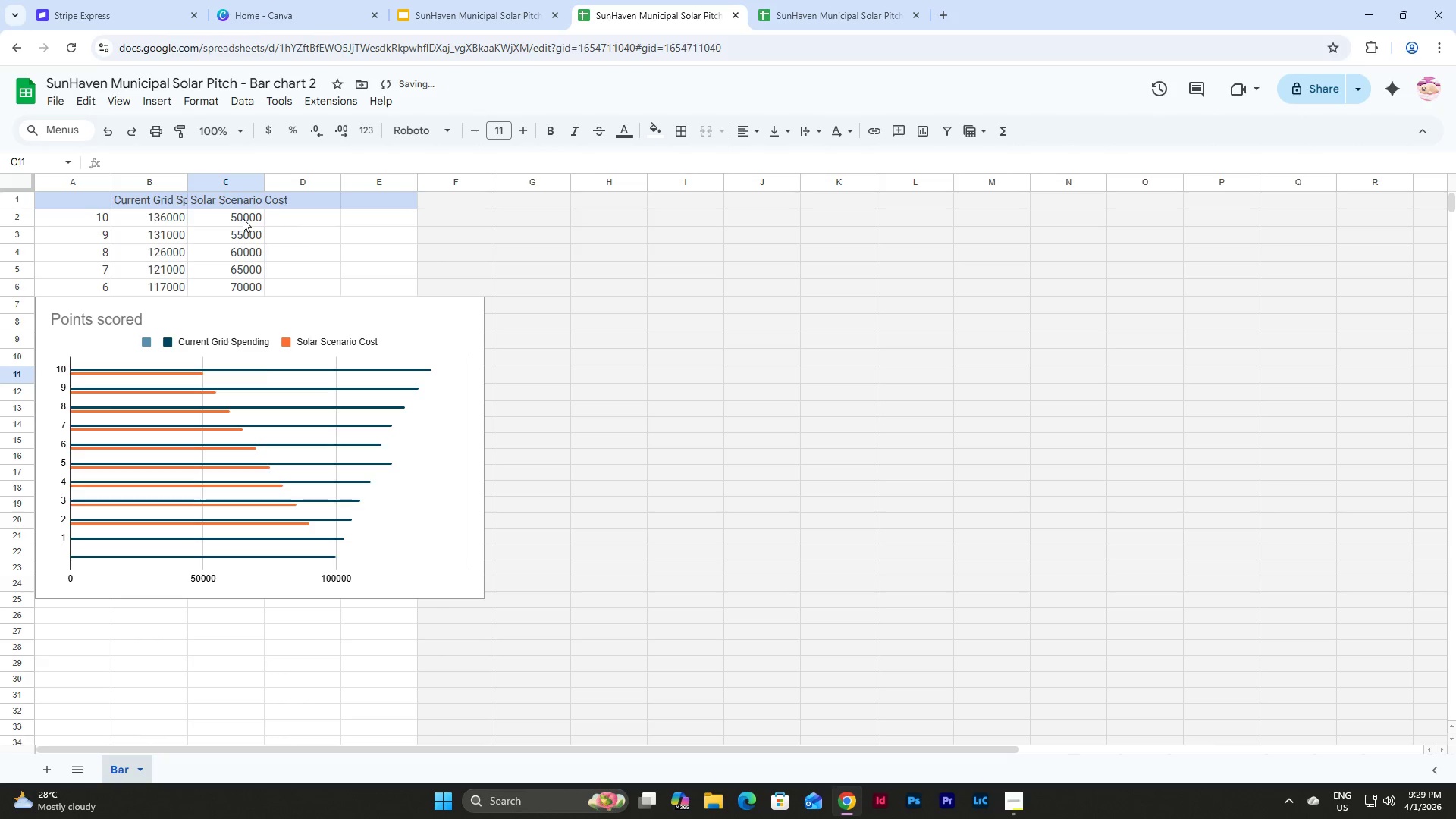 
key(Numpad9)
 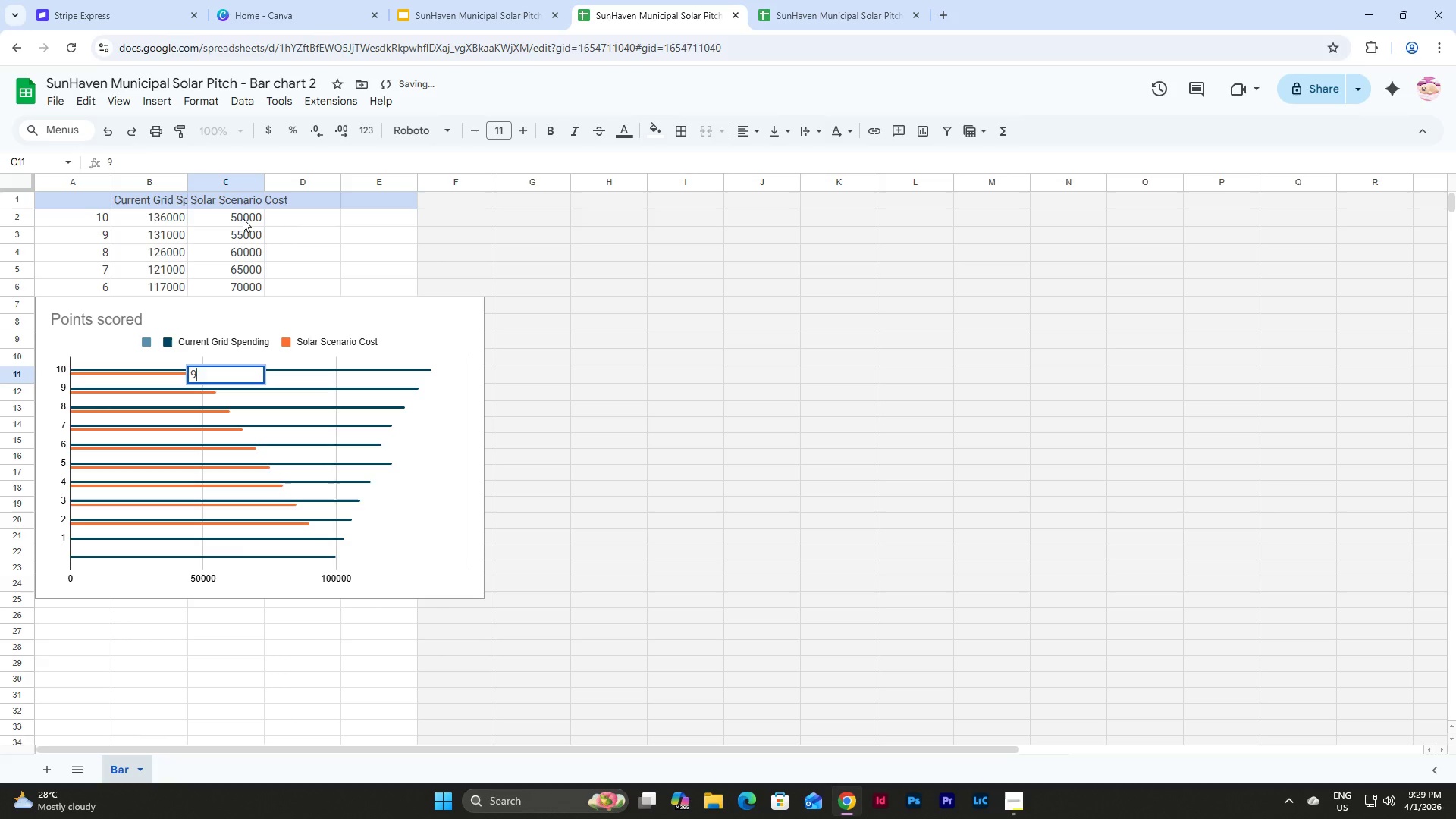 
key(Numpad5)
 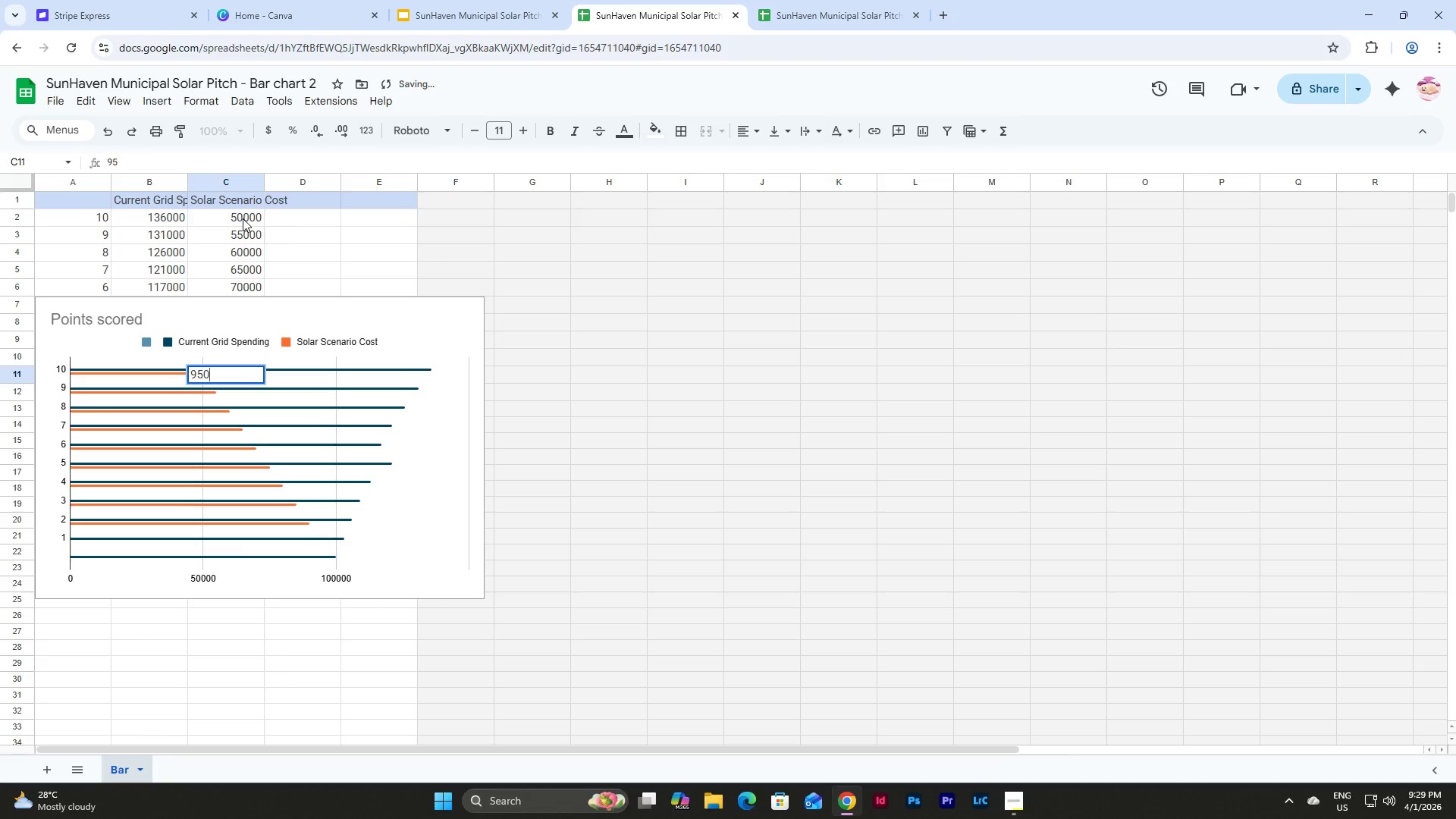 
key(Numpad0)
 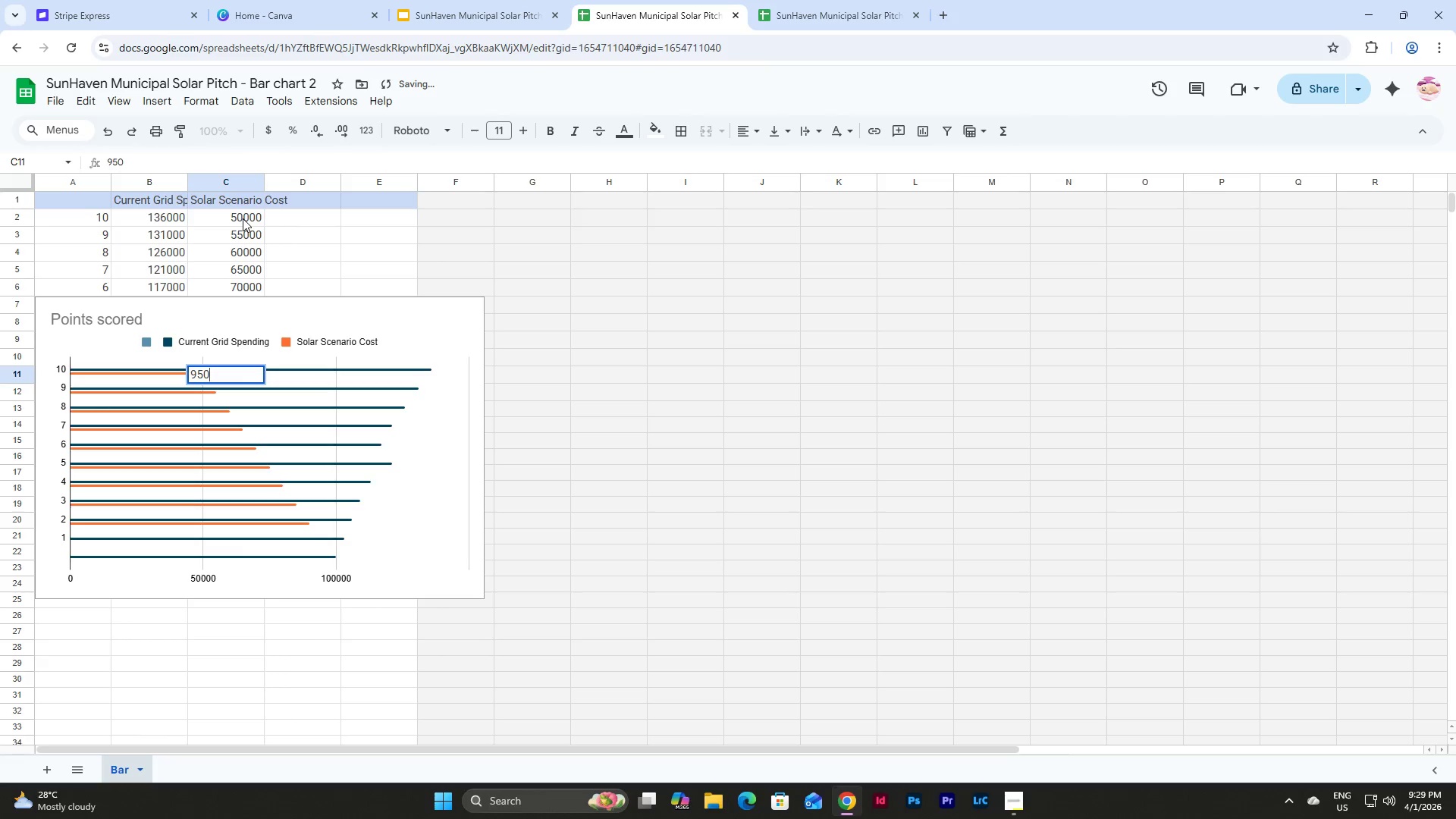 
key(Numpad0)
 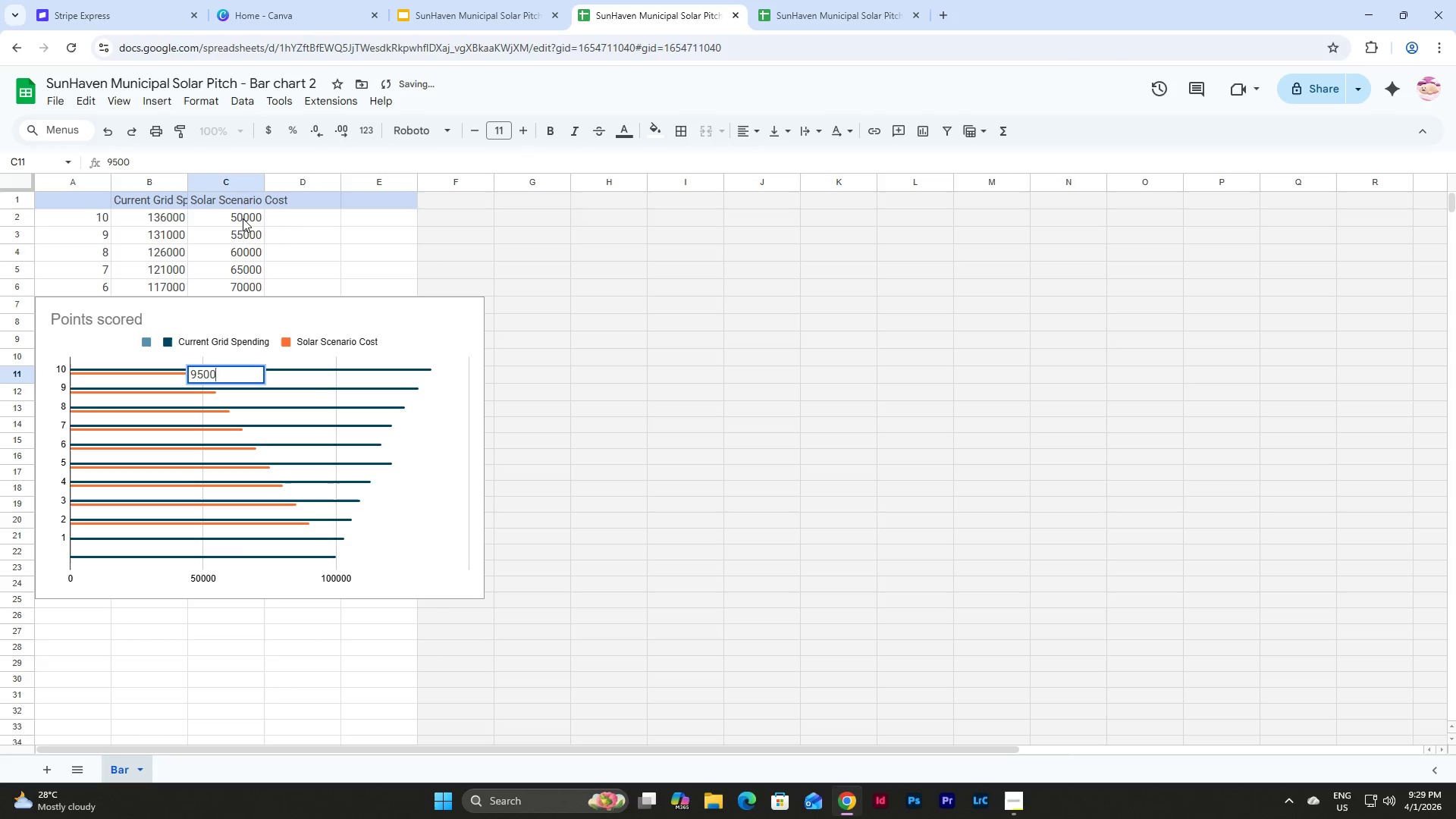 
key(Numpad0)
 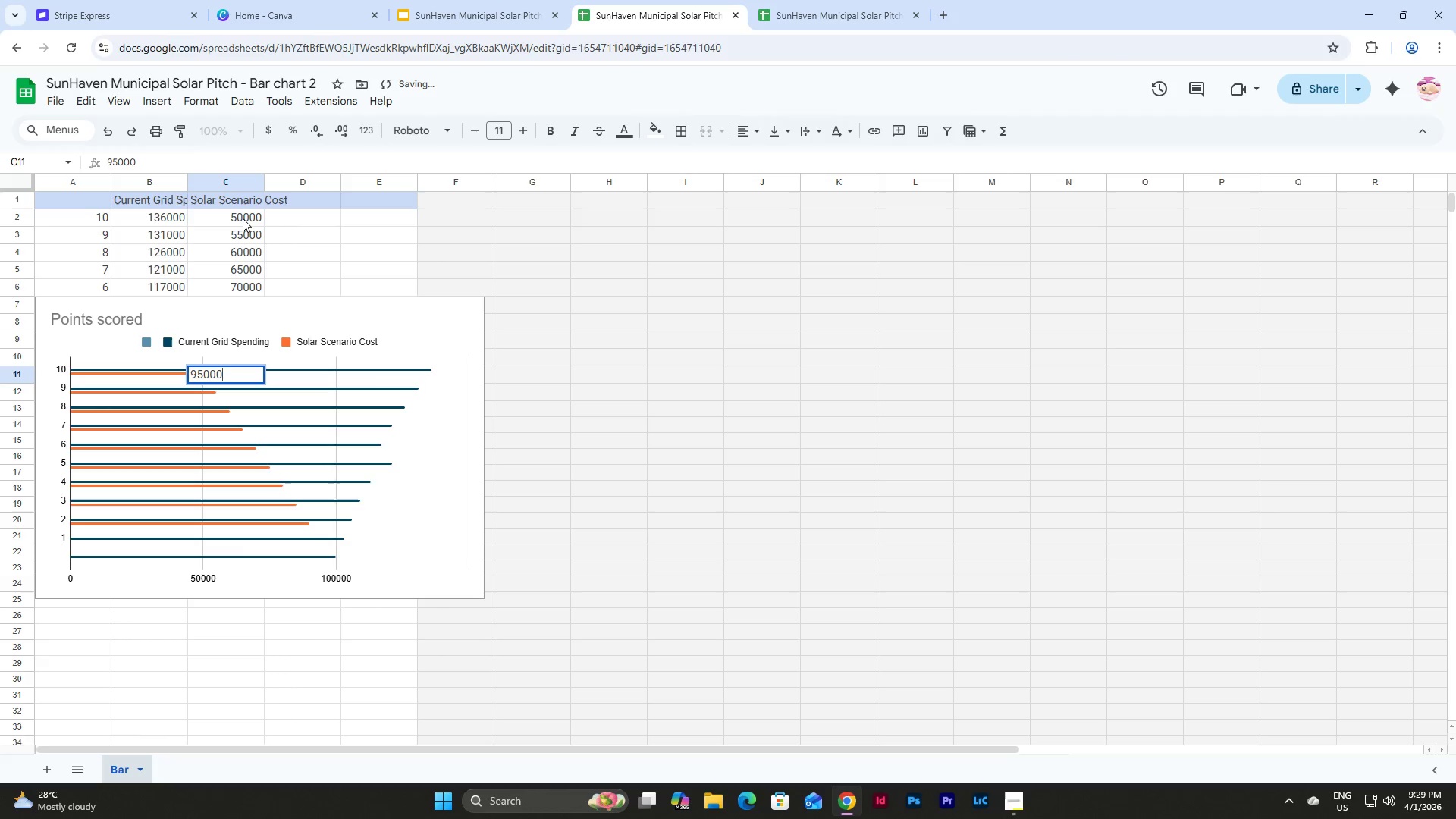 
key(Numpad0)
 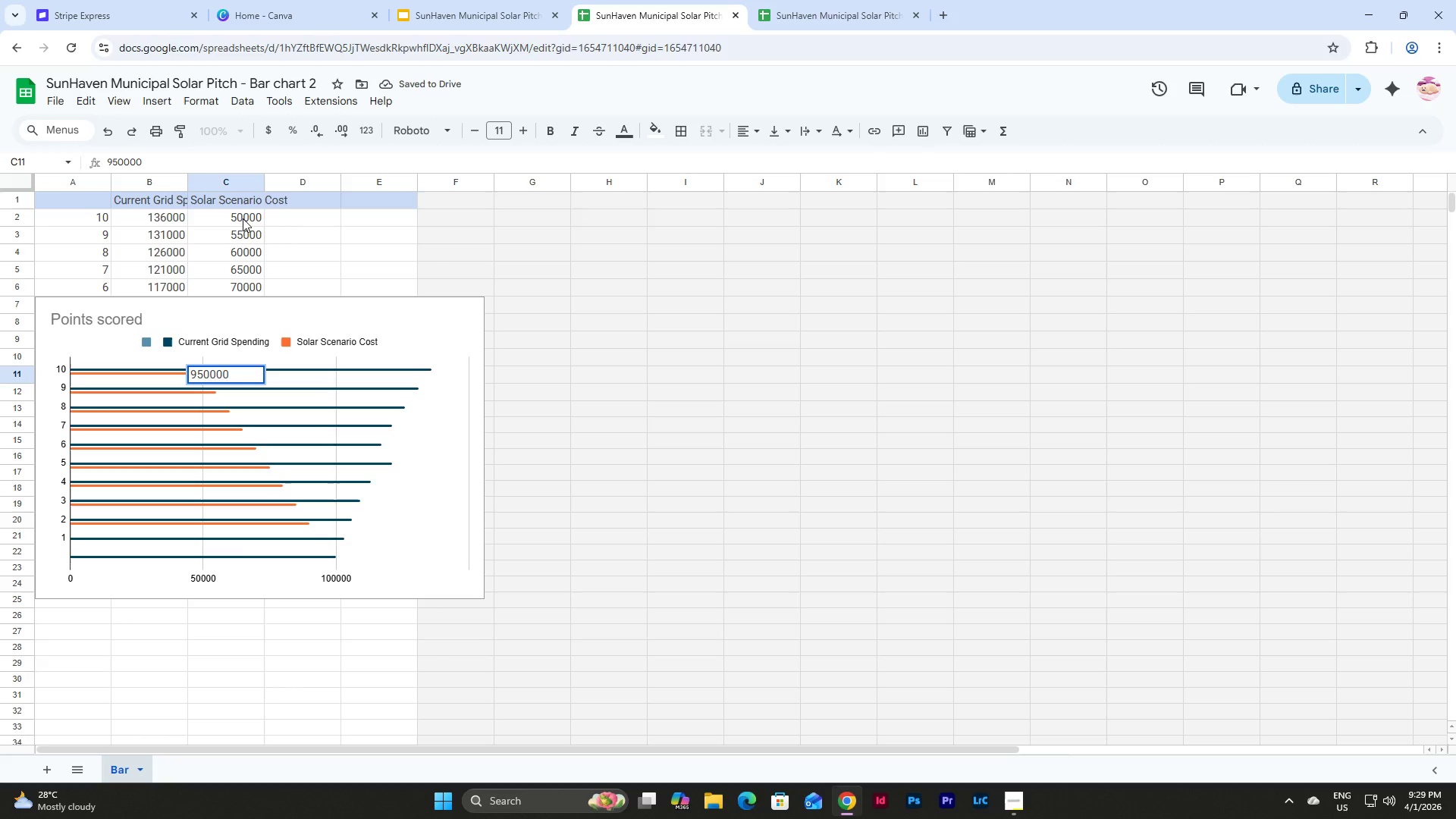 
key(Backspace)
 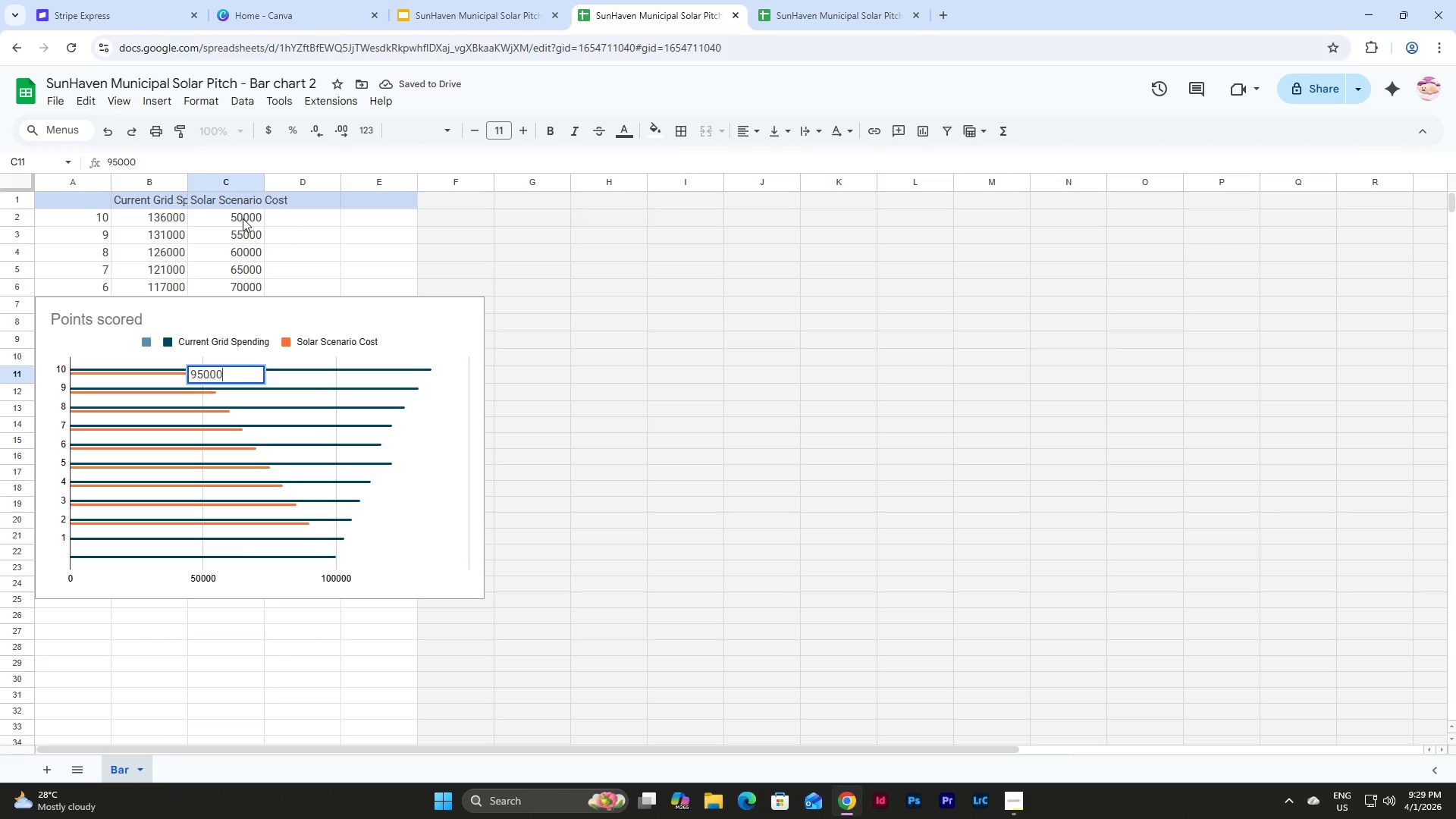 
key(NumpadEnter)
 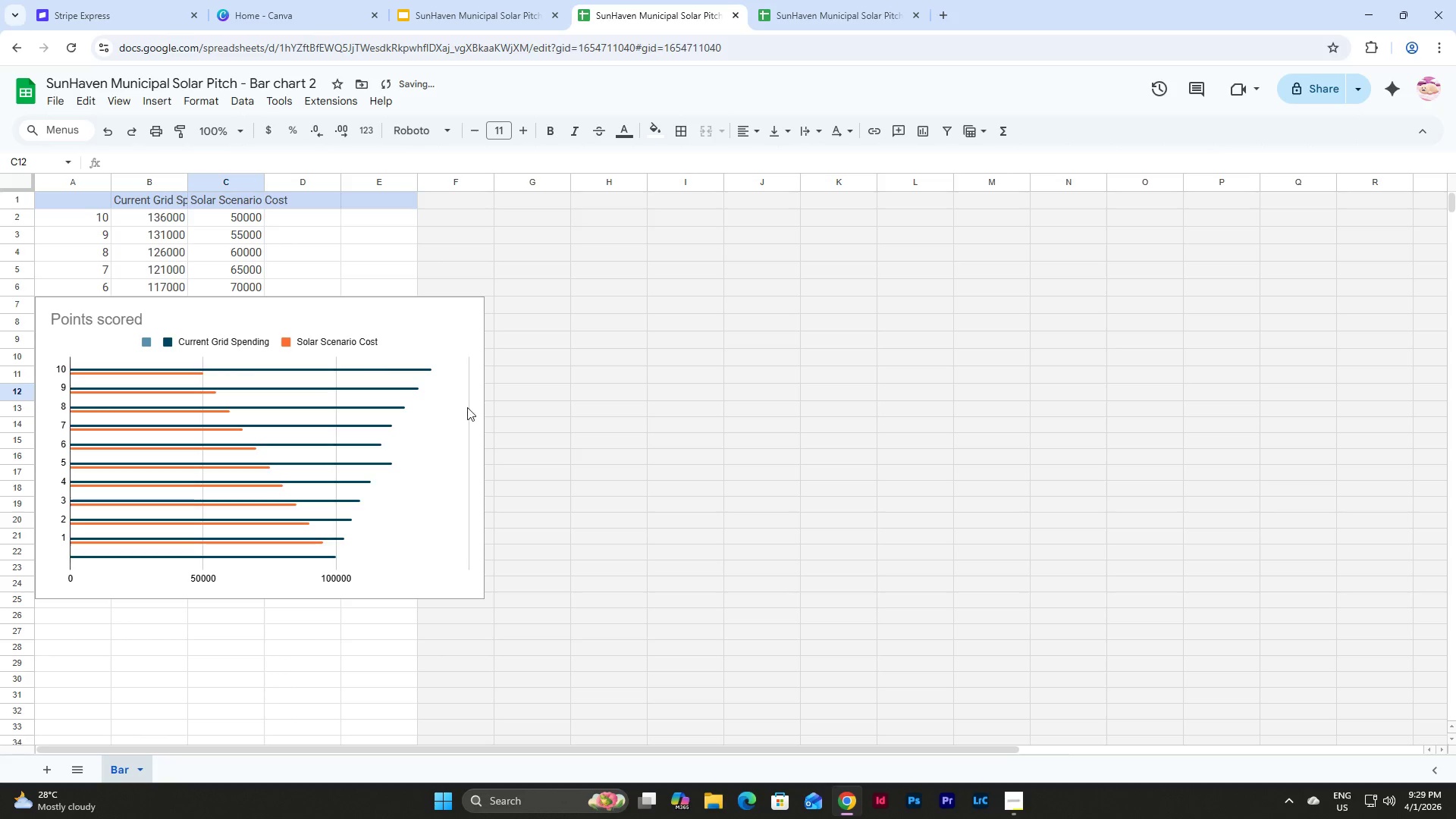 
left_click([592, 452])
 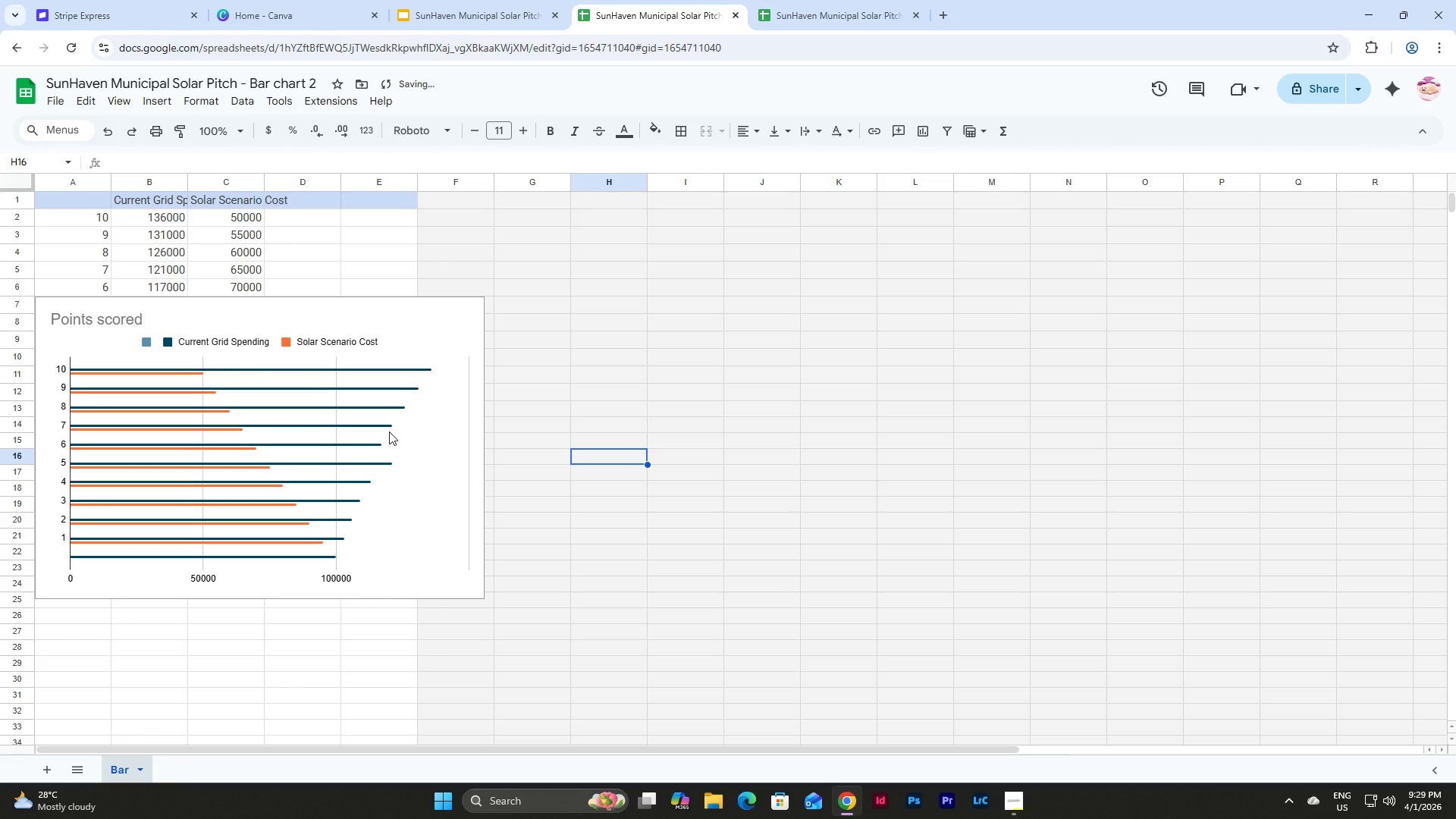 
left_click([389, 431])
 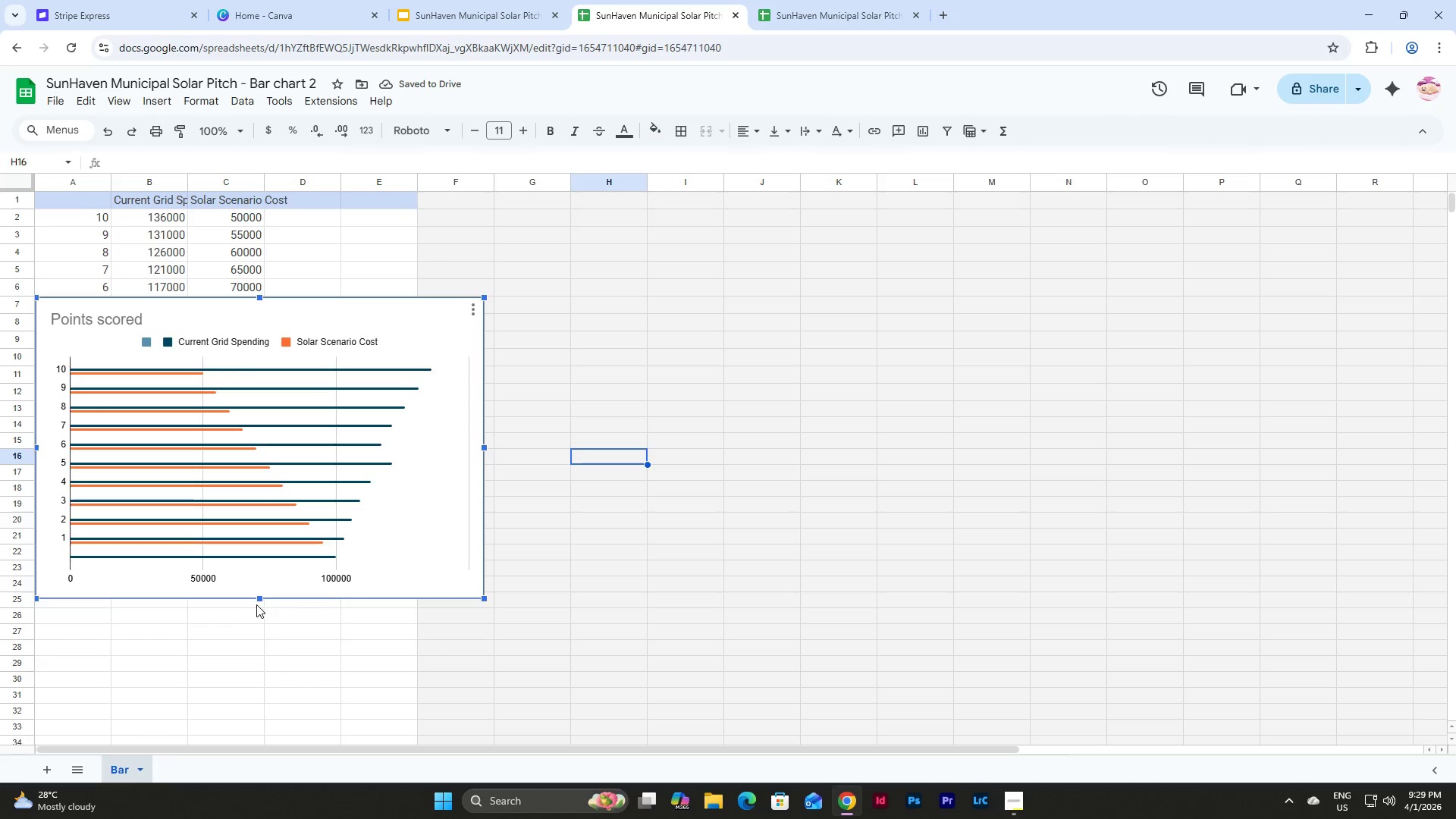 
left_click_drag(start_coordinate=[263, 597], to_coordinate=[585, 538])
 